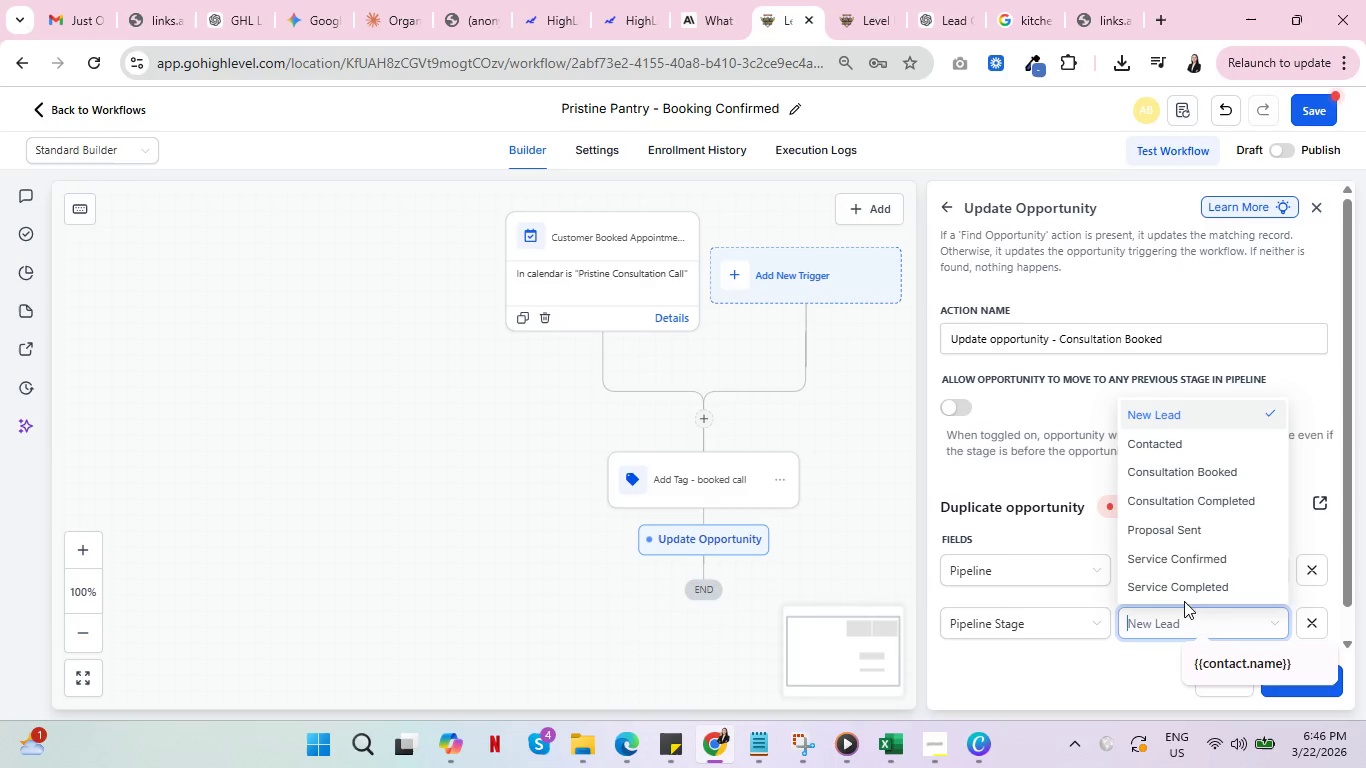 
left_click([1192, 469])
 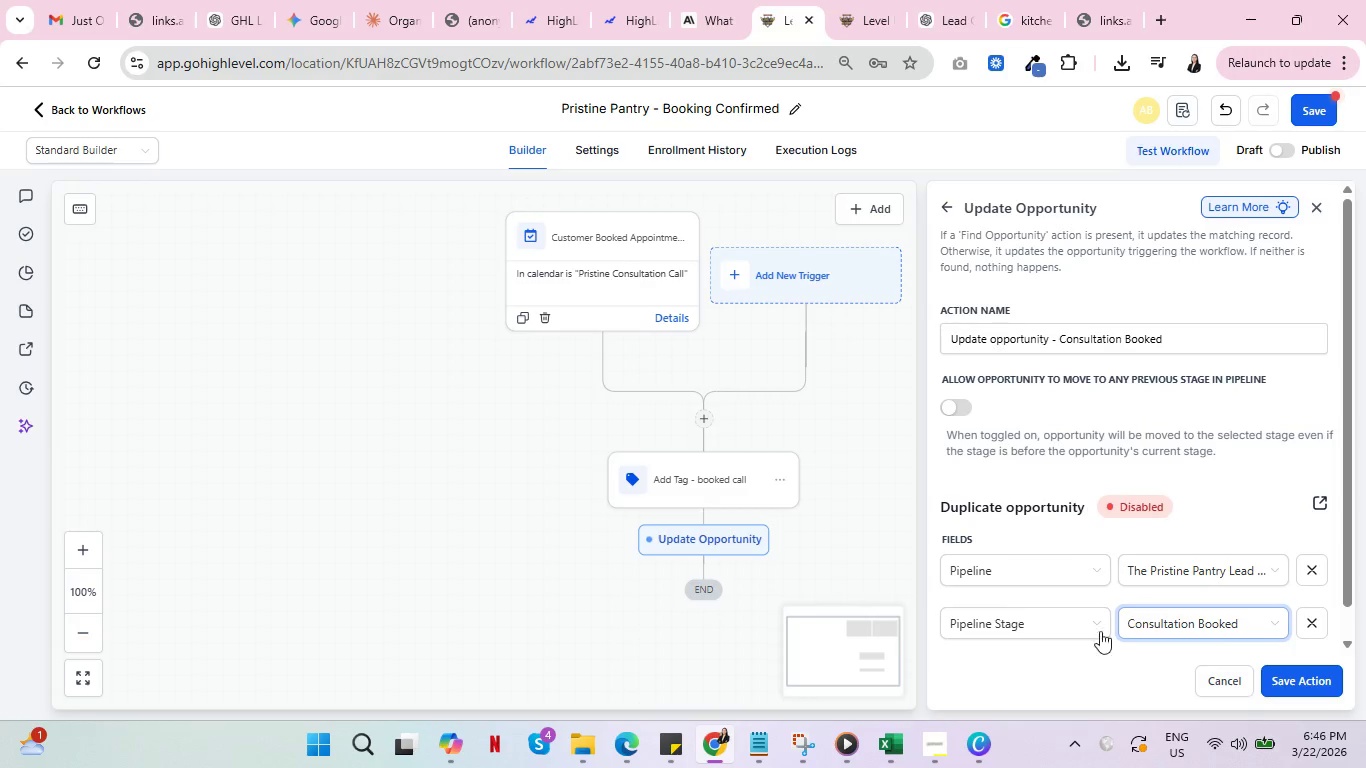 
left_click([1283, 667])
 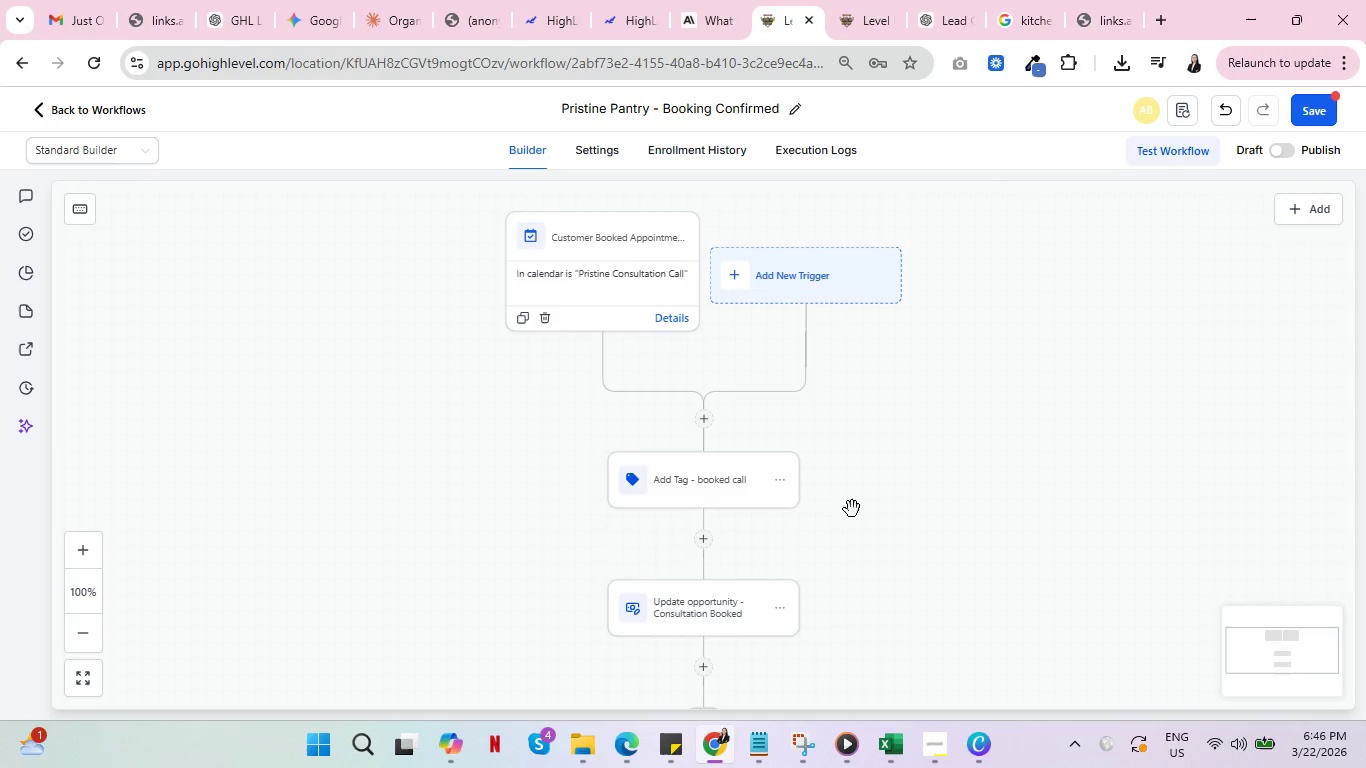 
scroll: coordinate [912, 526], scroll_direction: down, amount: 2.0
 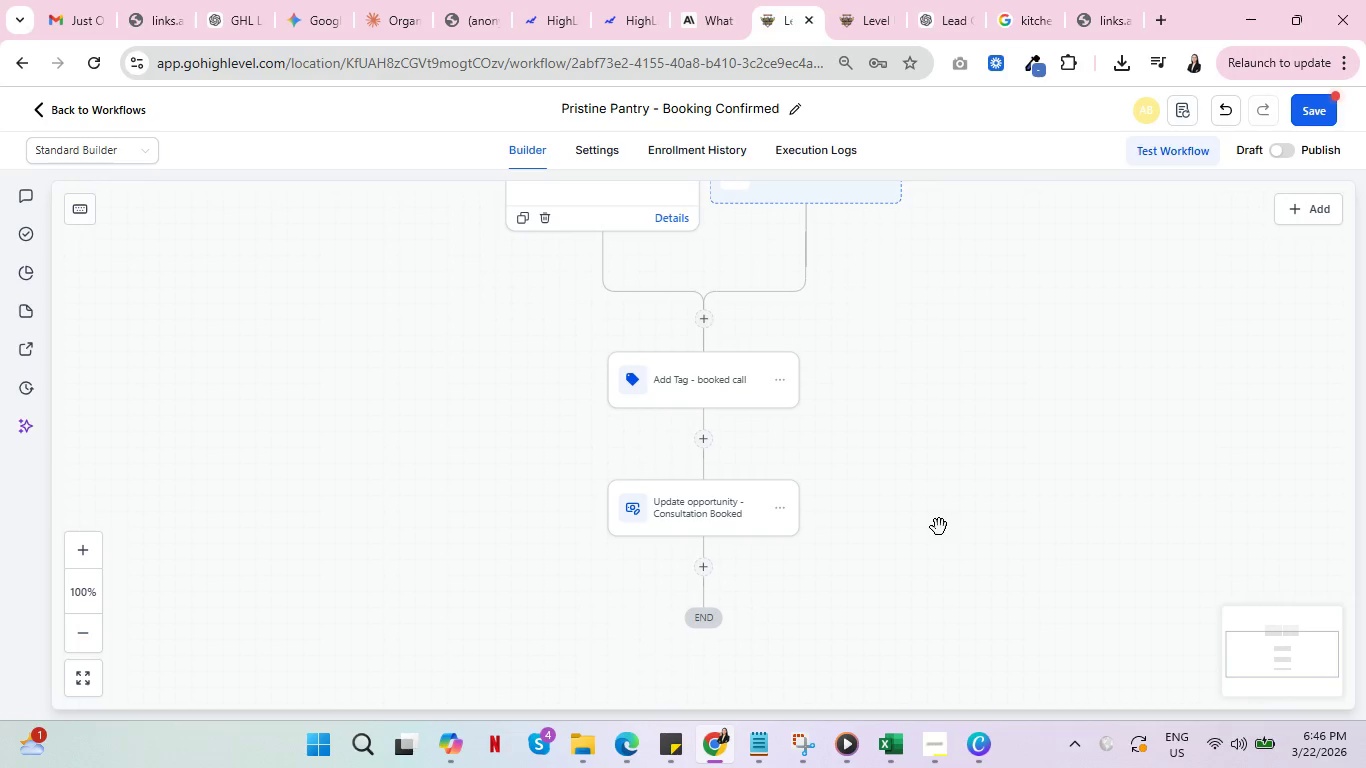 
scroll: coordinate [941, 527], scroll_direction: up, amount: 2.0
 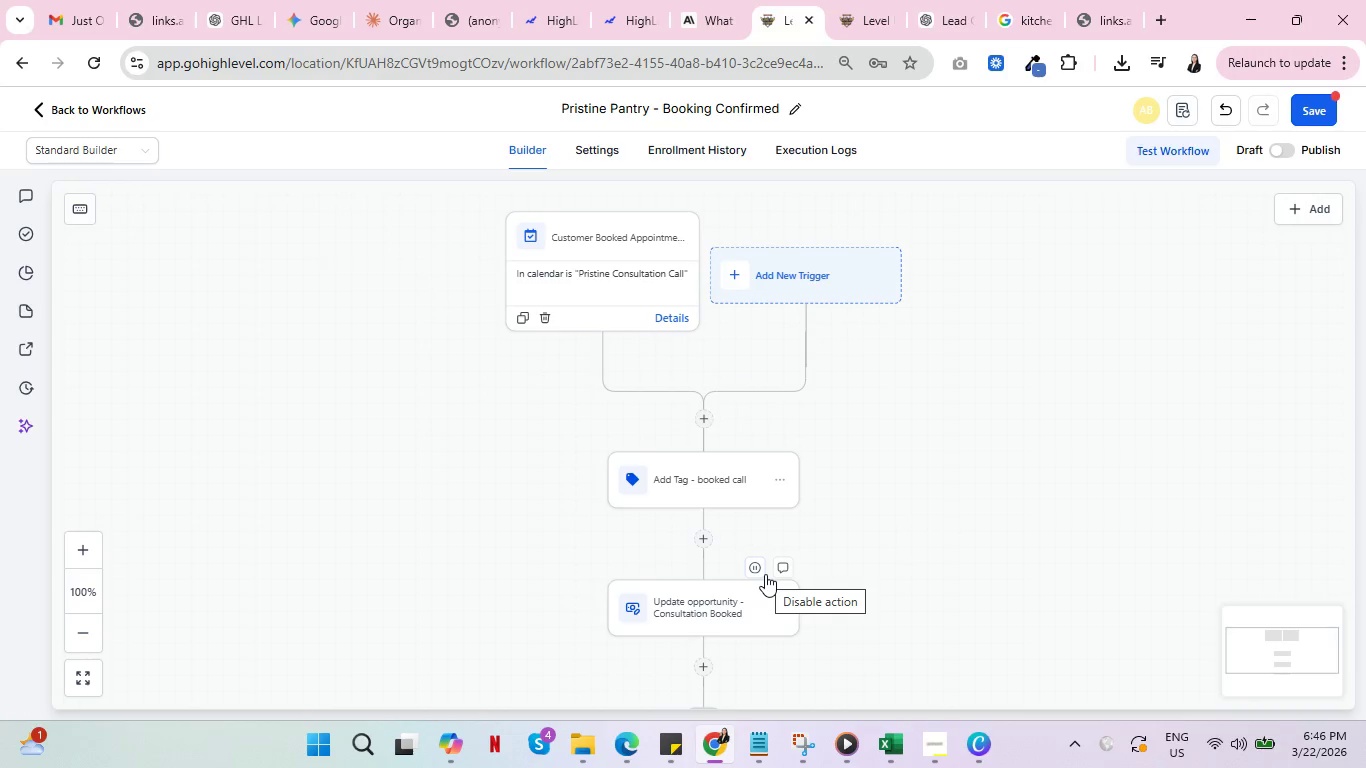 
wait(6.43)
 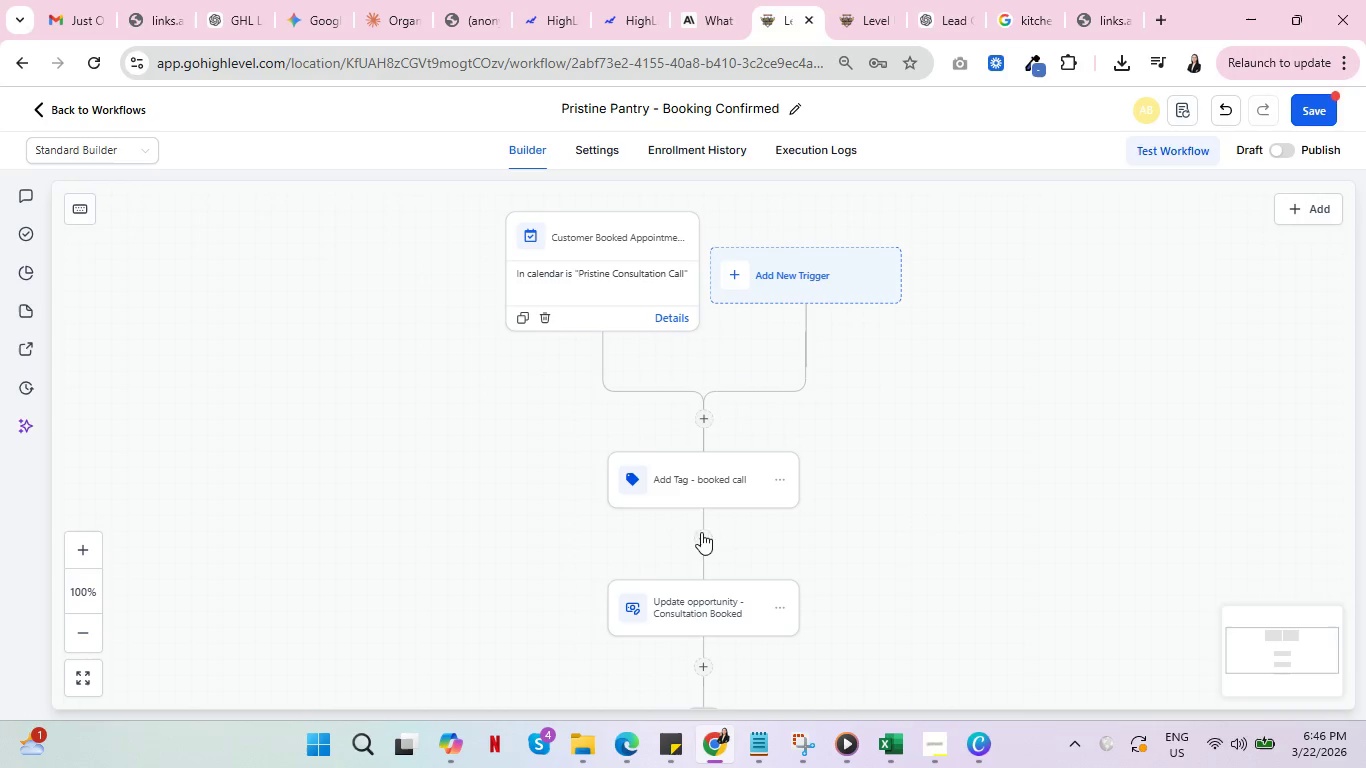 
scroll: coordinate [793, 594], scroll_direction: down, amount: 2.0
 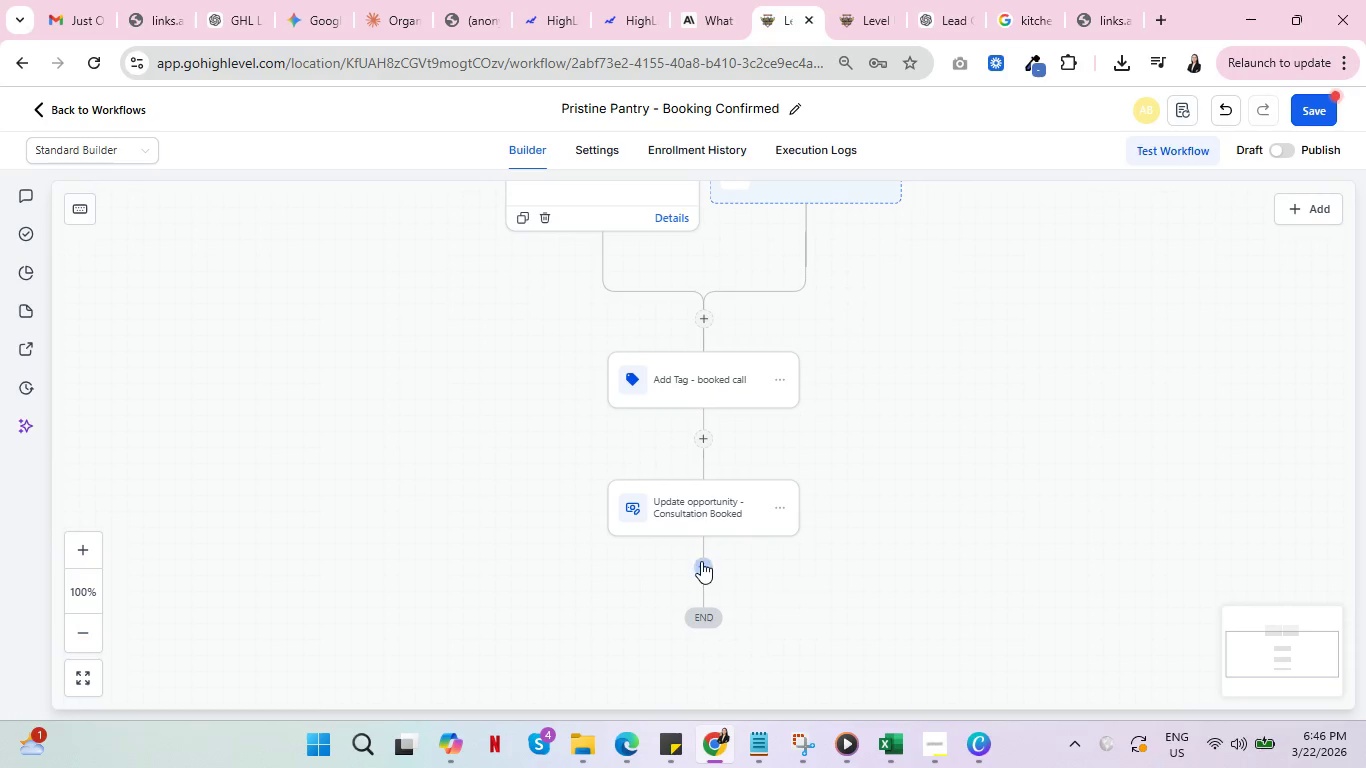 
left_click([701, 561])
 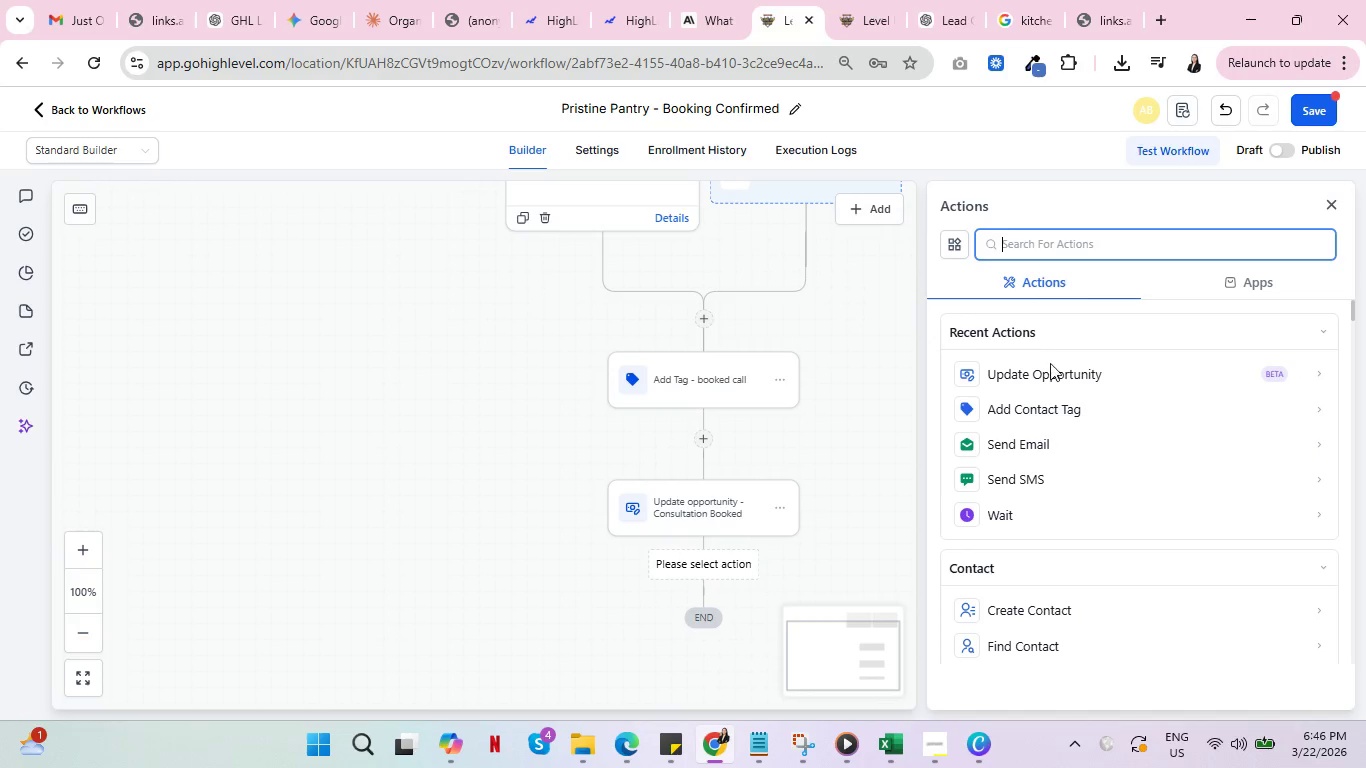 
left_click([1039, 477])
 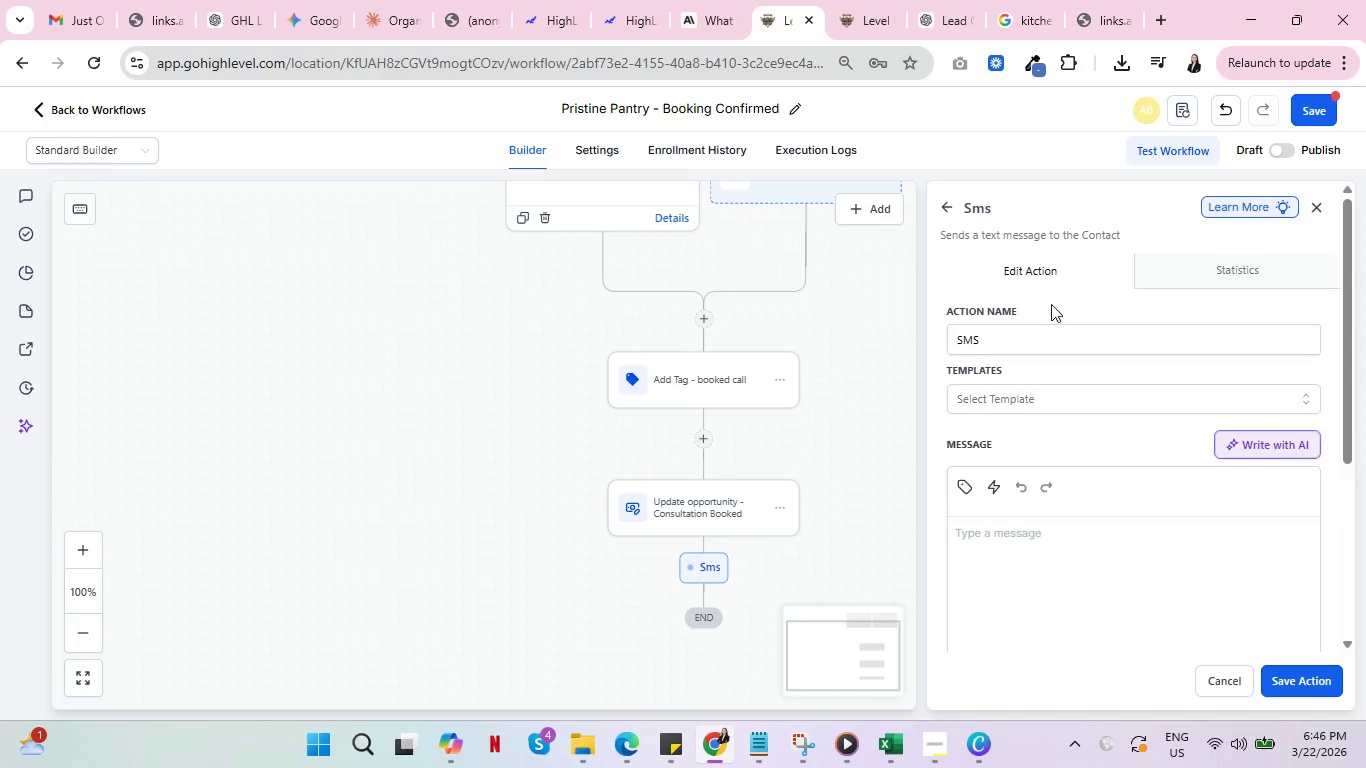 
left_click([1066, 340])
 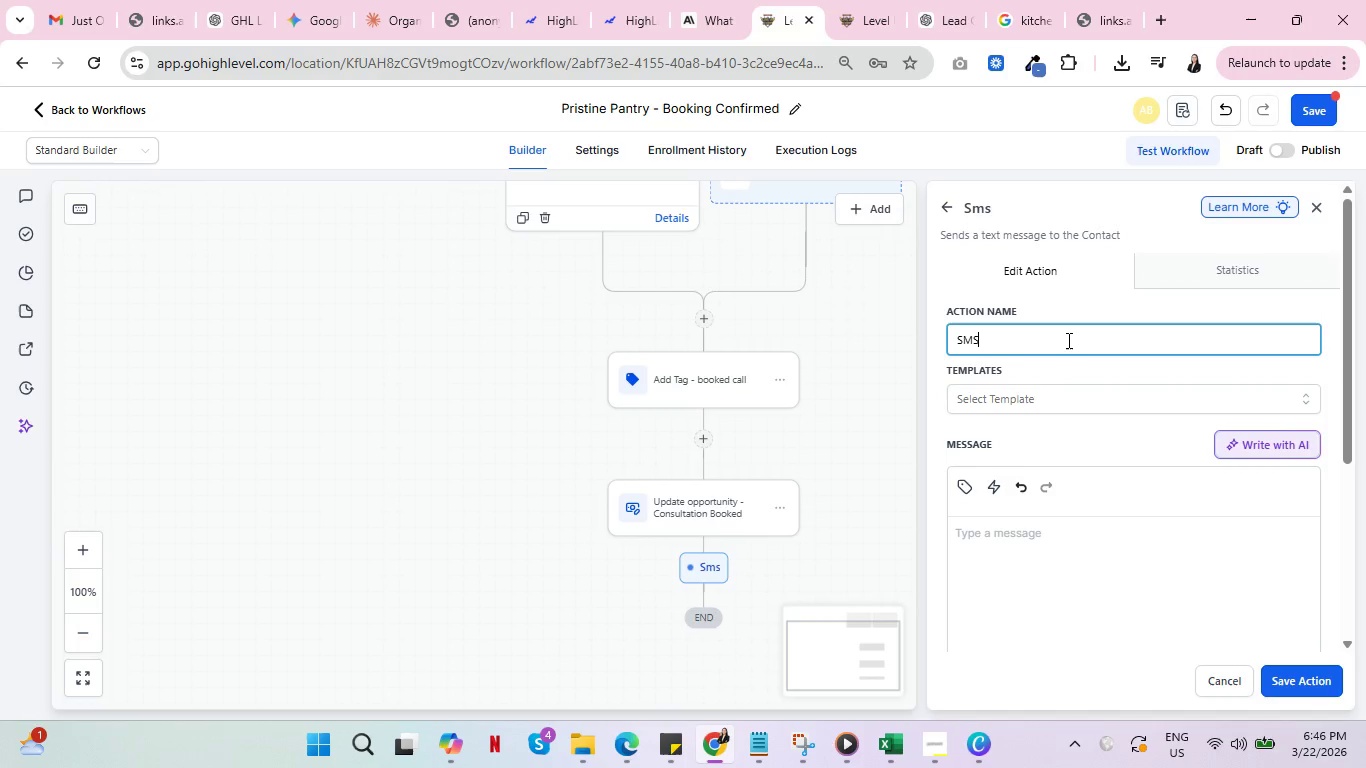 
type( Booking Confirmation)
 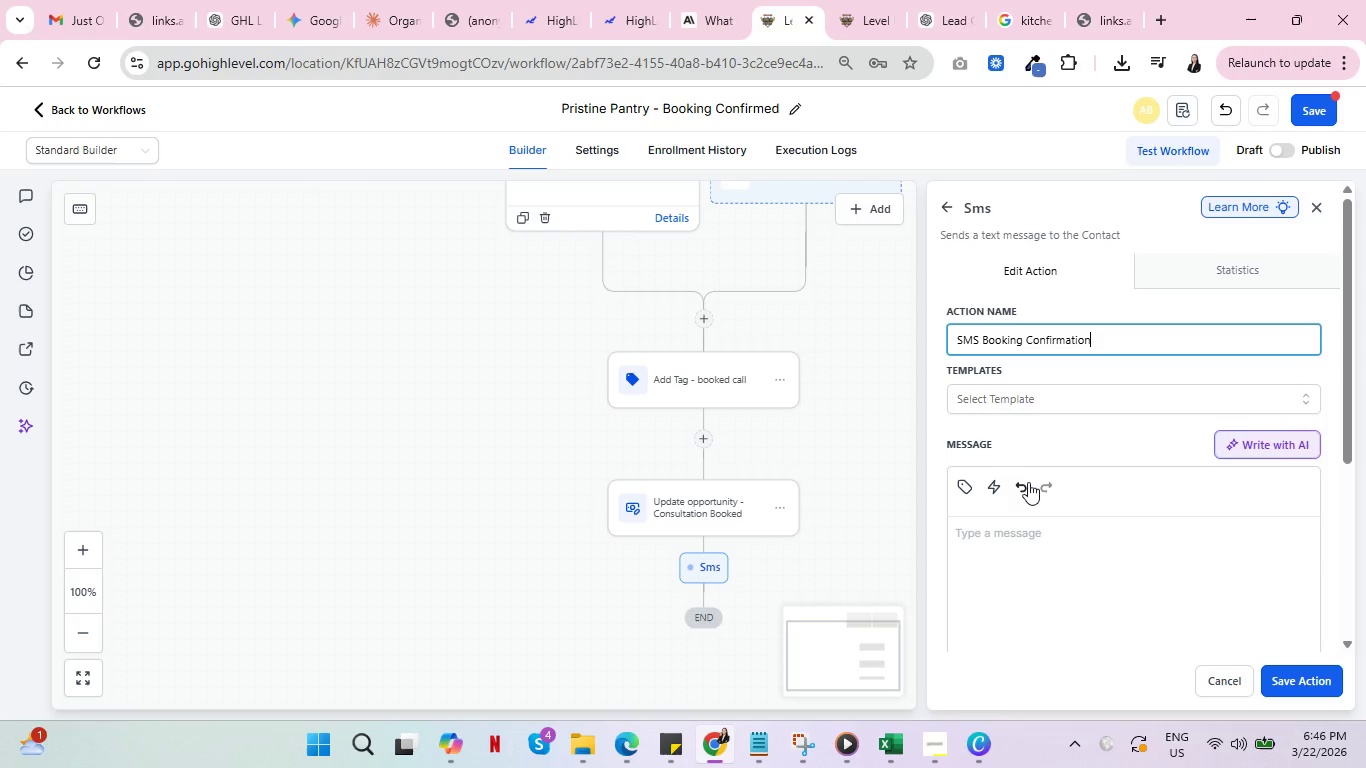 
left_click([1014, 547])
 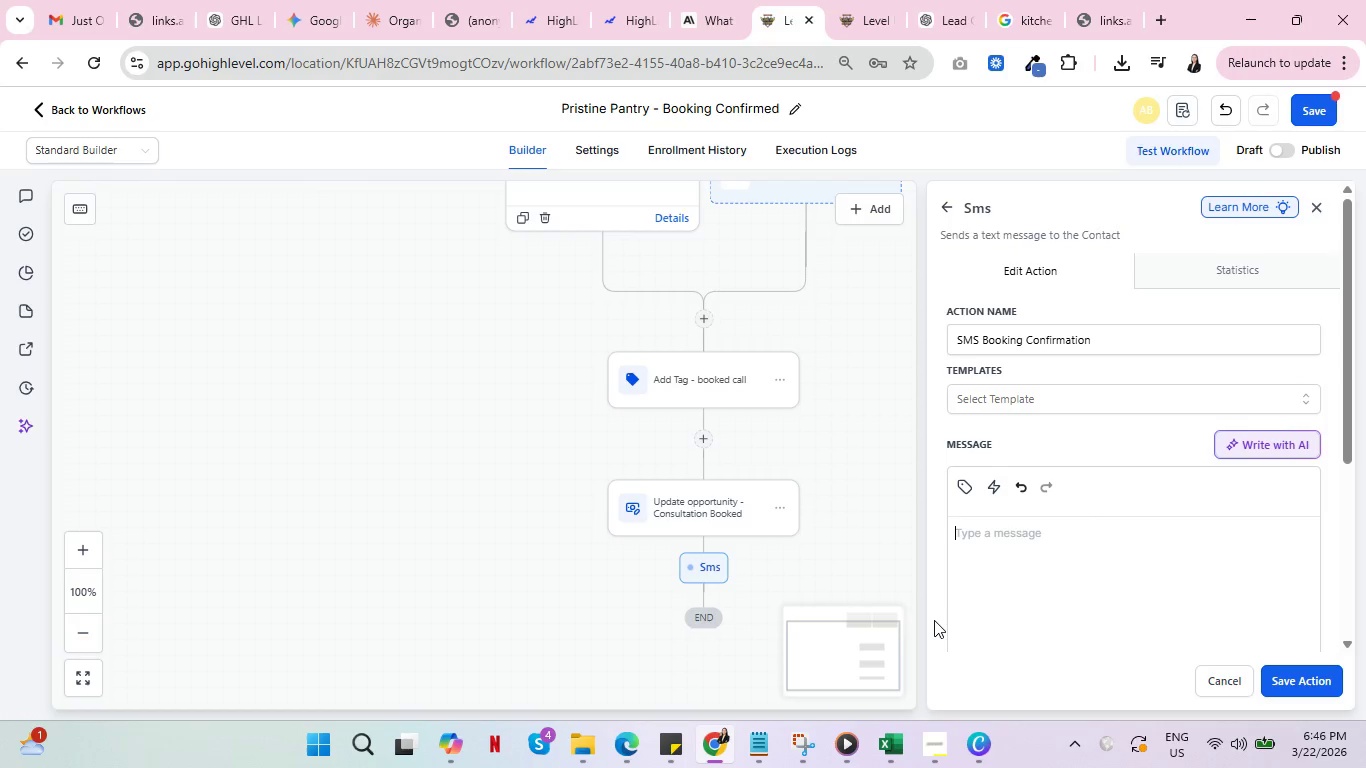 
wait(10.78)
 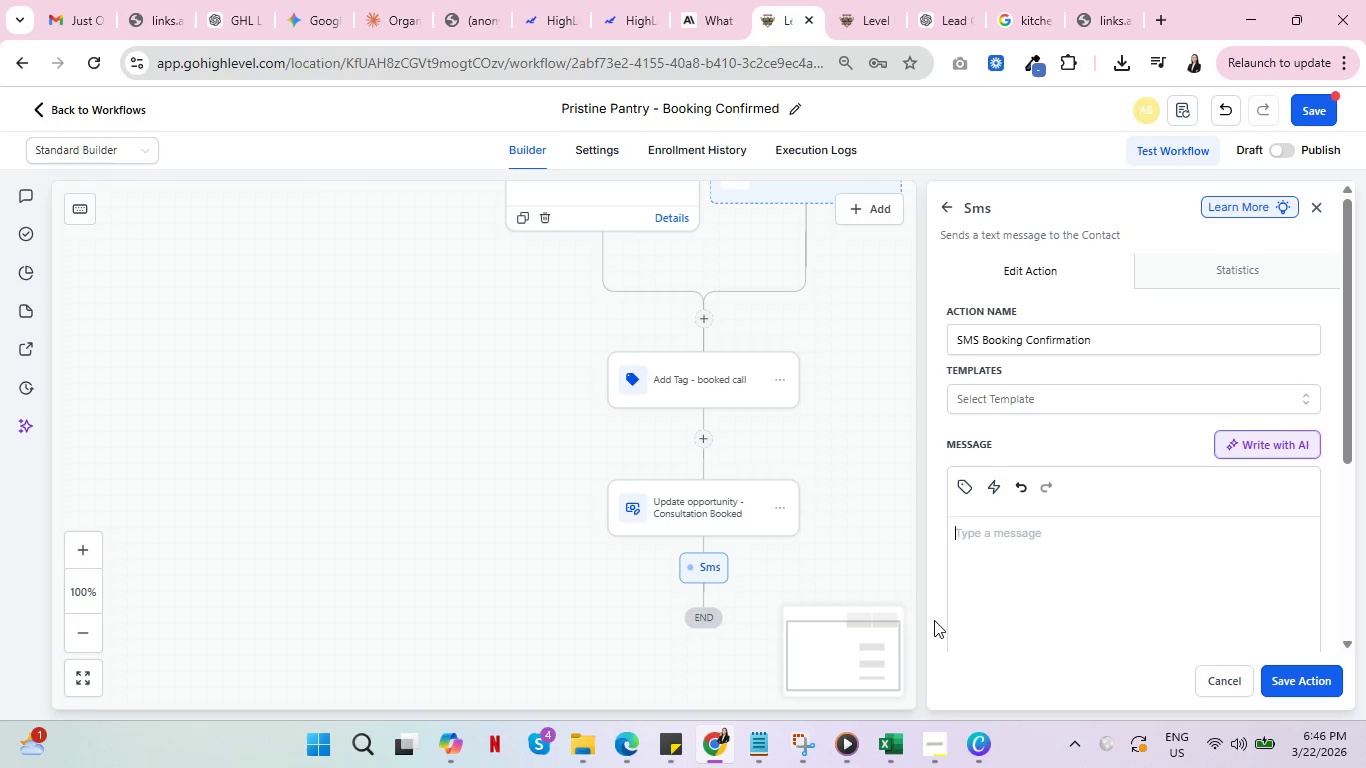 
left_click([886, 752])
 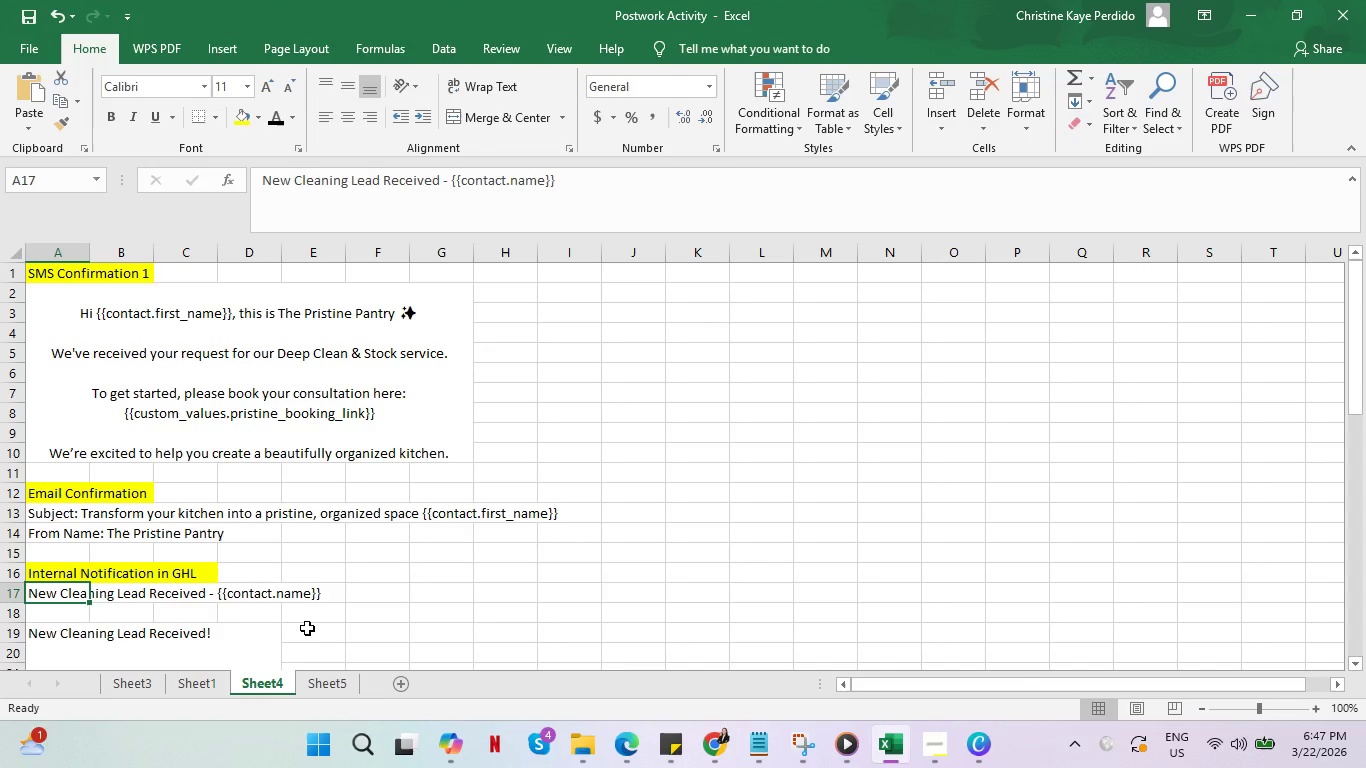 
scroll: coordinate [361, 610], scroll_direction: up, amount: 1.0
 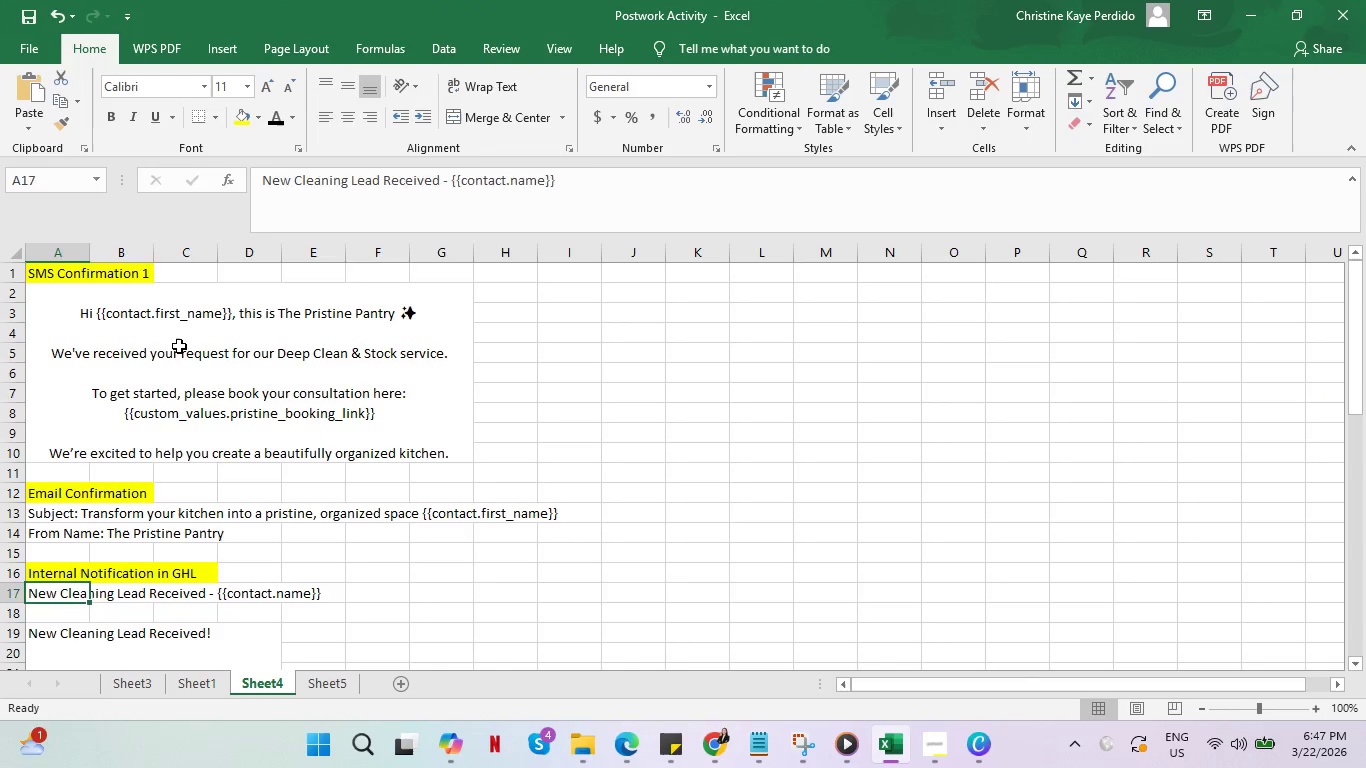 
left_click([179, 346])
 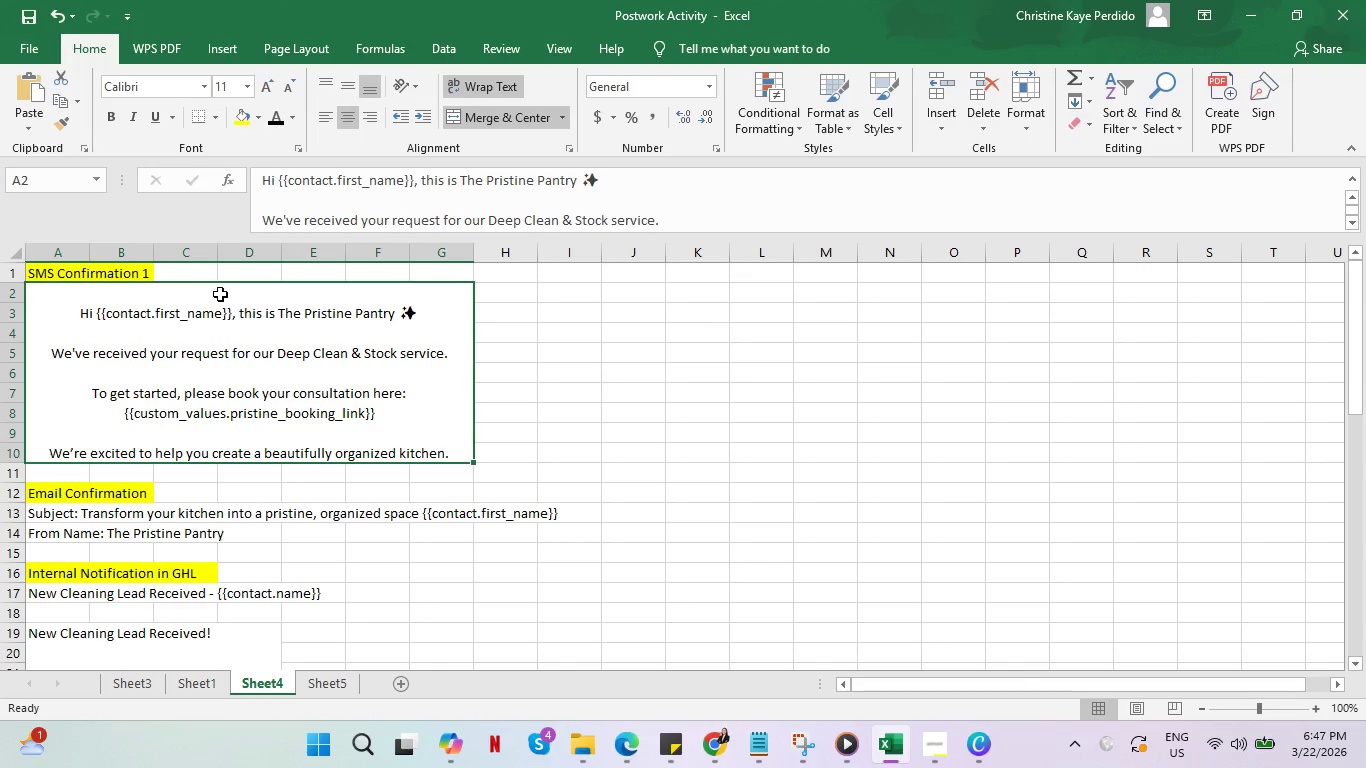 
scroll: coordinate [153, 456], scroll_direction: down, amount: 11.0
 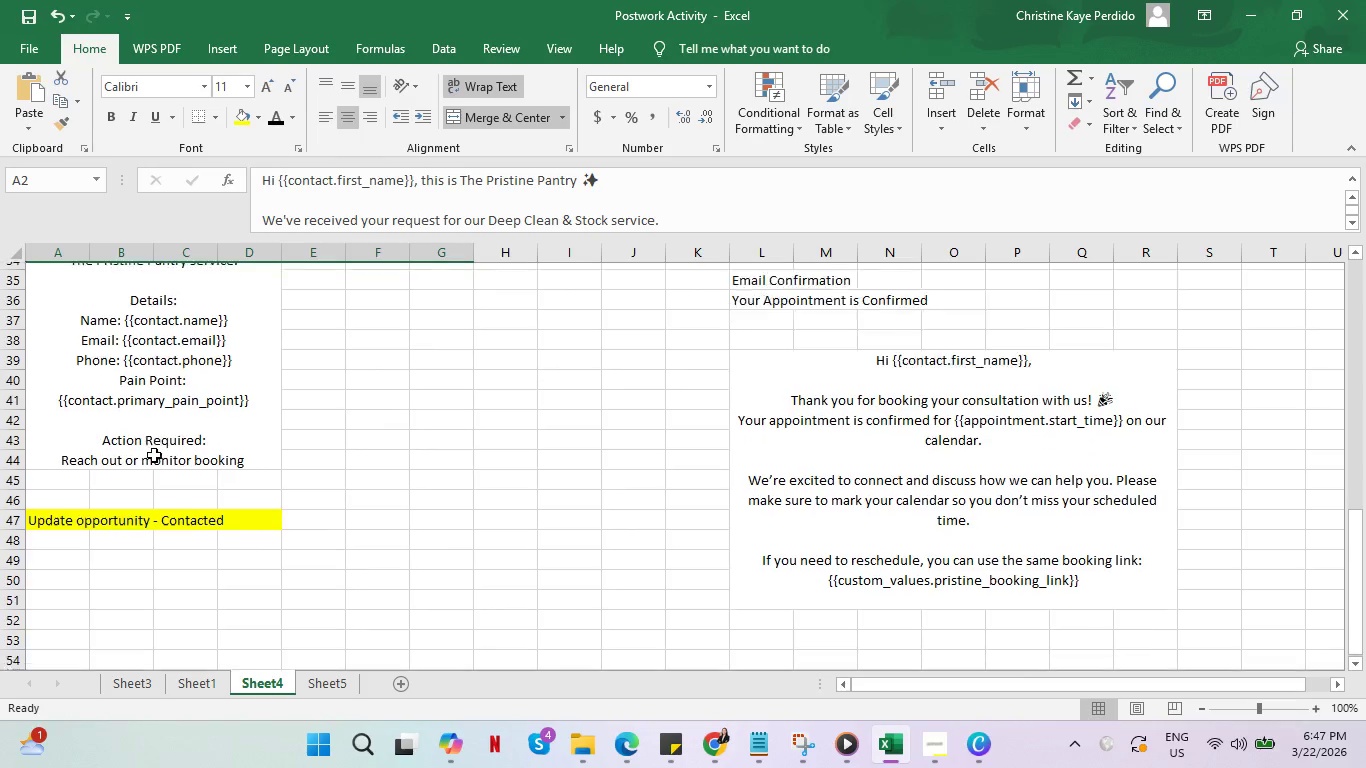 
scroll: coordinate [160, 455], scroll_direction: none, amount: 0.0
 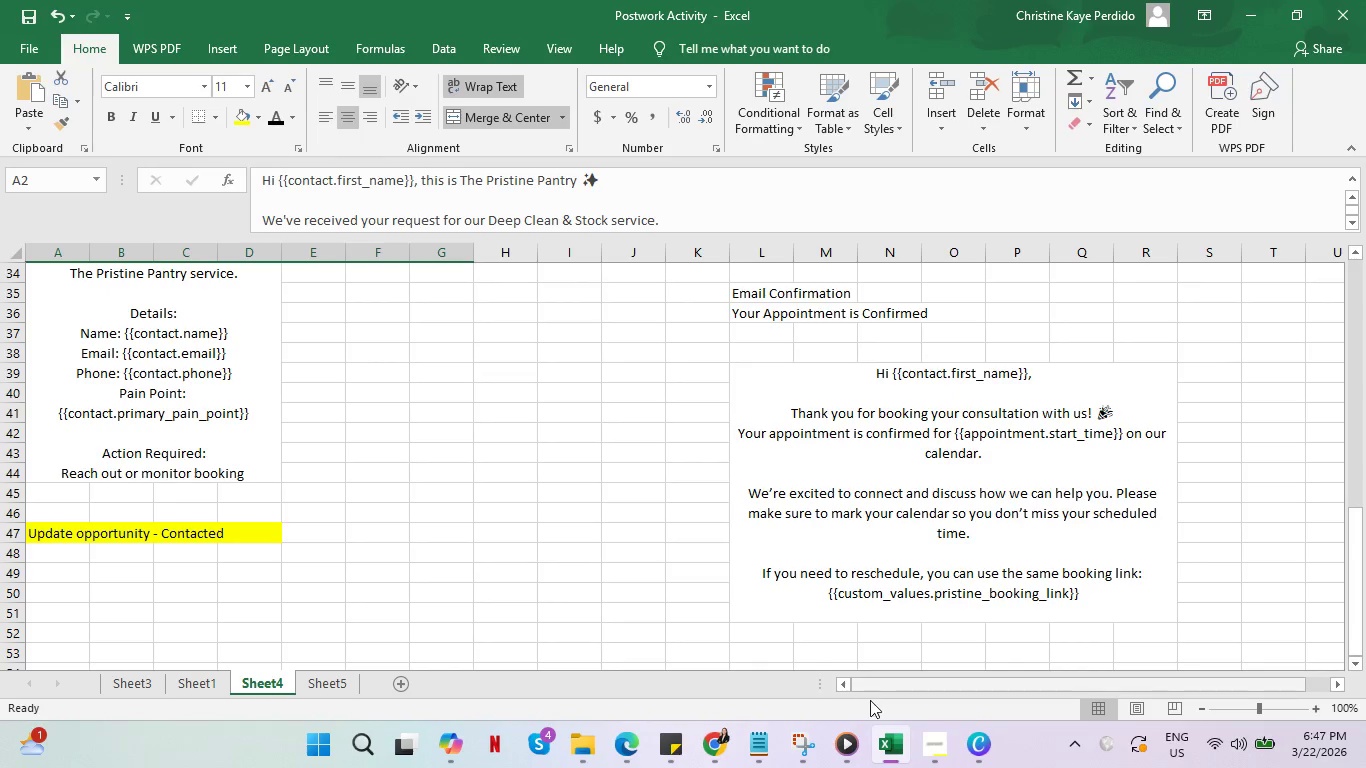 
left_click([894, 759])
 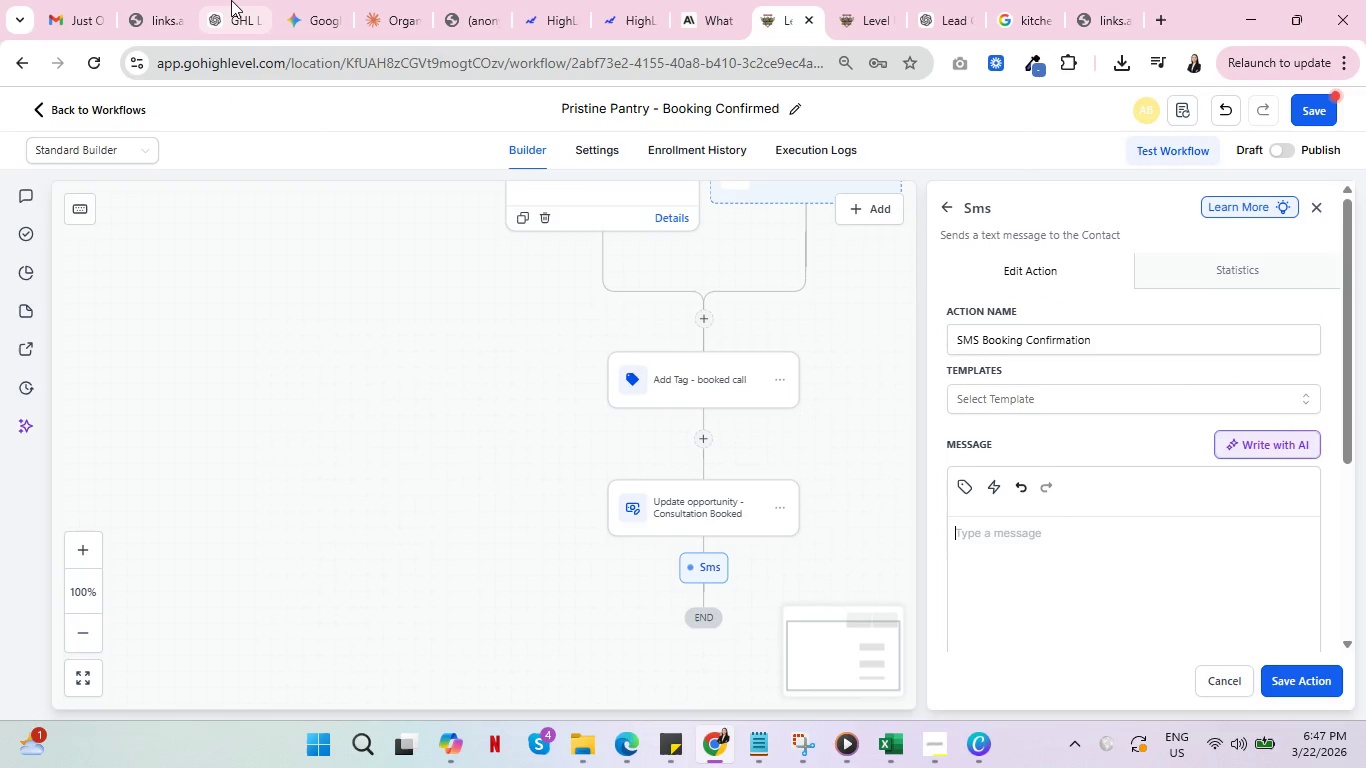 
left_click([311, 0])
 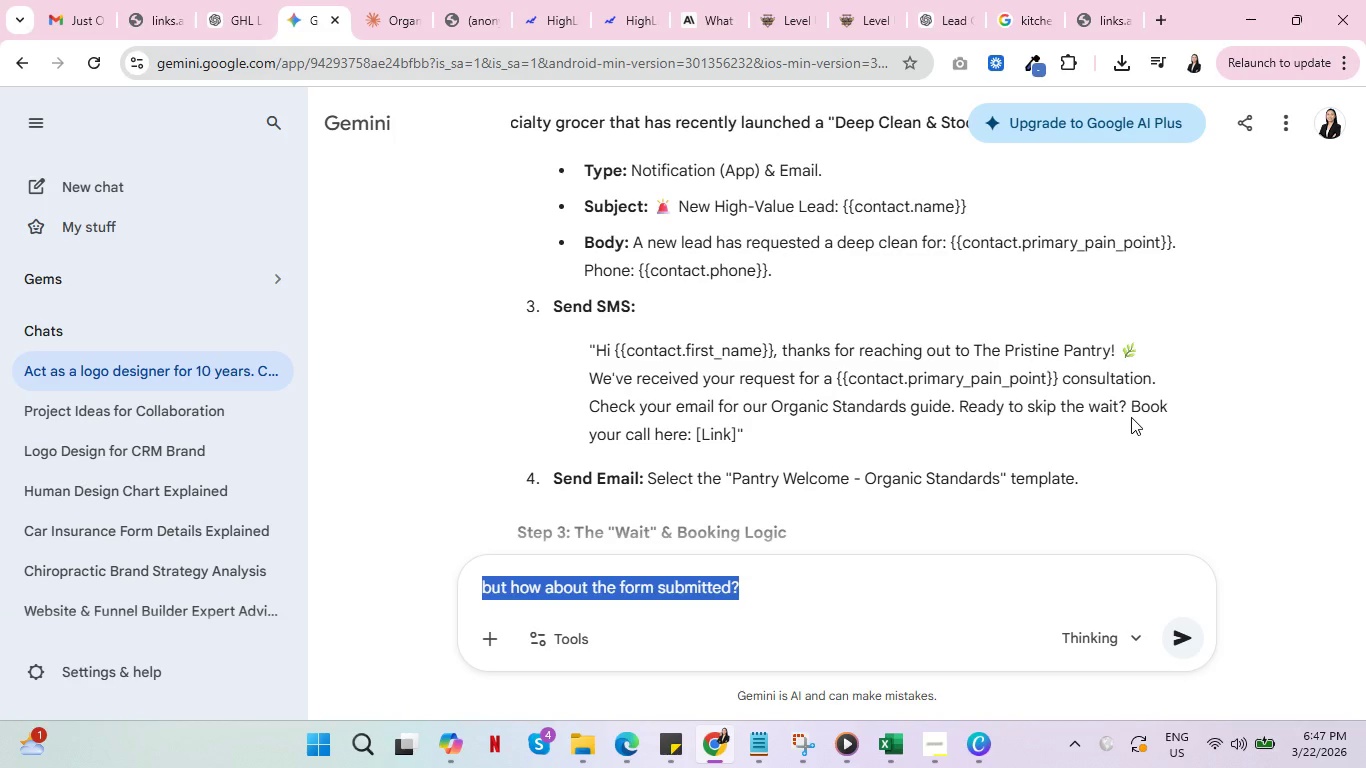 
wait(18.2)
 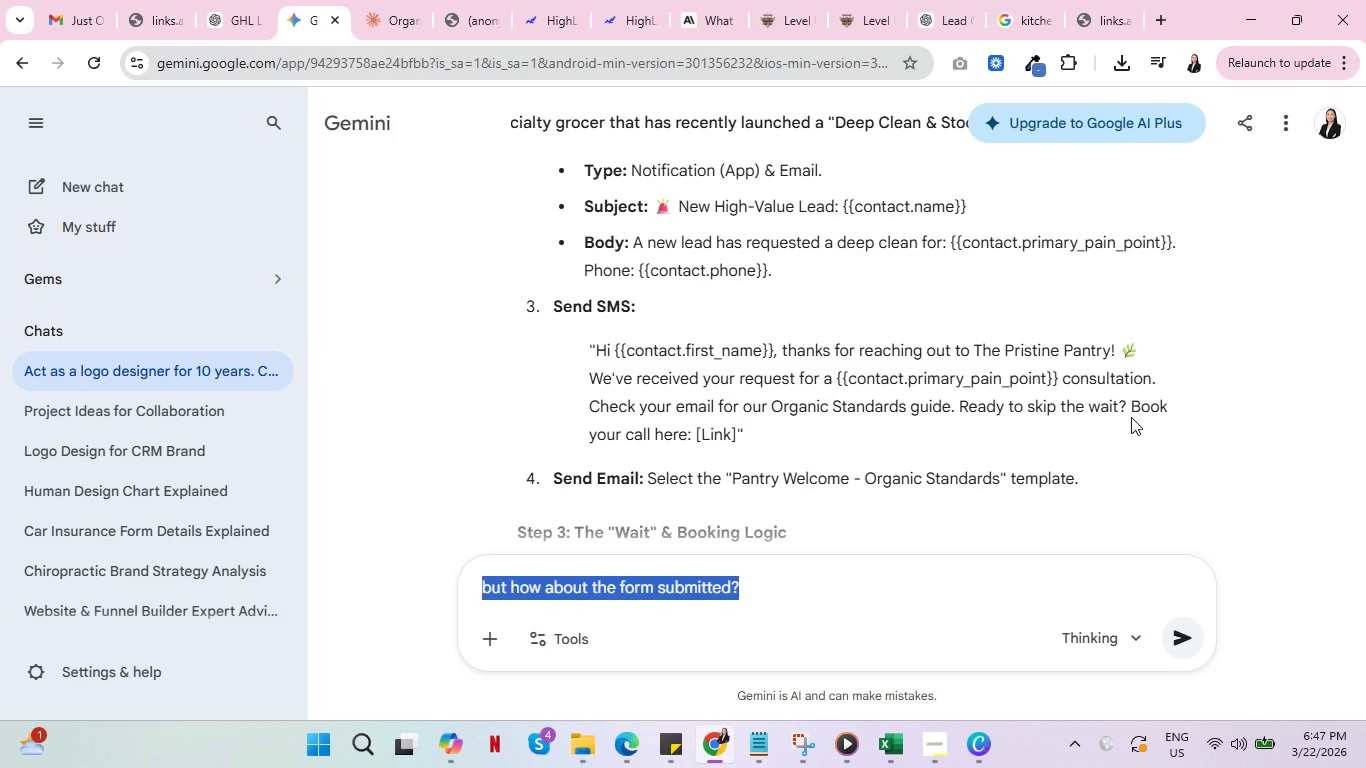 
scroll: coordinate [1051, 419], scroll_direction: down, amount: 17.0
 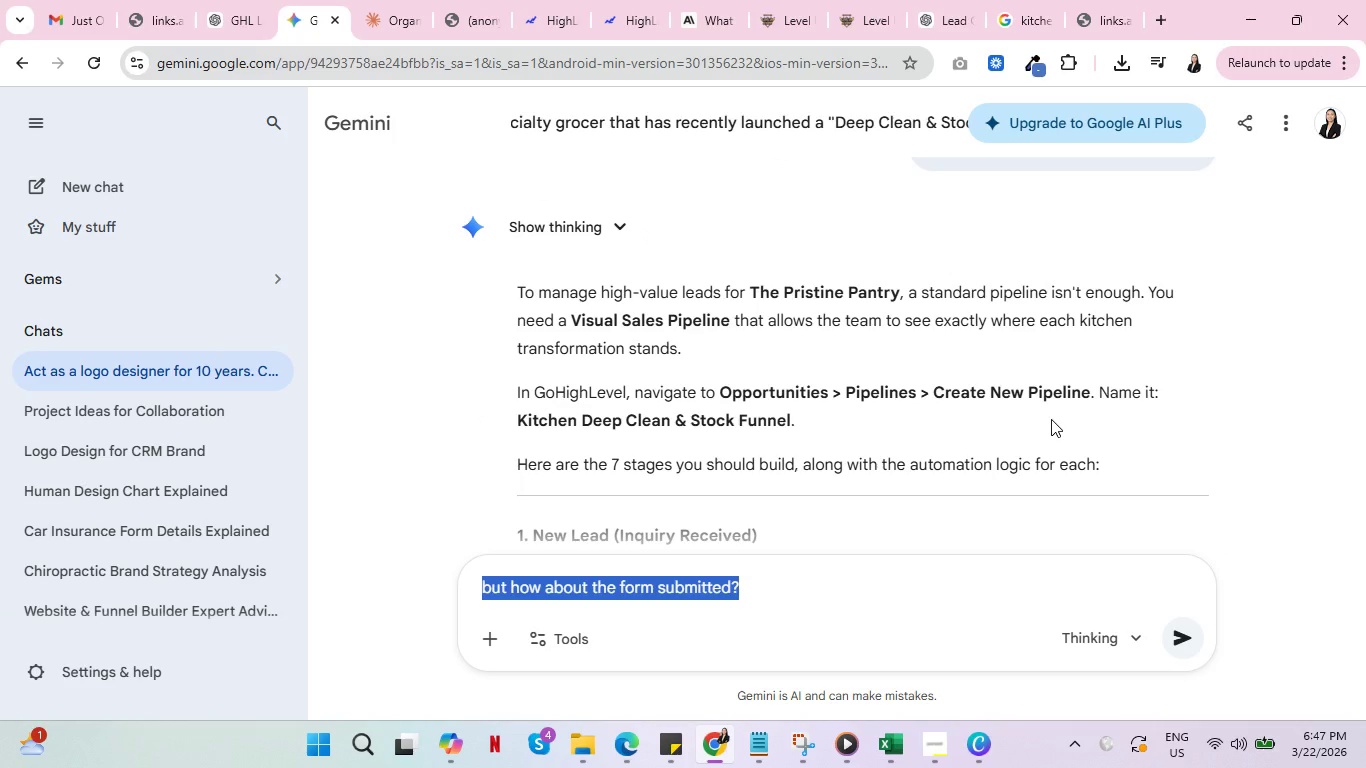 
scroll: coordinate [1051, 419], scroll_direction: up, amount: 1.0
 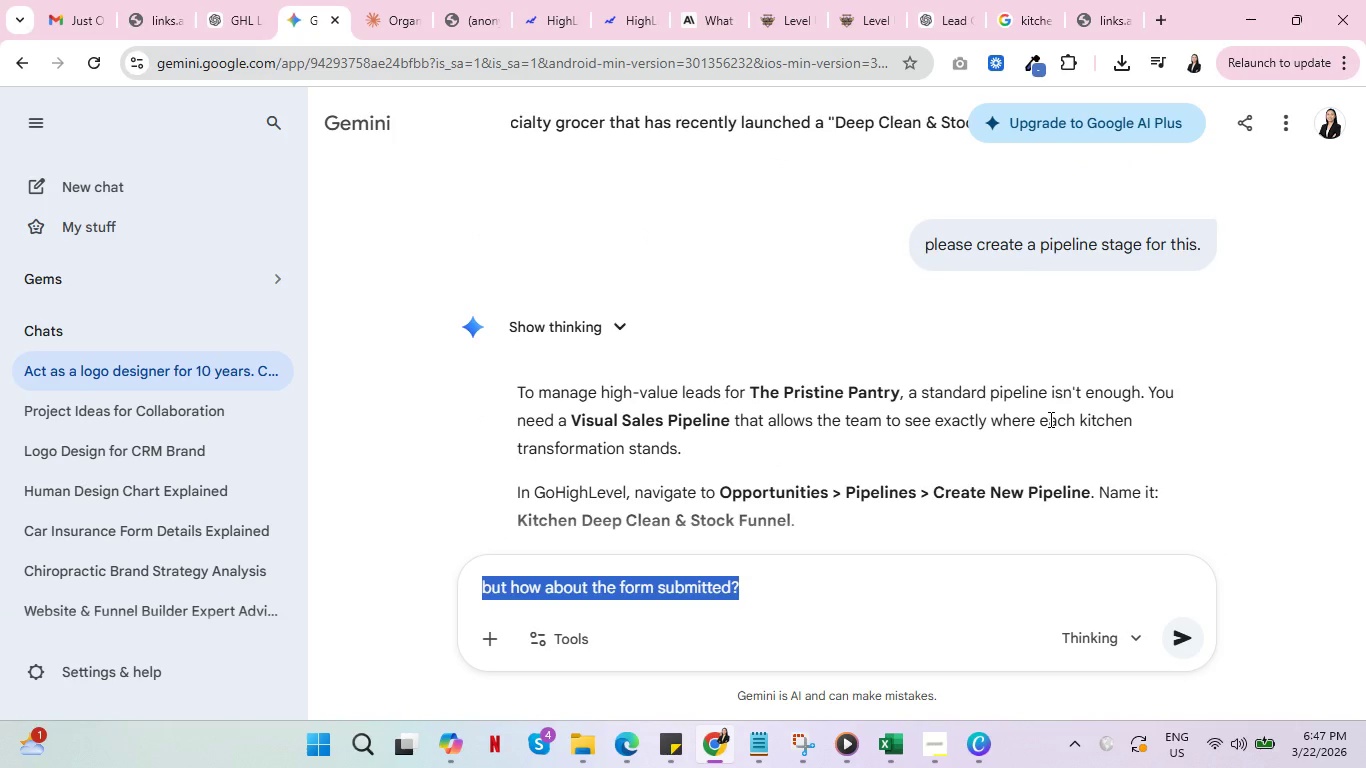 
scroll: coordinate [1049, 419], scroll_direction: down, amount: 7.0
 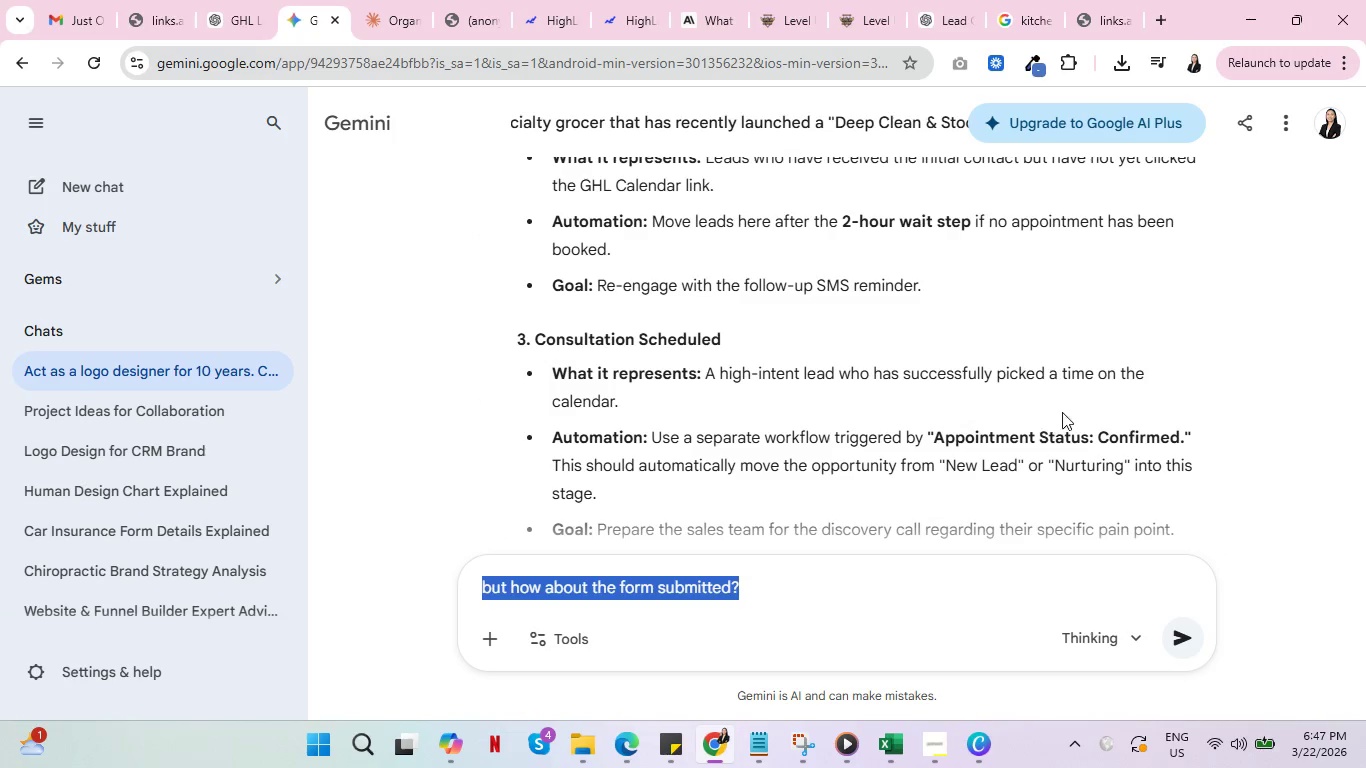 
scroll: coordinate [1089, 399], scroll_direction: up, amount: 46.0
 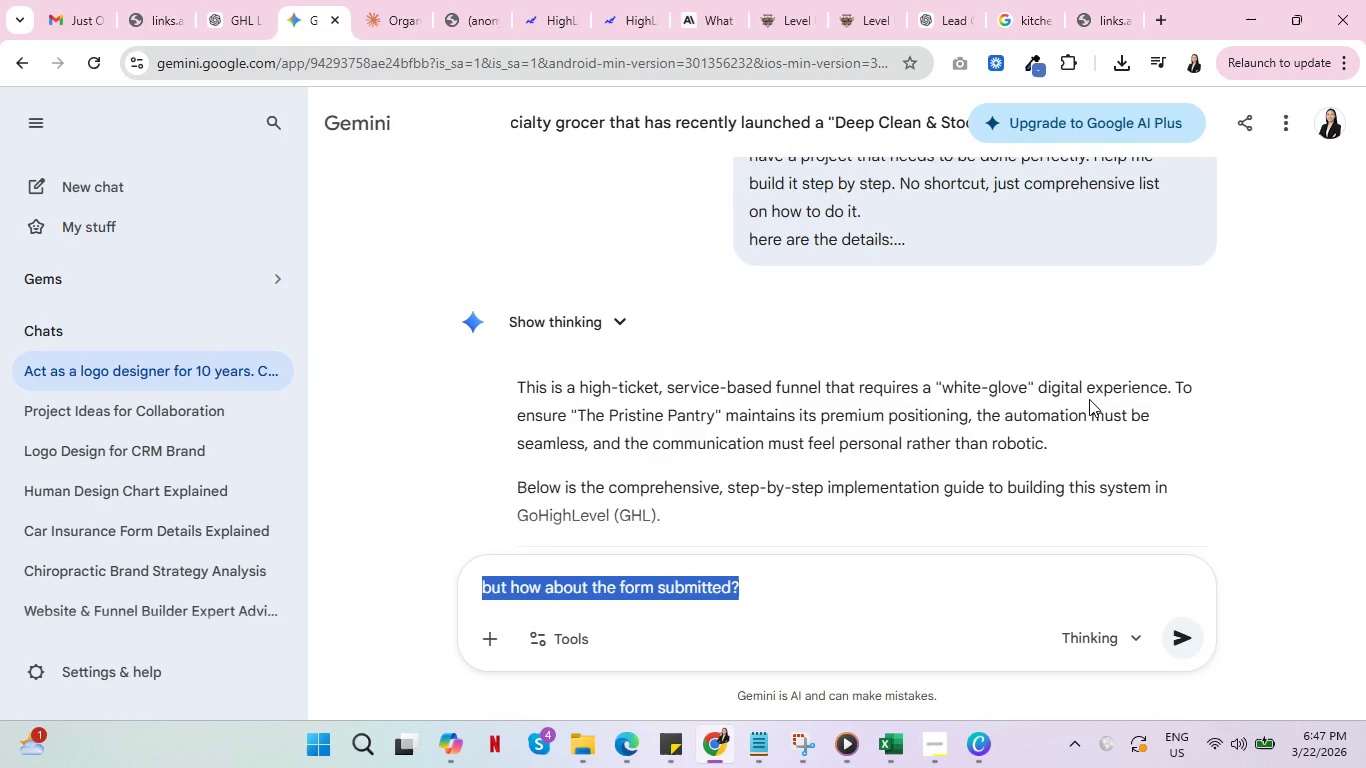 
scroll: coordinate [1082, 408], scroll_direction: down, amount: 82.0
 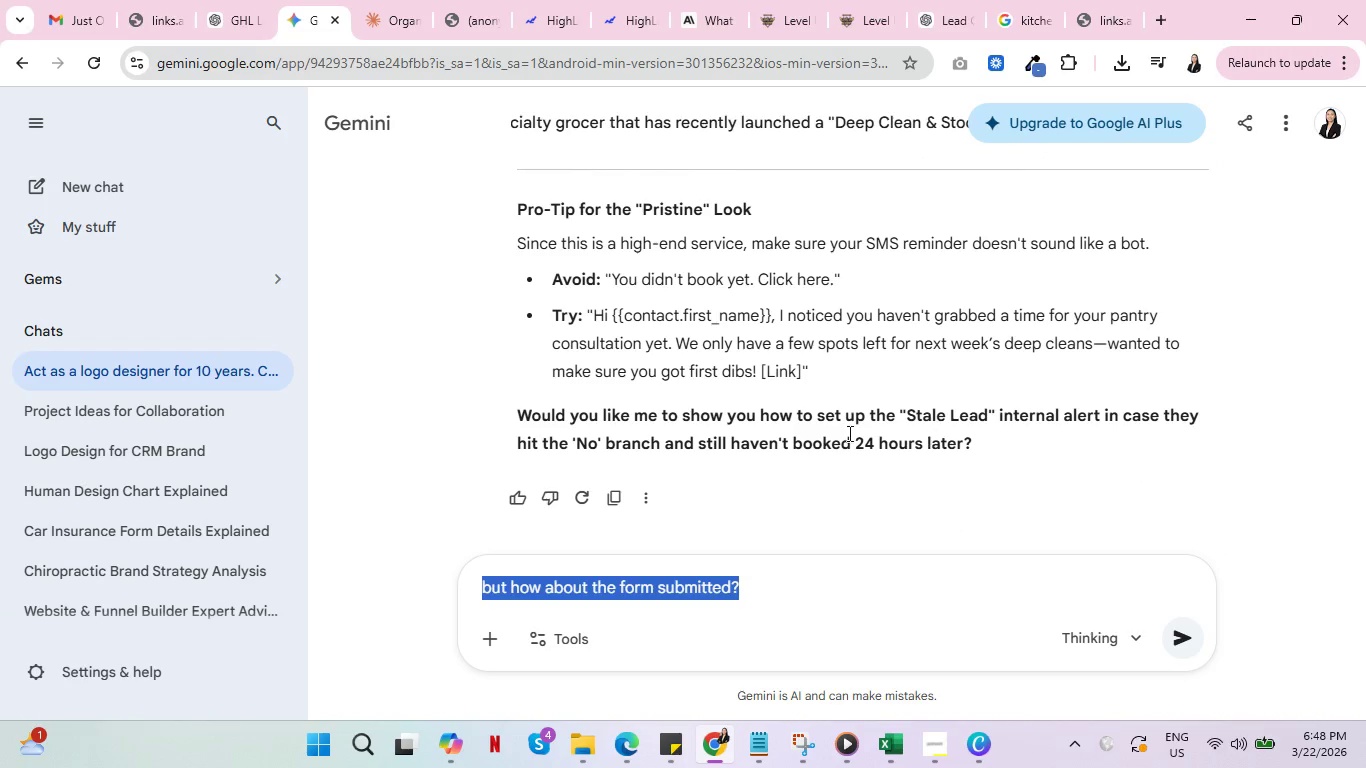 
key(Control+ControlLeft)
 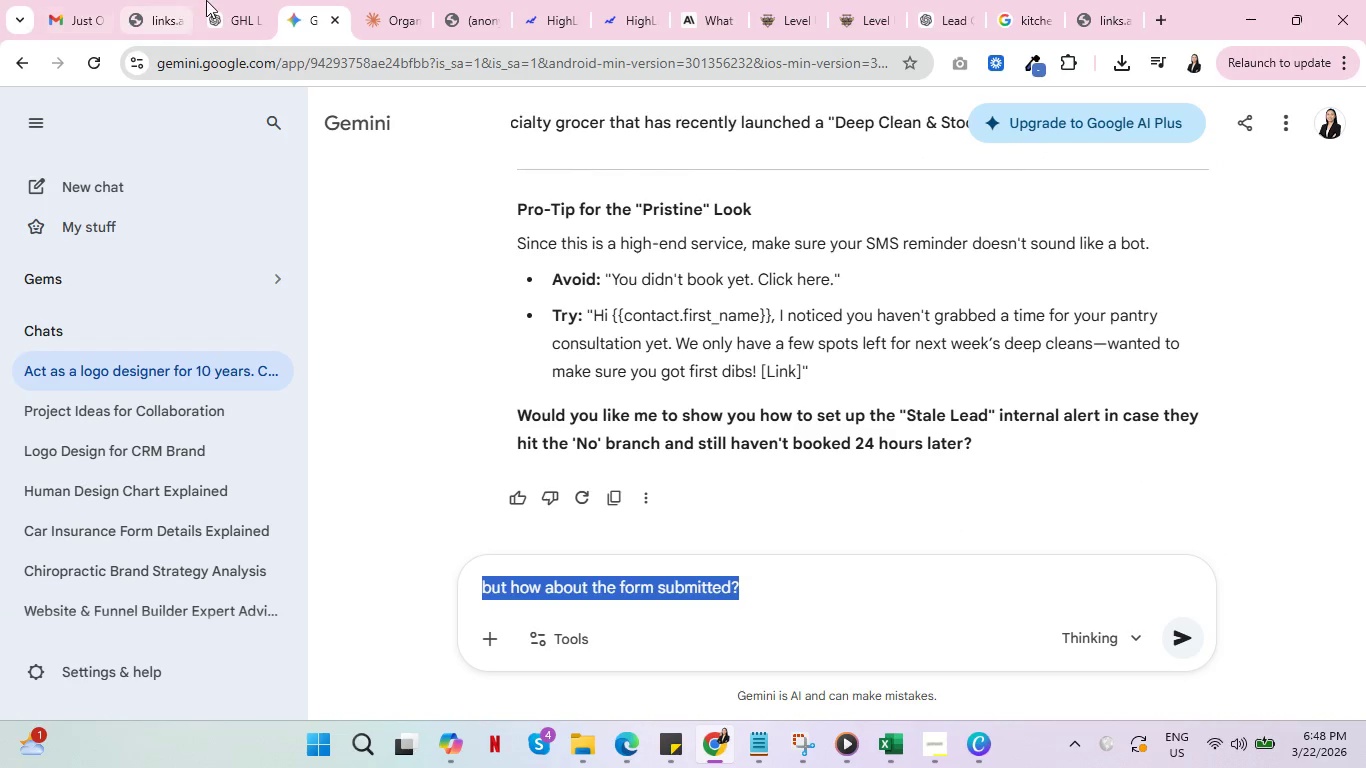 
left_click([207, 0])
 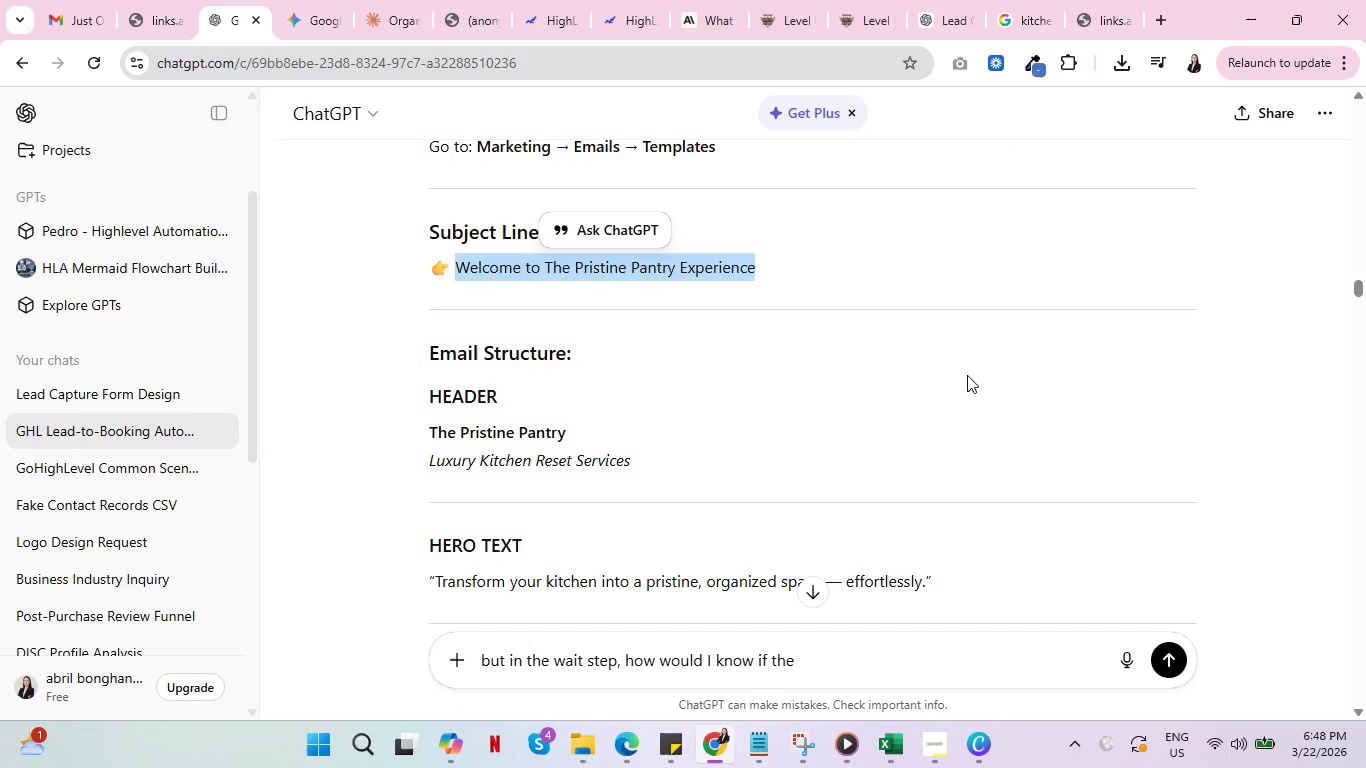 
scroll: coordinate [767, 474], scroll_direction: down, amount: 20.0
 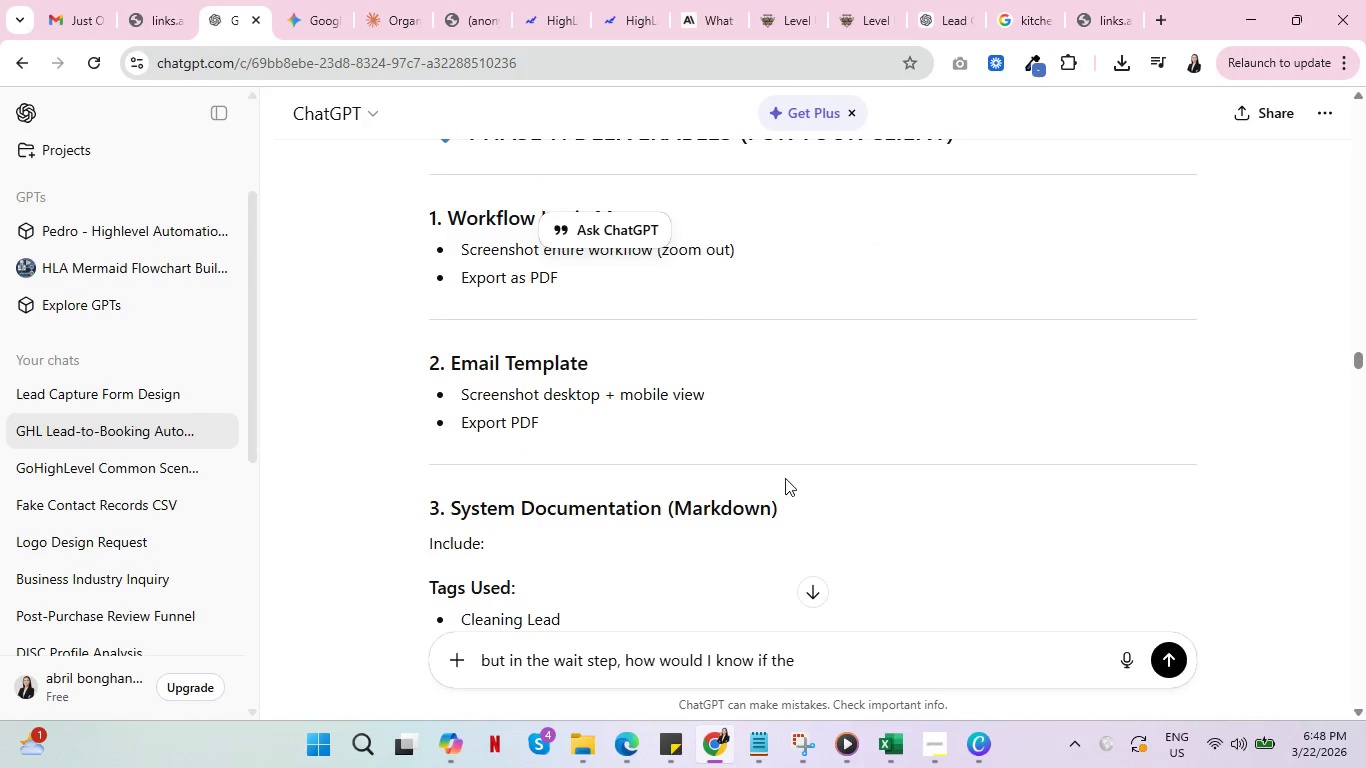 
scroll: coordinate [785, 478], scroll_direction: up, amount: 7.0
 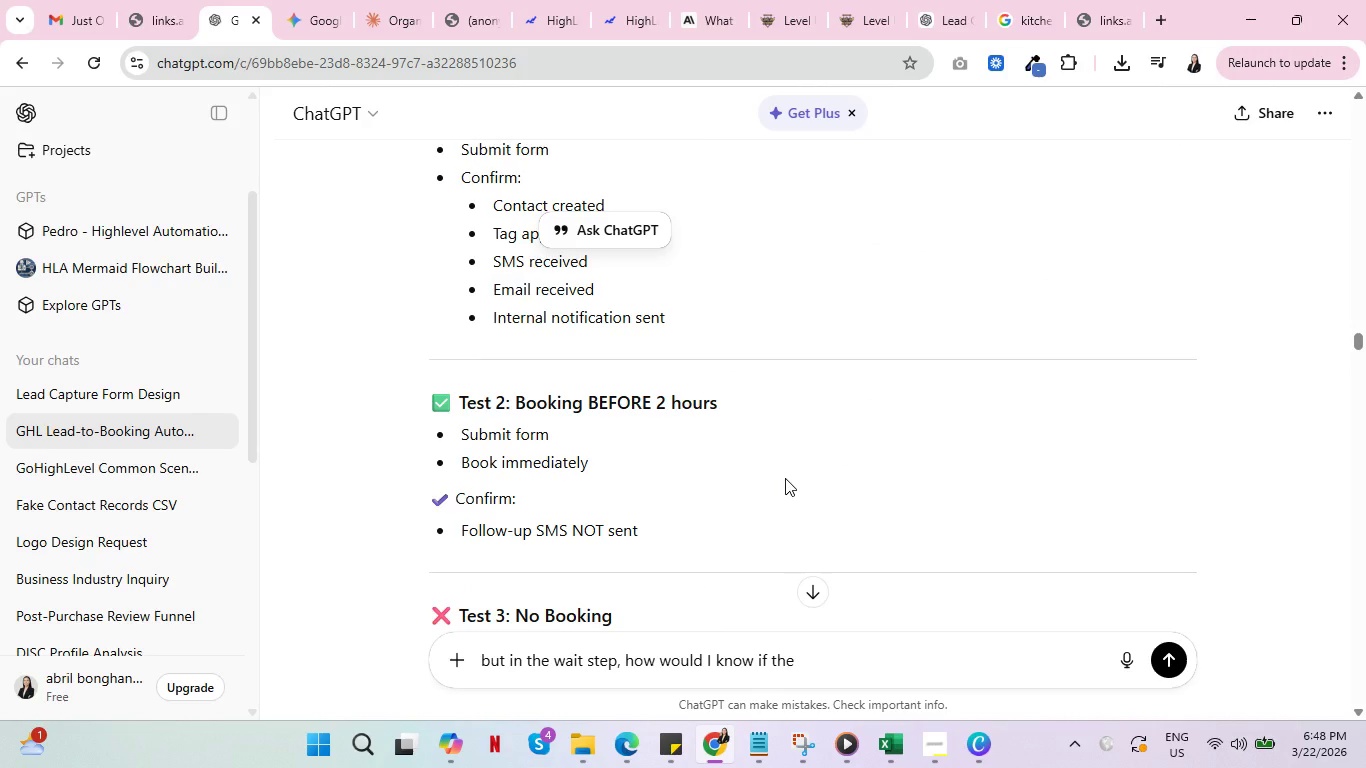 
scroll: coordinate [786, 478], scroll_direction: down, amount: 6.0
 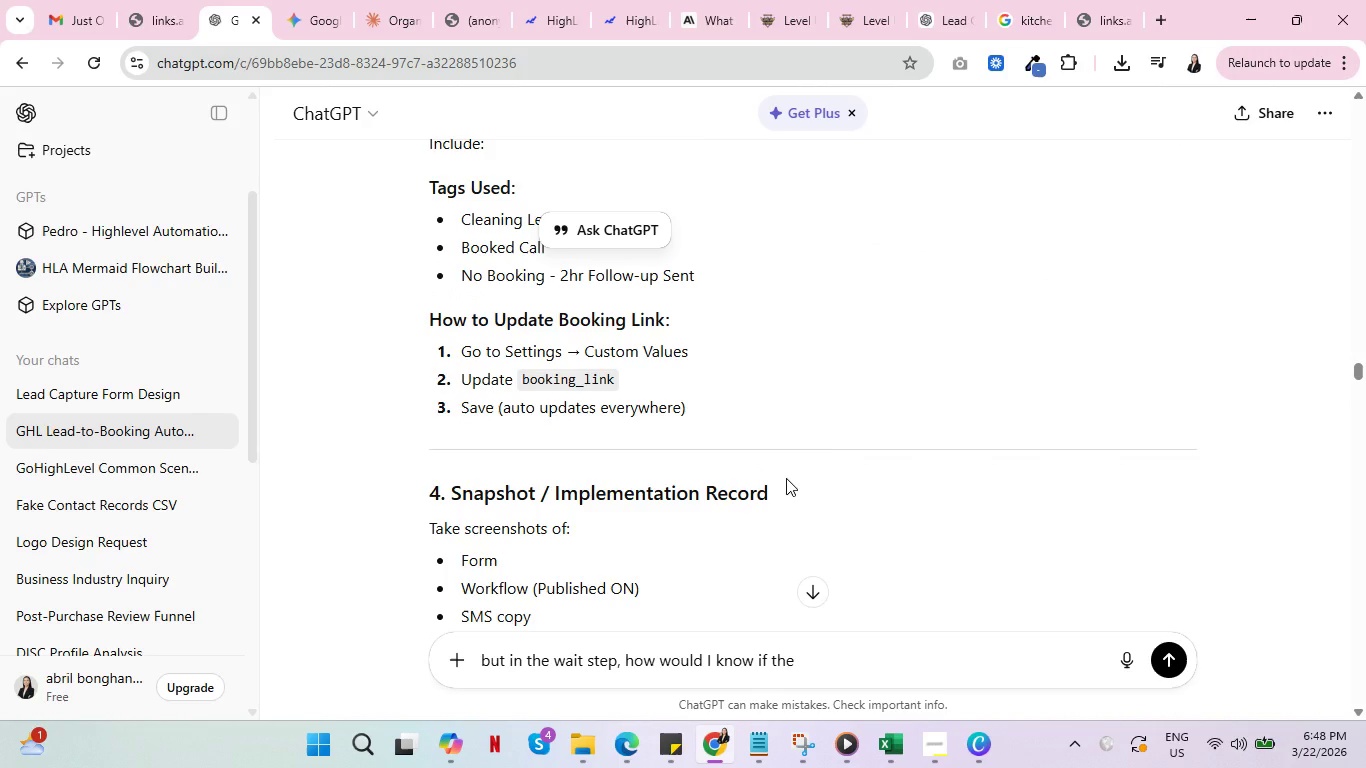 
key(Control+ControlLeft)
 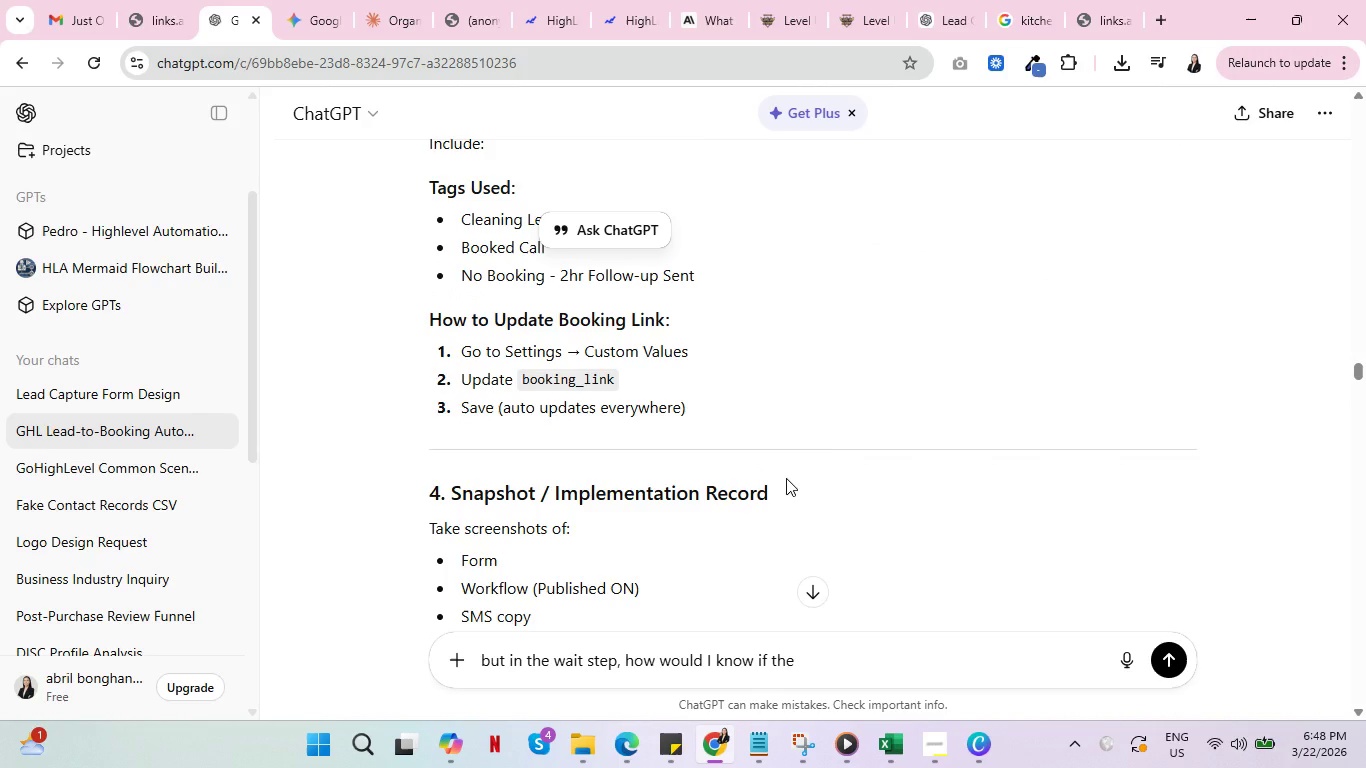 
key(Control+ControlLeft)
 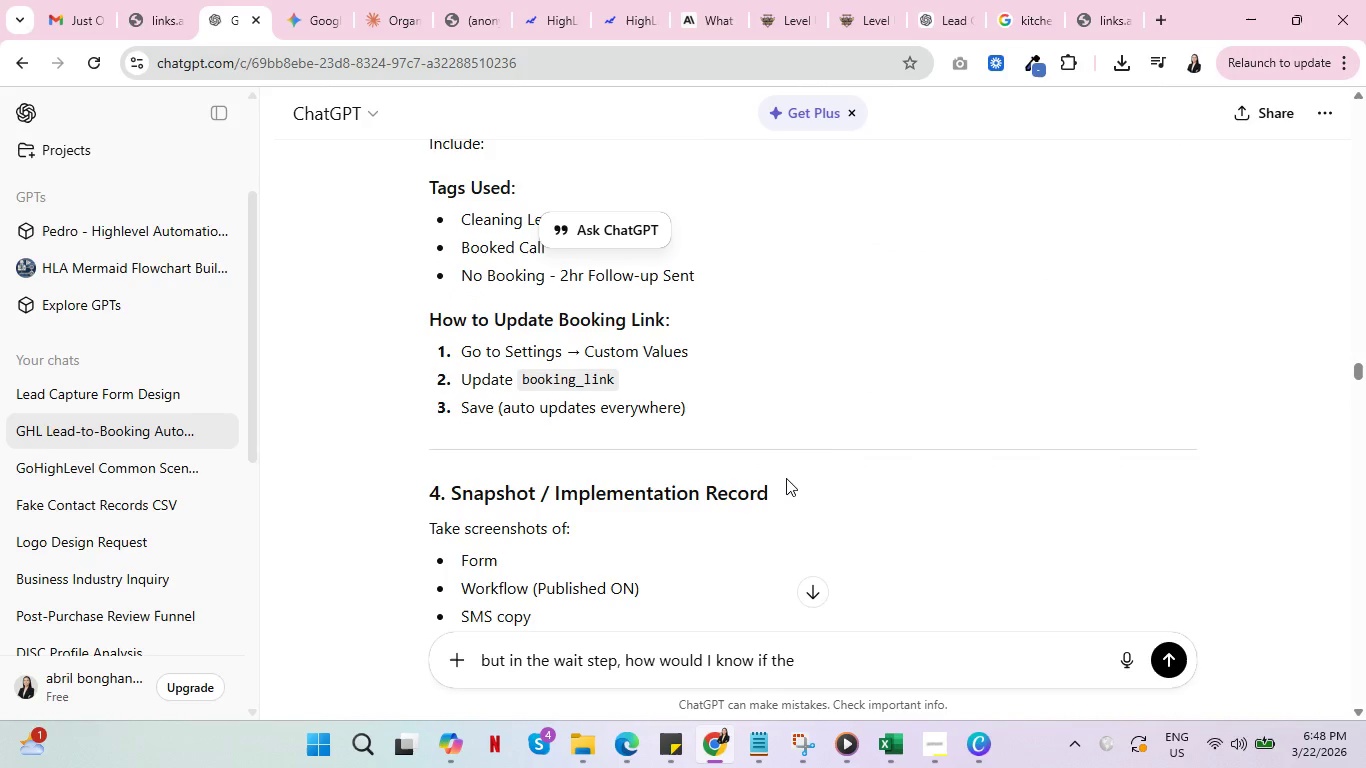 
scroll: coordinate [679, 505], scroll_direction: down, amount: 2.0
 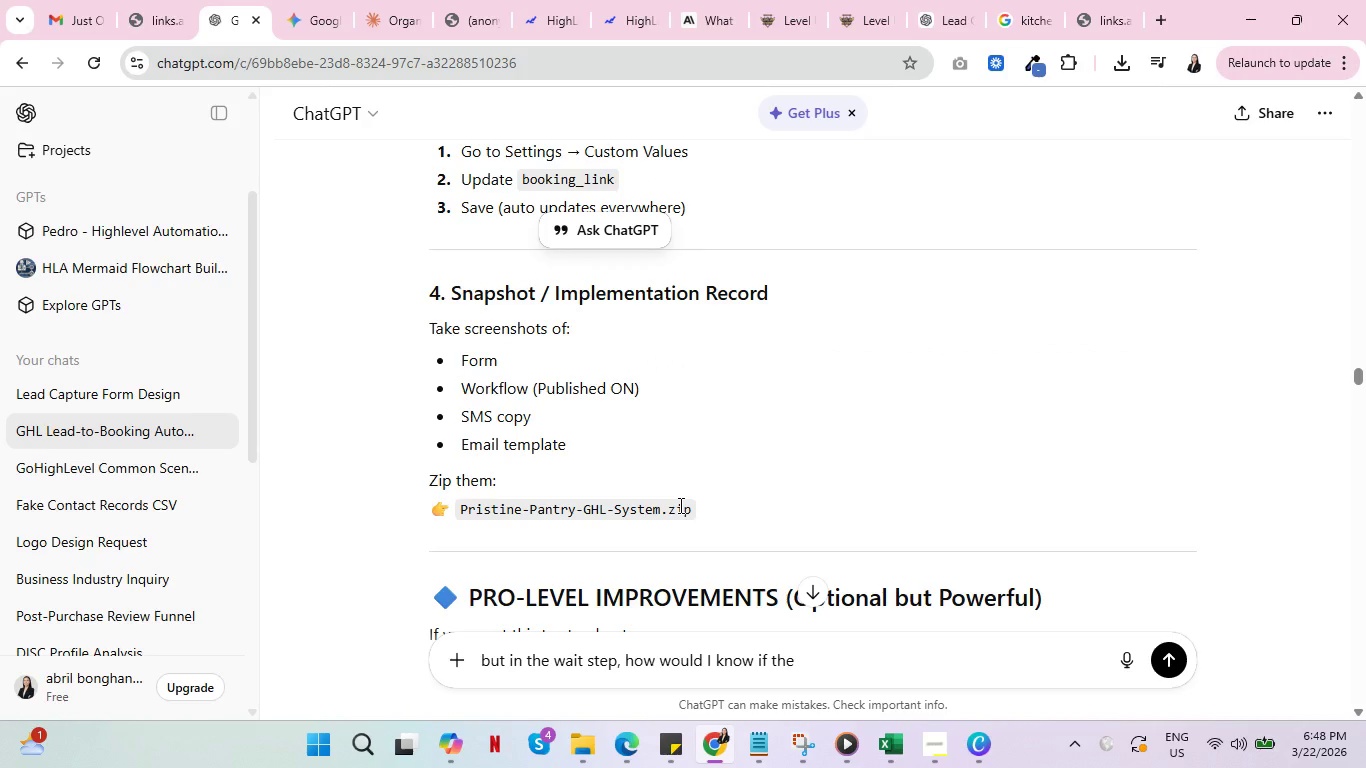 
key(Control+ControlLeft)
 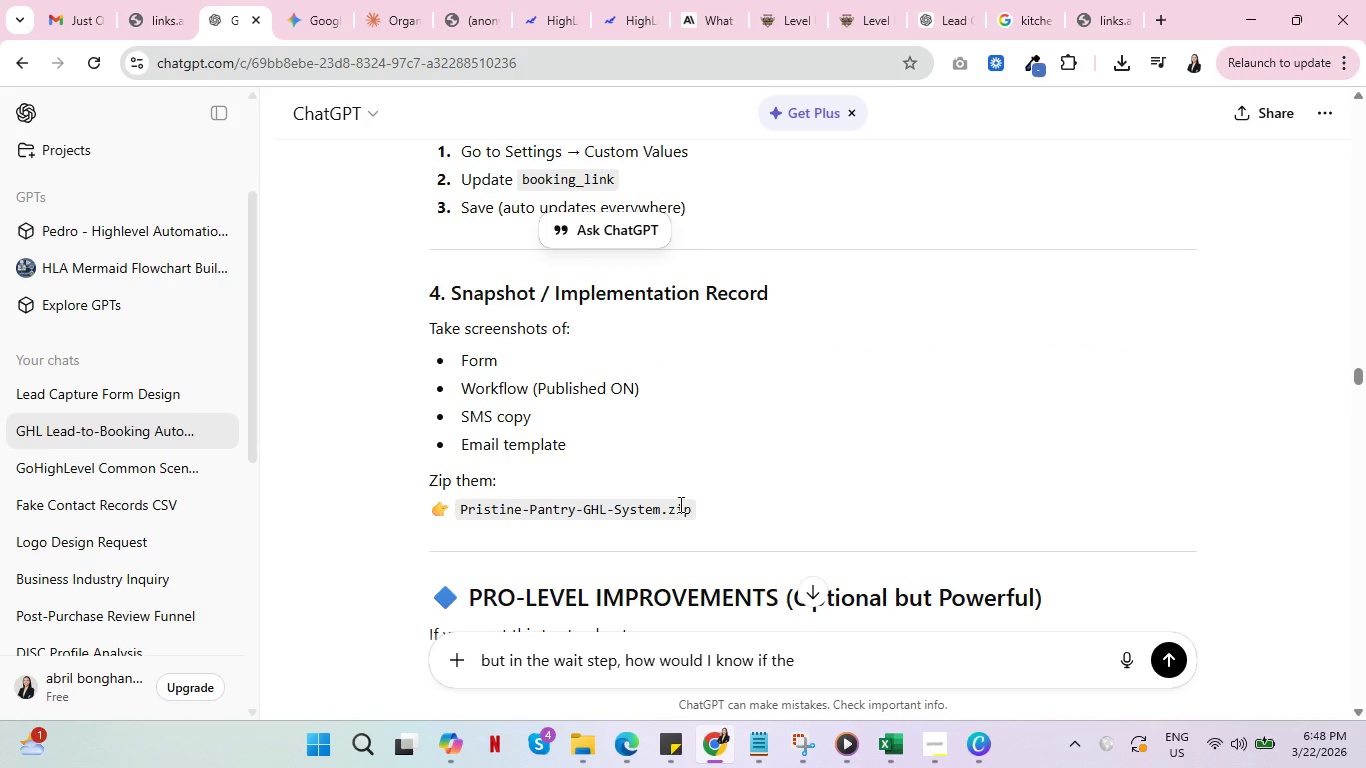 
scroll: coordinate [681, 503], scroll_direction: down, amount: 16.0
 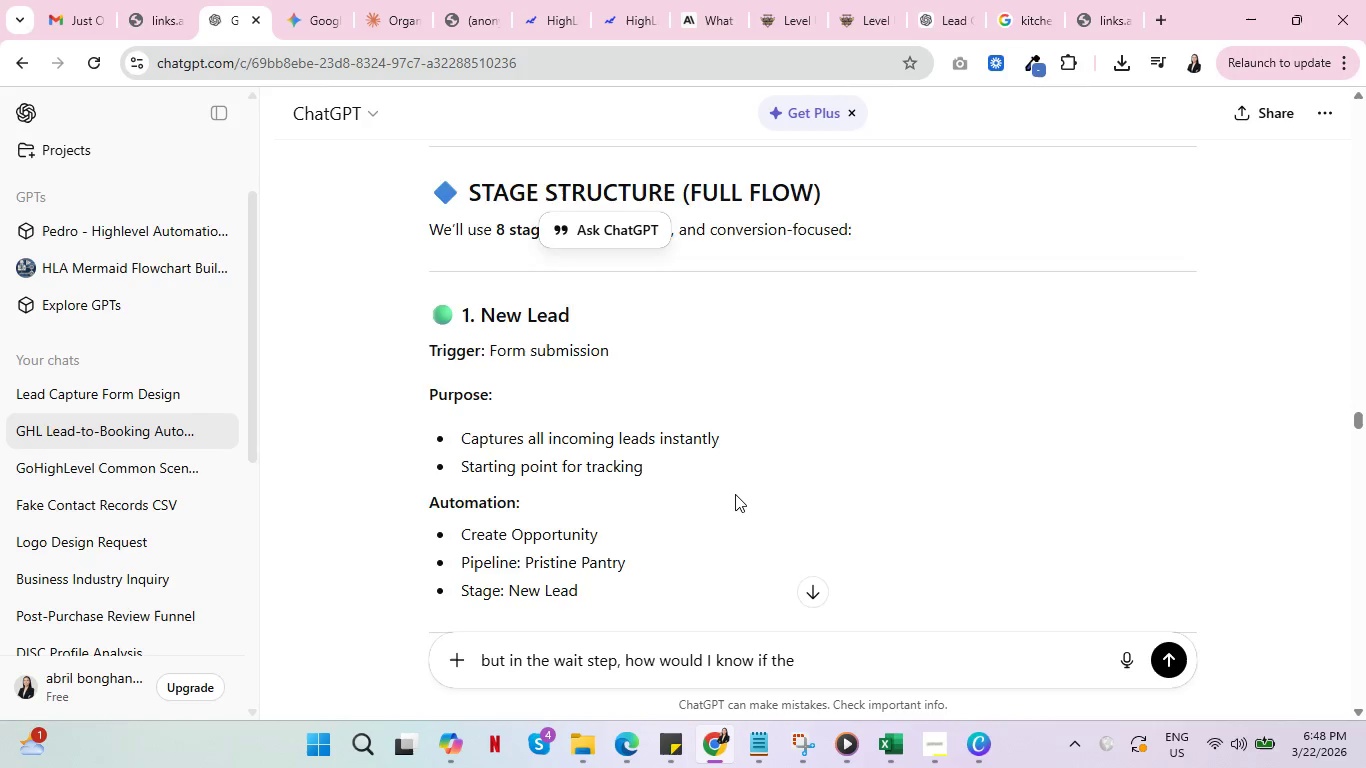 
scroll: coordinate [744, 486], scroll_direction: up, amount: 44.0
 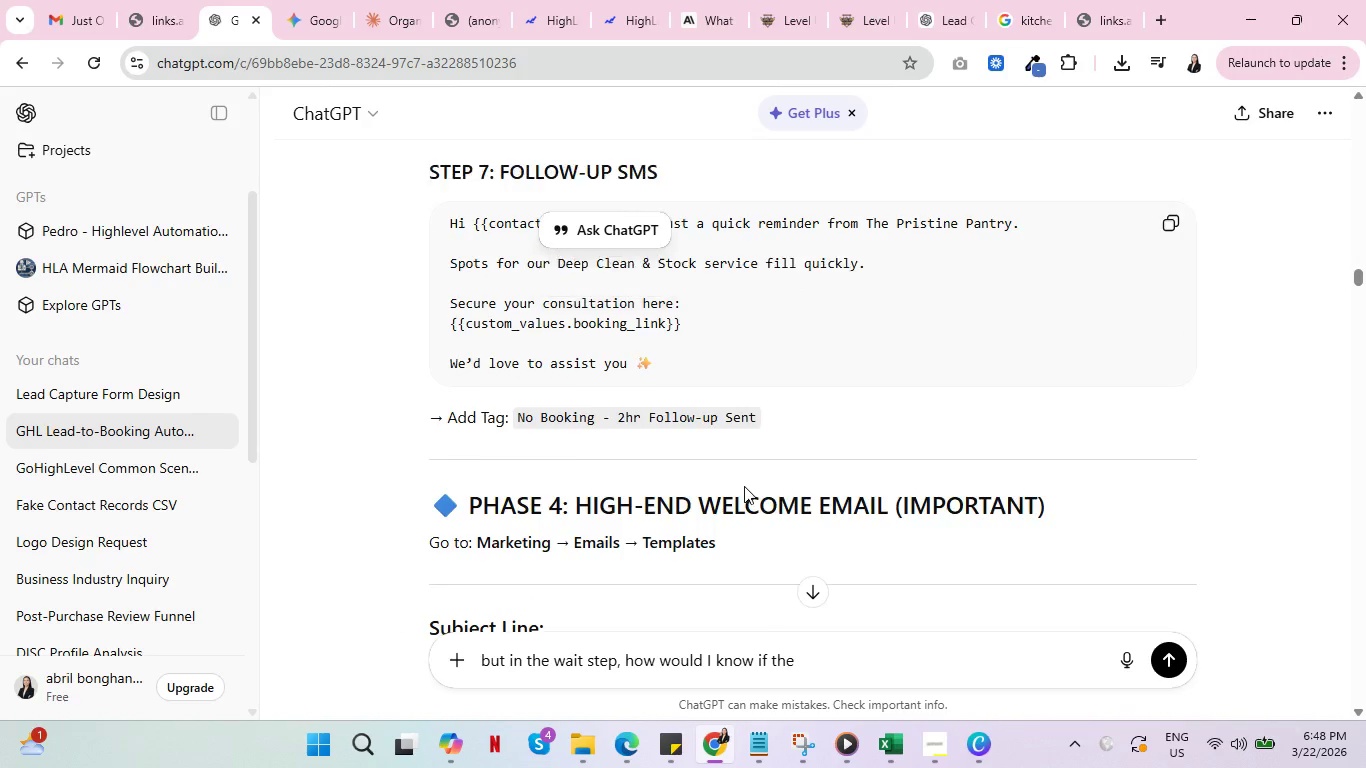 
scroll: coordinate [744, 486], scroll_direction: down, amount: 2.0
 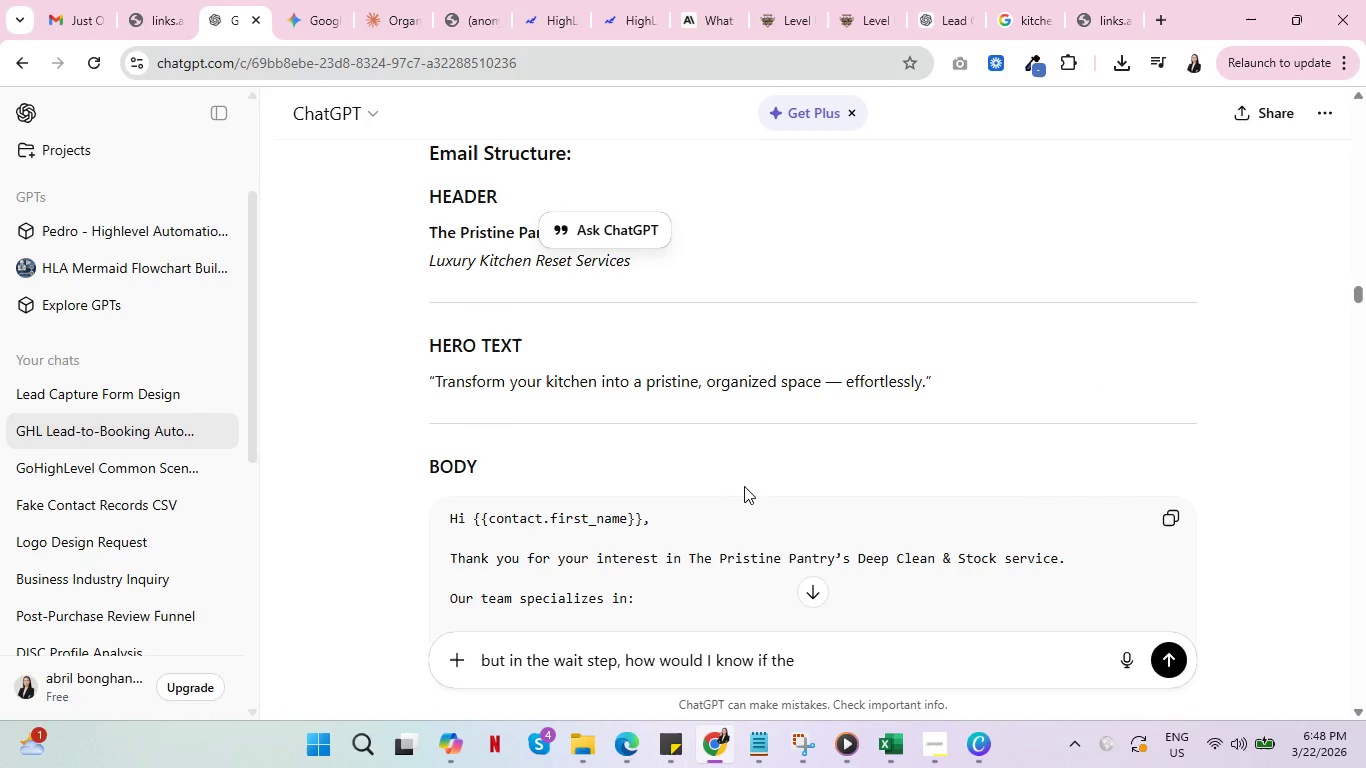 
key(Control+ControlLeft)
 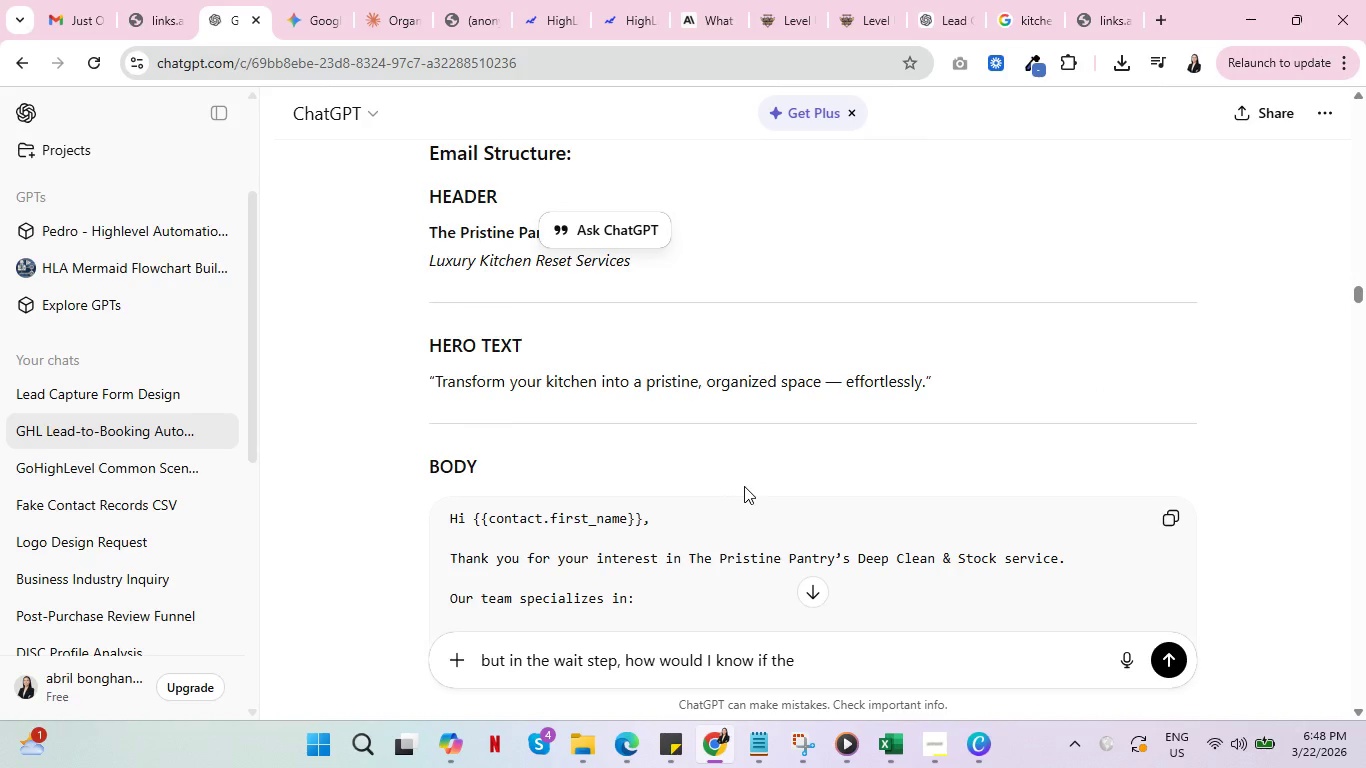 
scroll: coordinate [744, 486], scroll_direction: down, amount: 2.0
 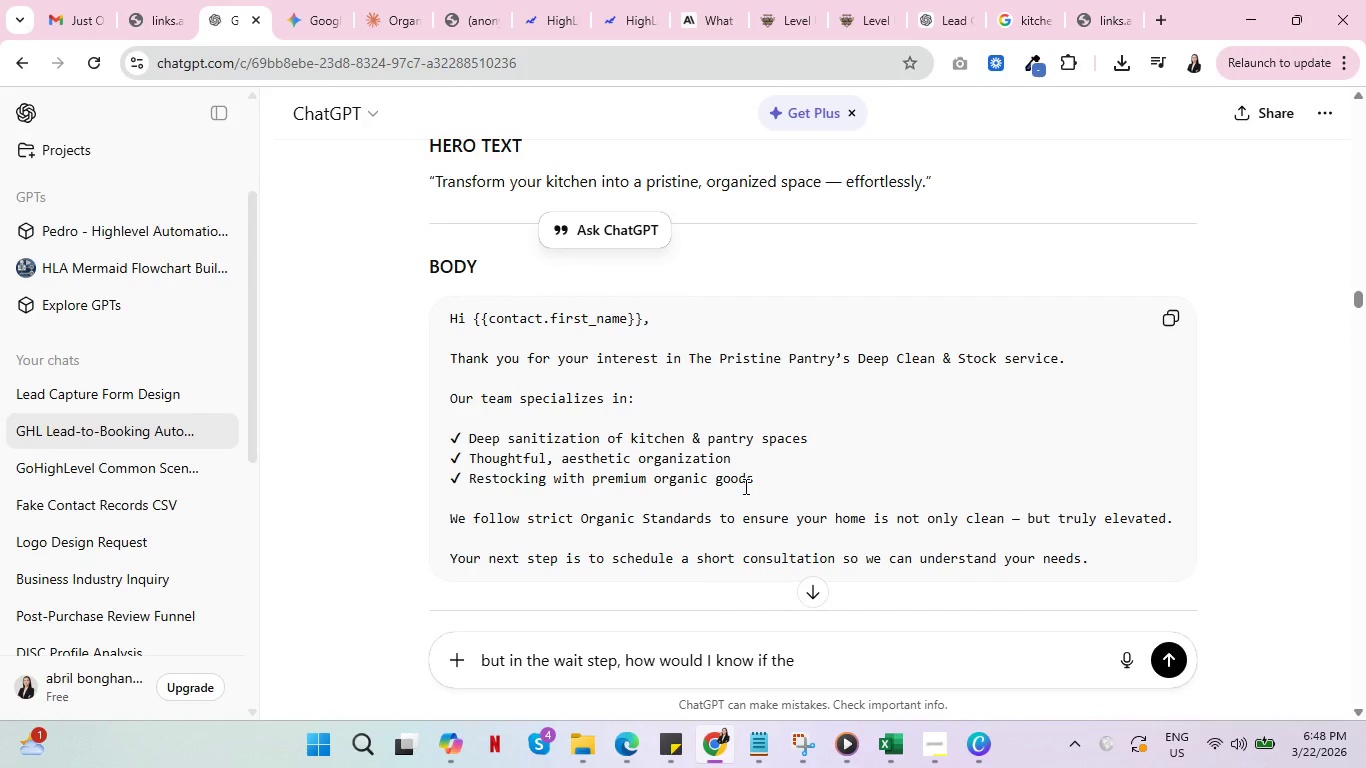 
key(Control+ControlLeft)
 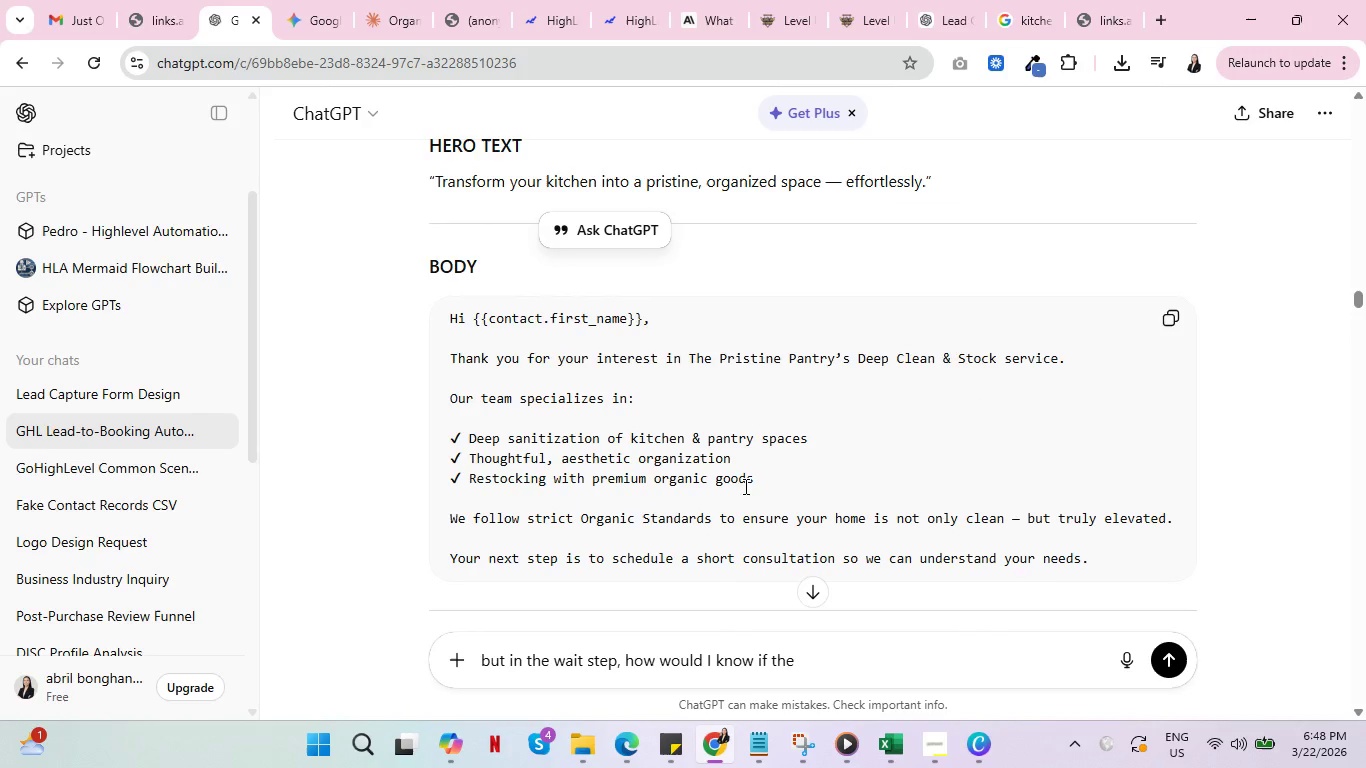 
scroll: coordinate [742, 484], scroll_direction: up, amount: 19.0
 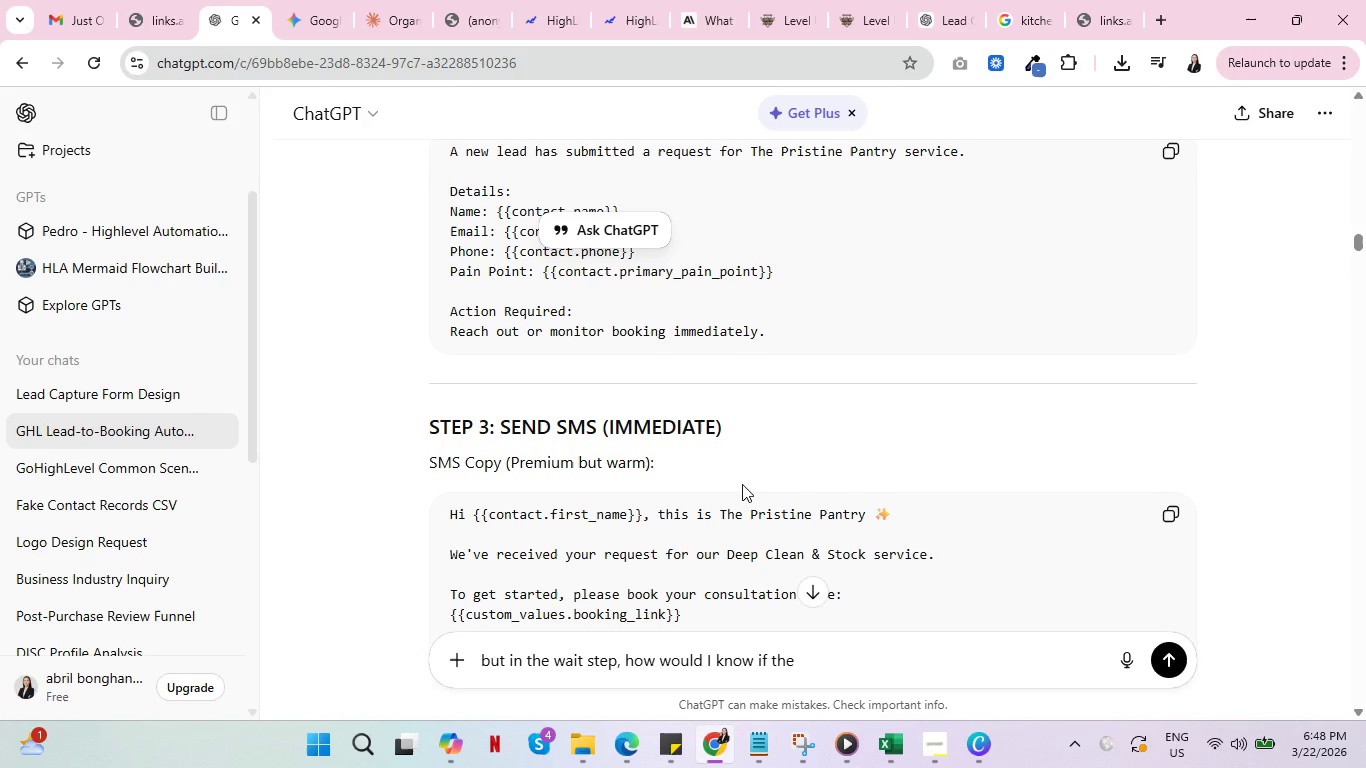 
key(Control+ControlLeft)
 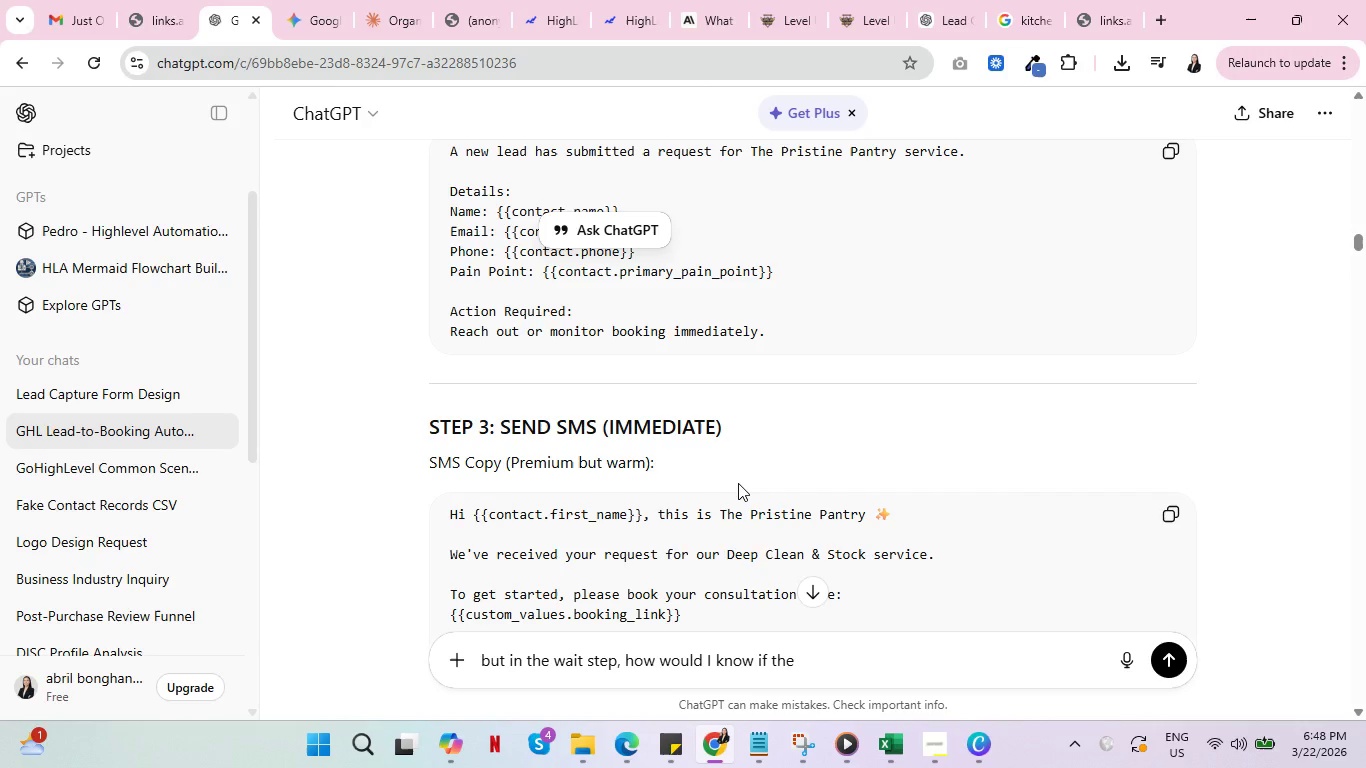 
scroll: coordinate [738, 483], scroll_direction: down, amount: 2.0
 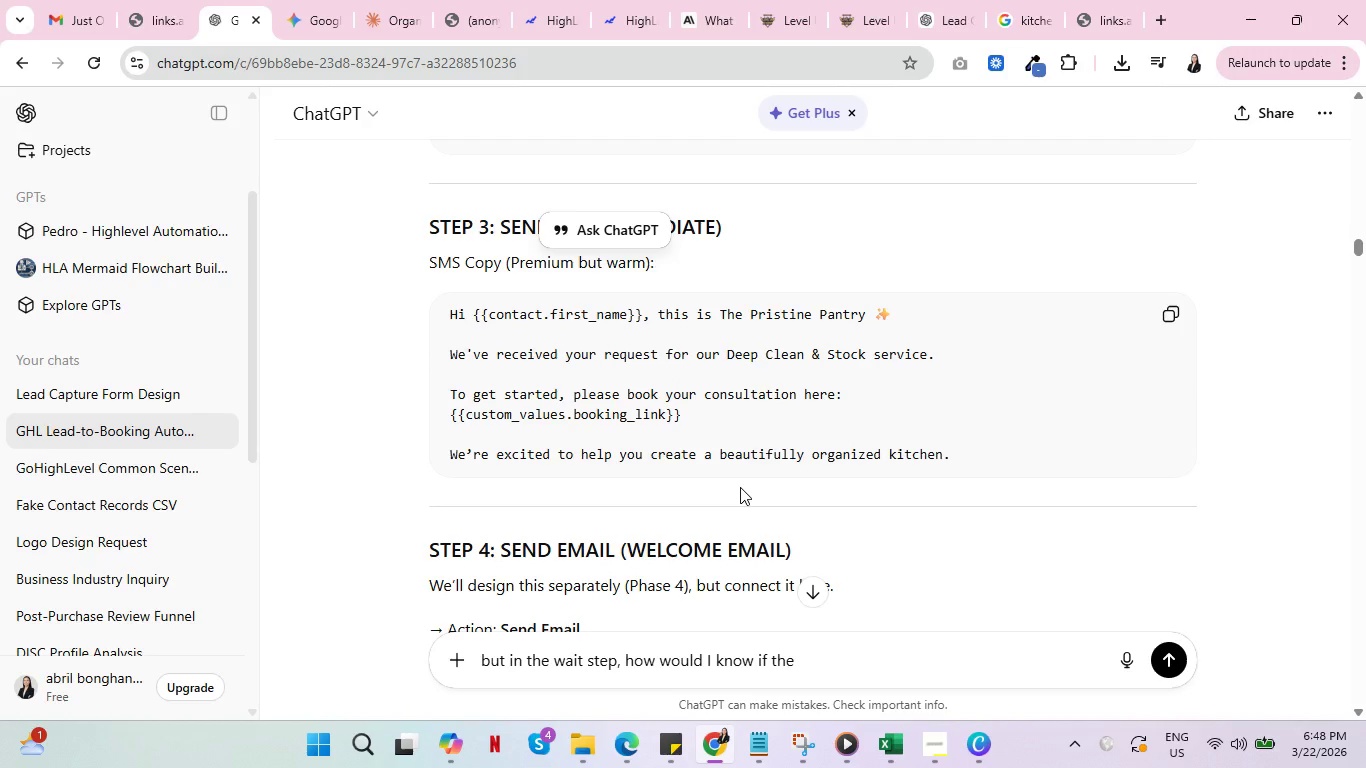 
key(Control+ControlLeft)
 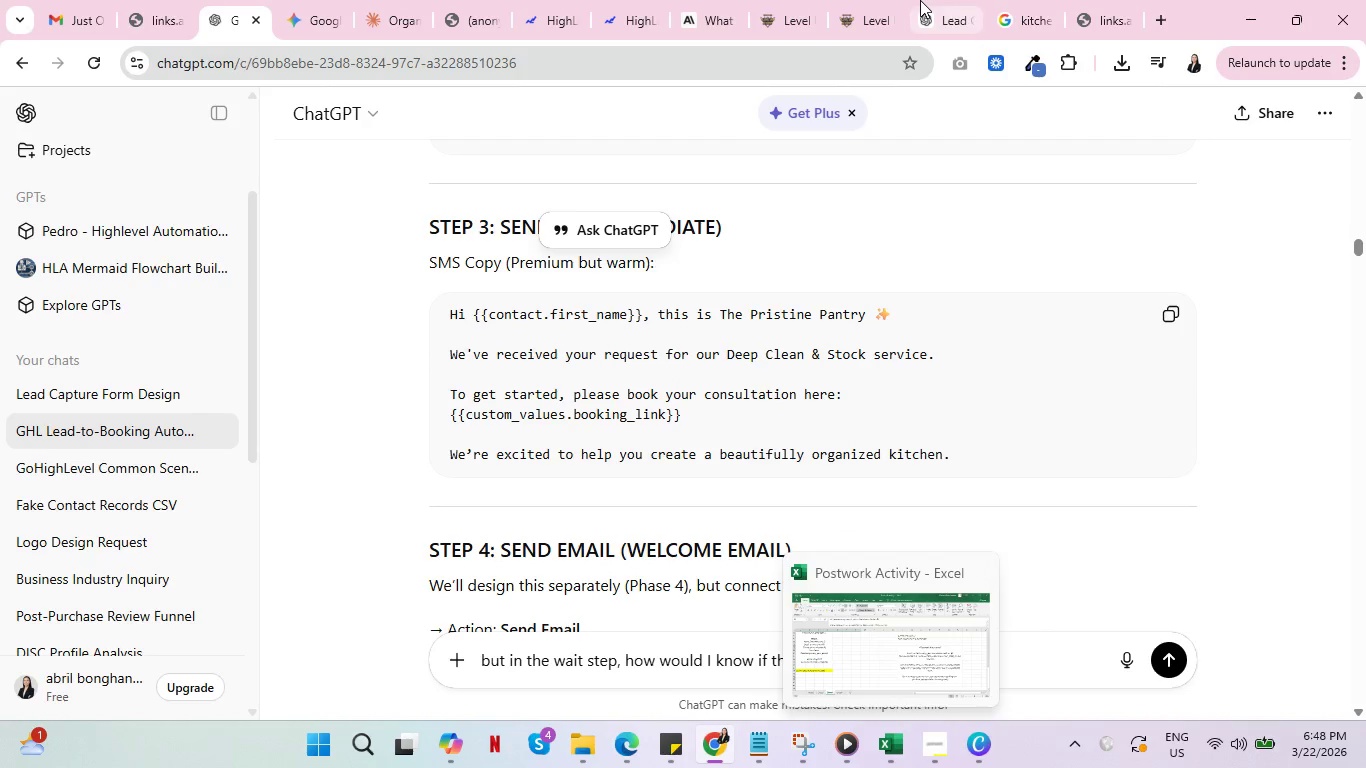 
scroll: coordinate [758, 517], scroll_direction: up, amount: 3.0
 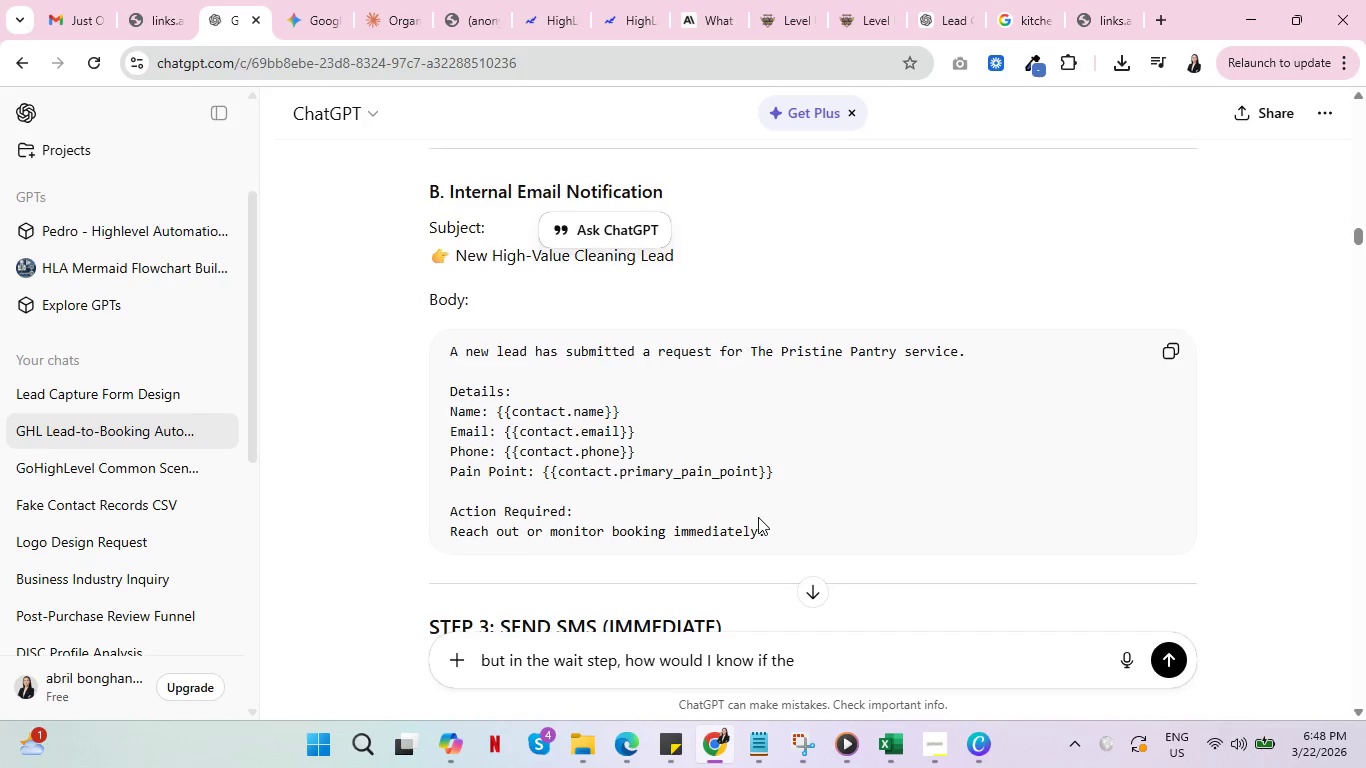 
hold_key(key=ControlLeft, duration=0.33)
 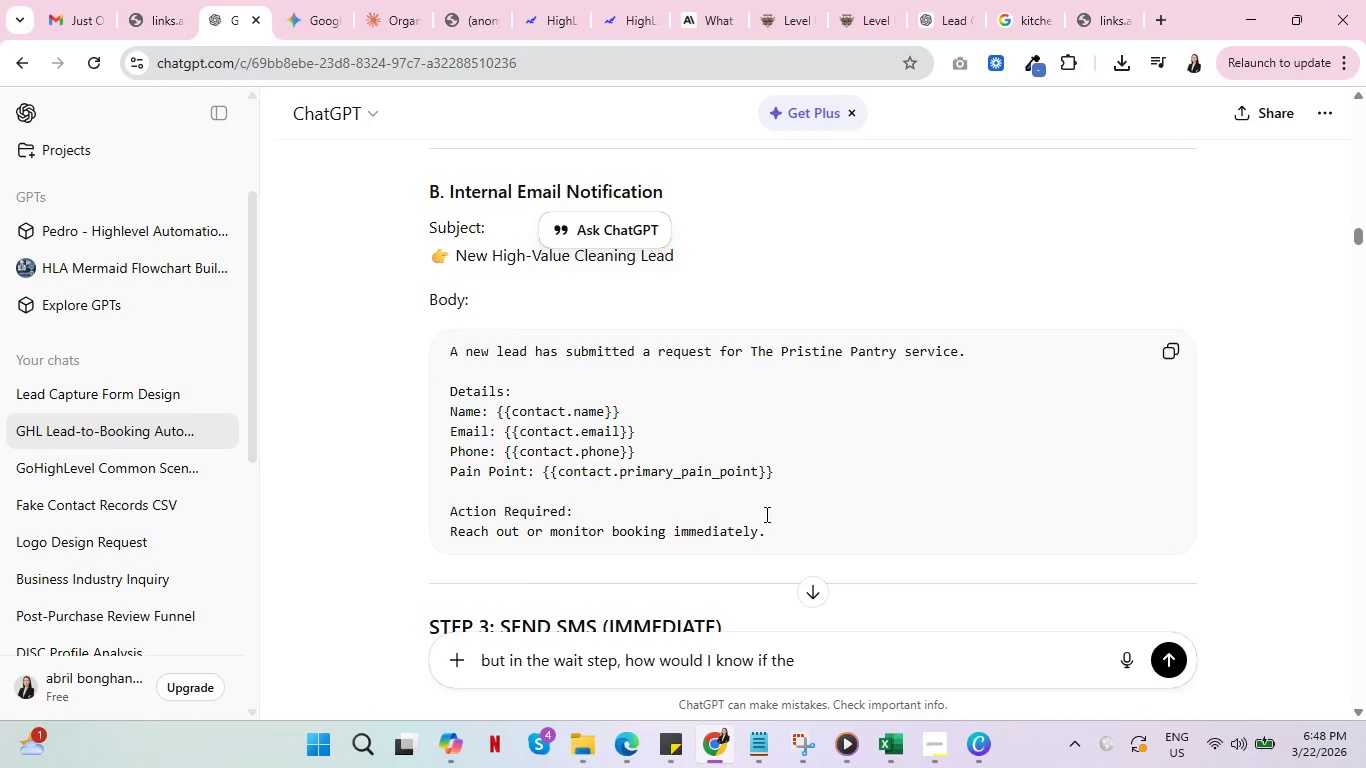 
scroll: coordinate [767, 514], scroll_direction: up, amount: 5.0
 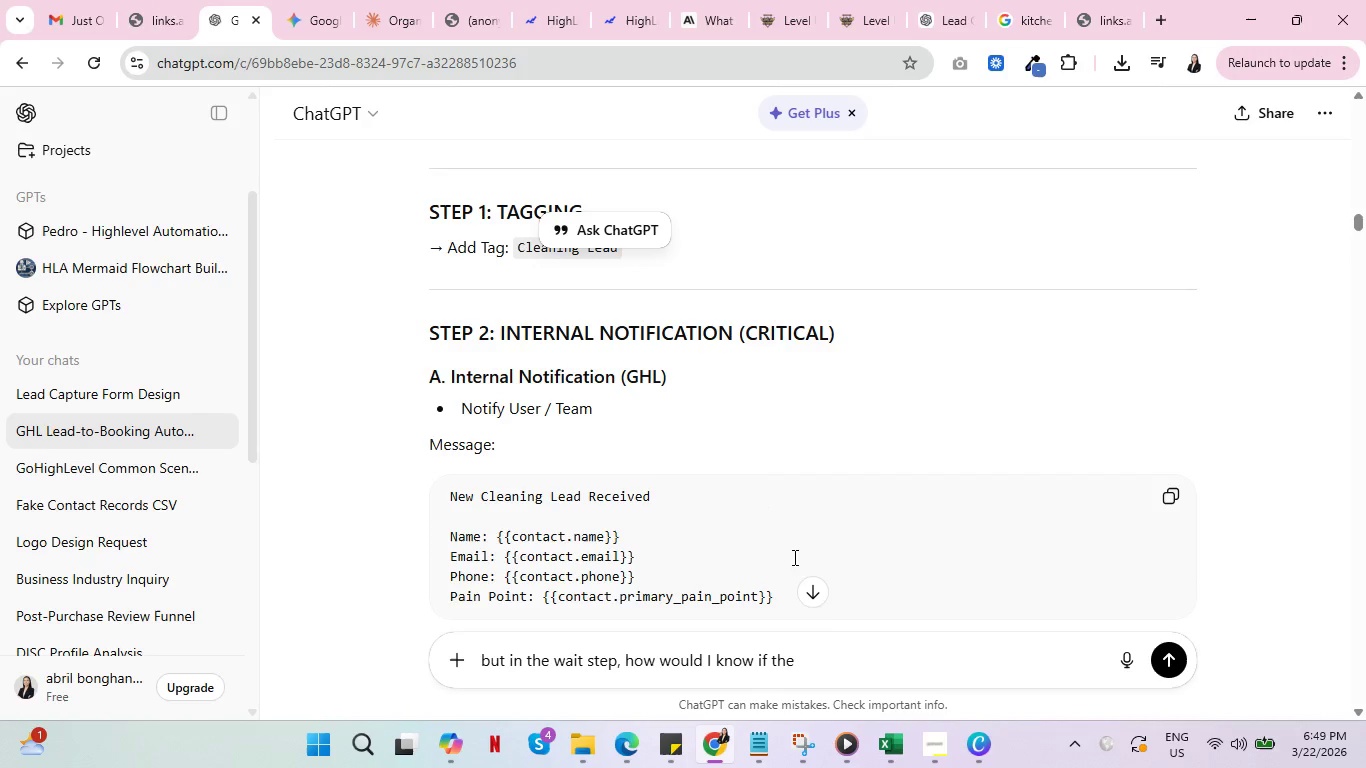 
key(Control+ControlLeft)
 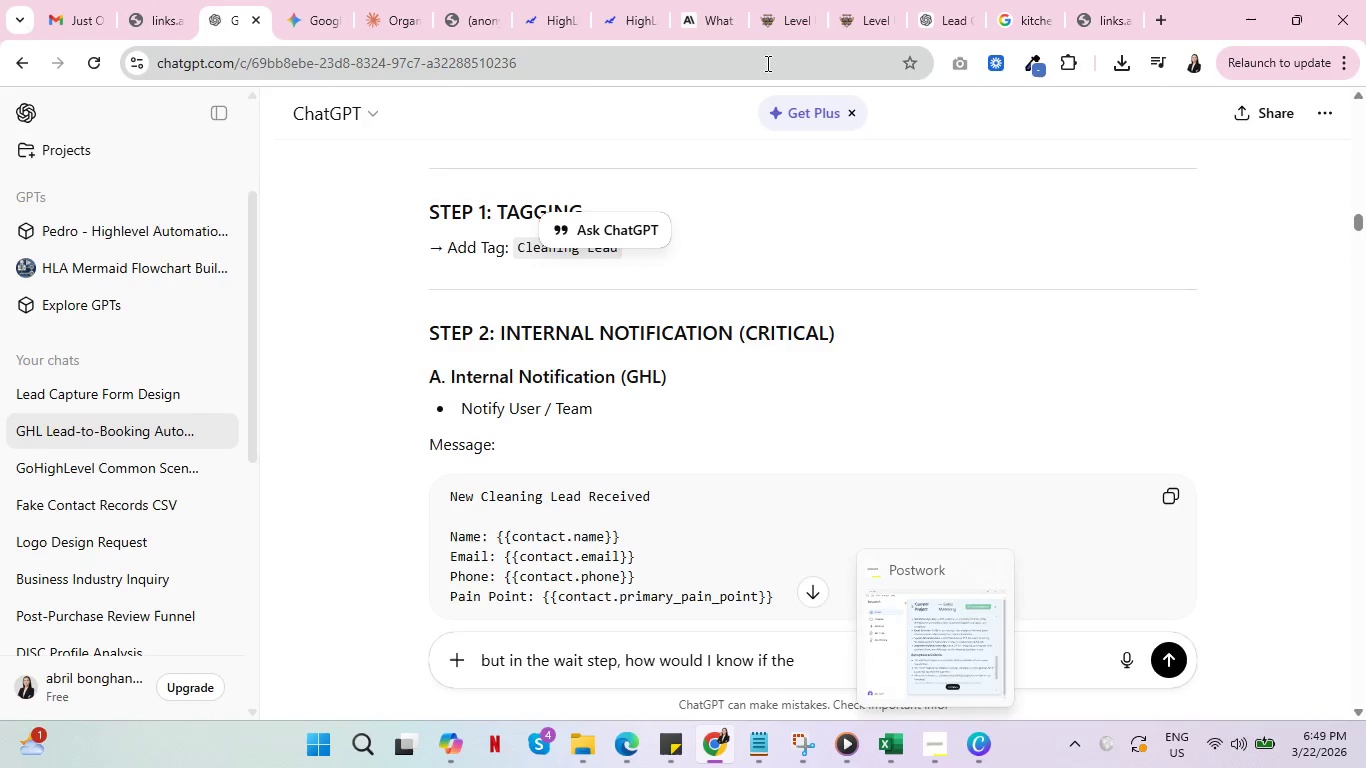 
left_click([771, 0])
 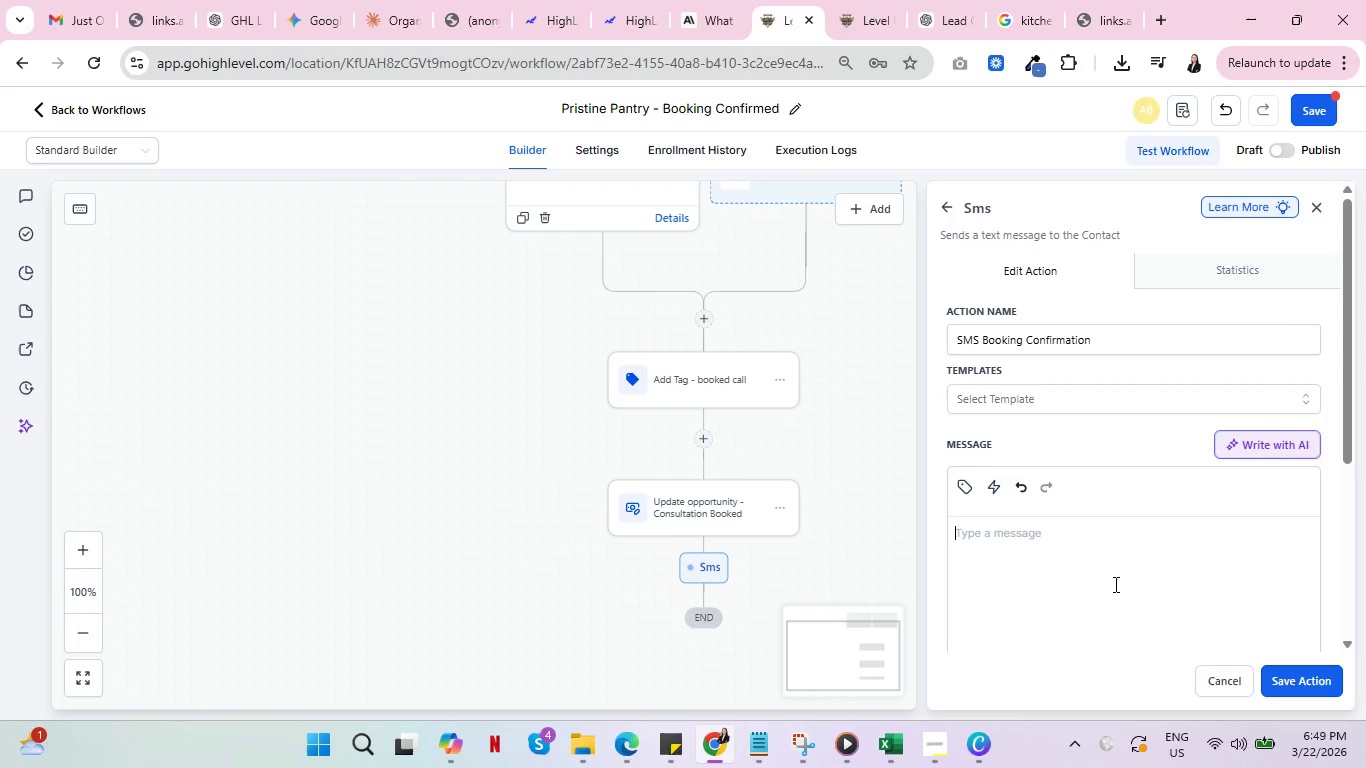 
key(Control+ControlLeft)
 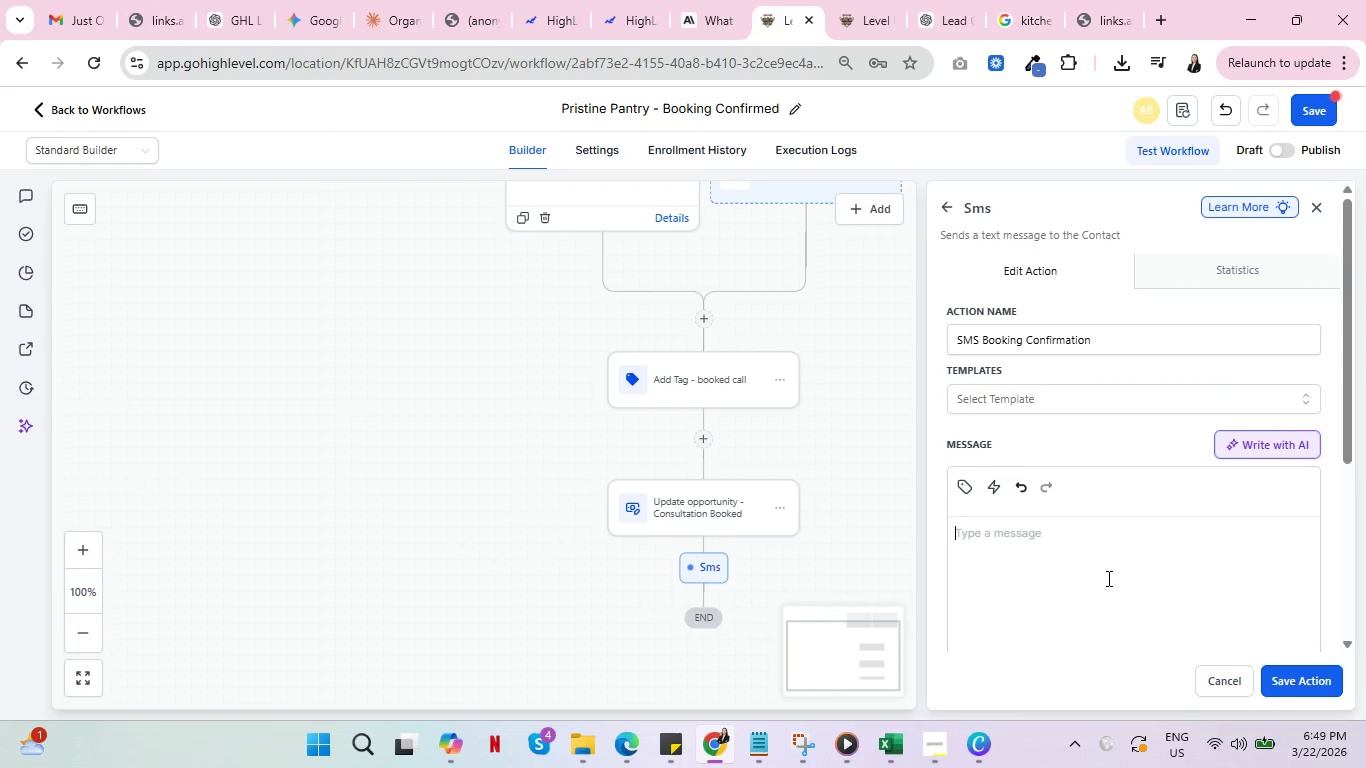 
key(Control+ControlLeft)
 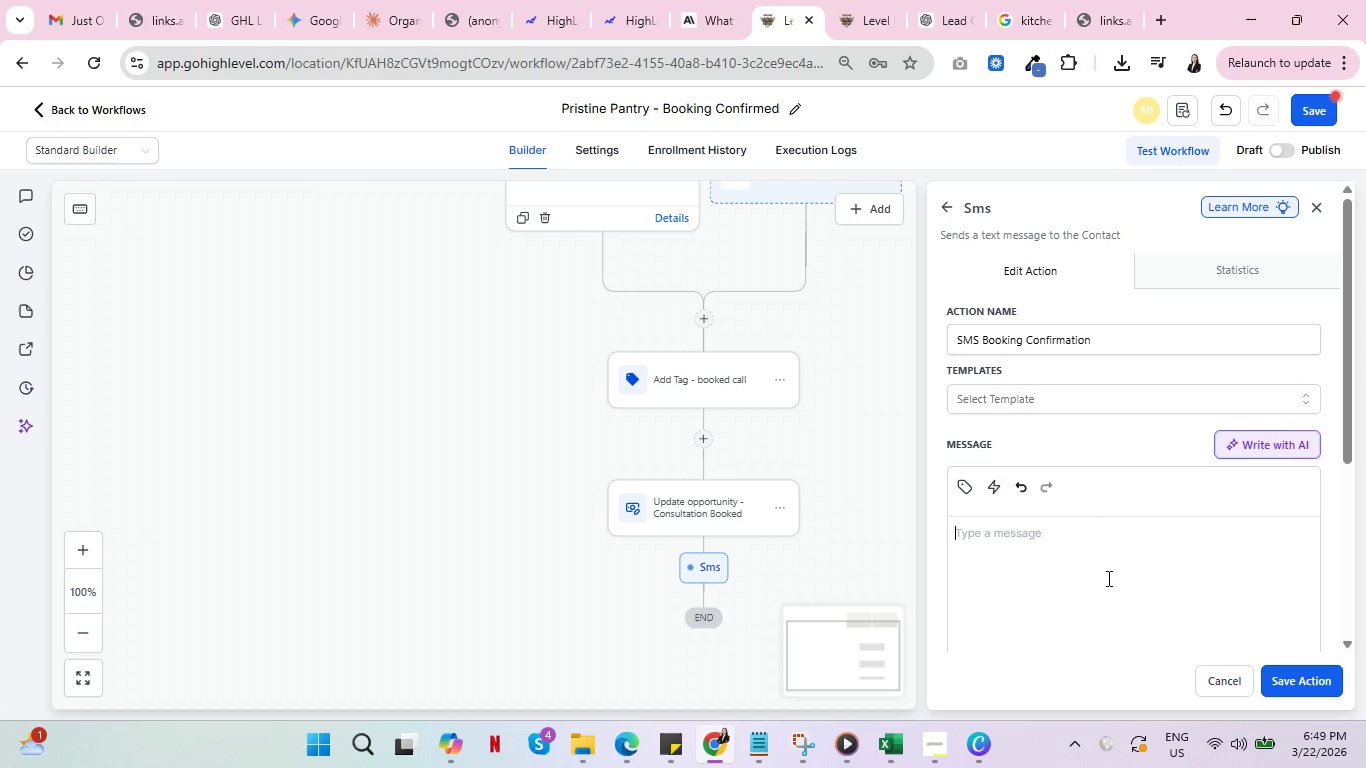 
type(Hi )
 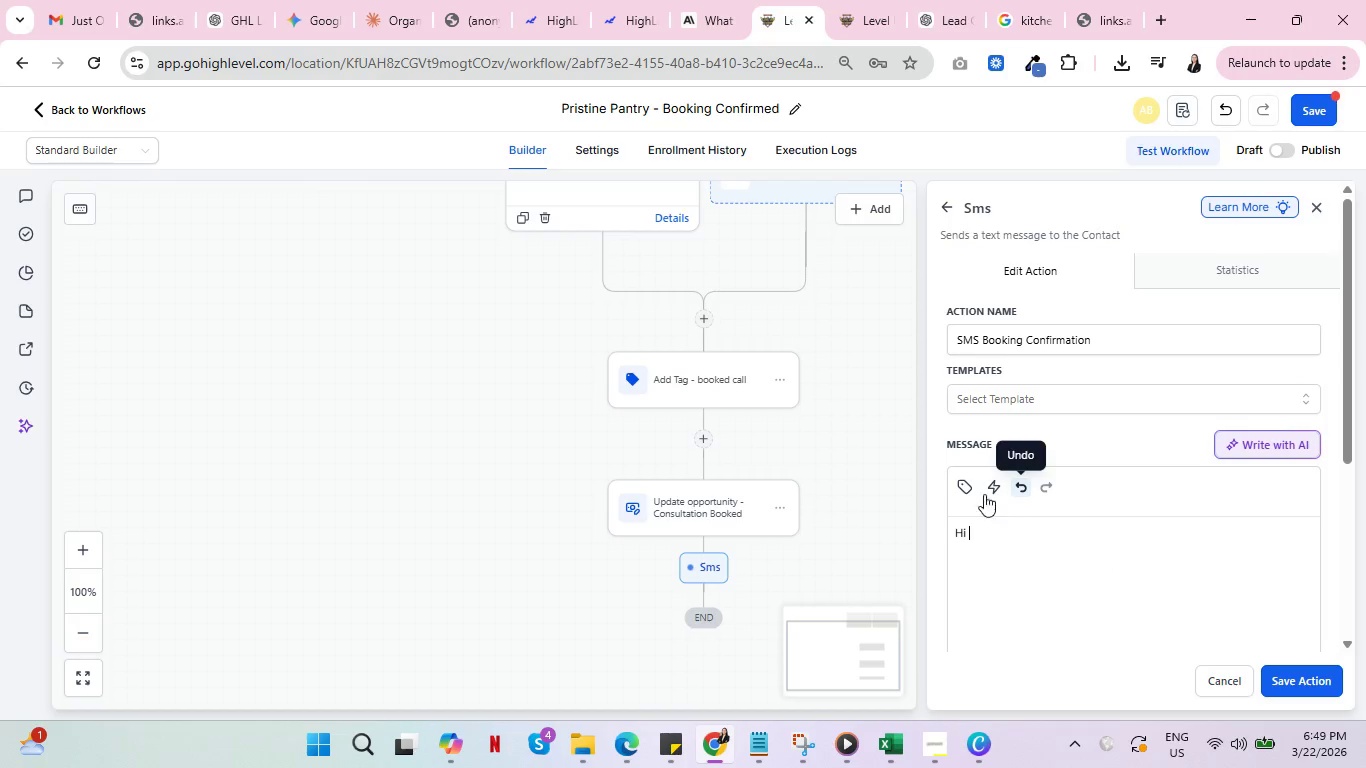 
left_click([966, 481])
 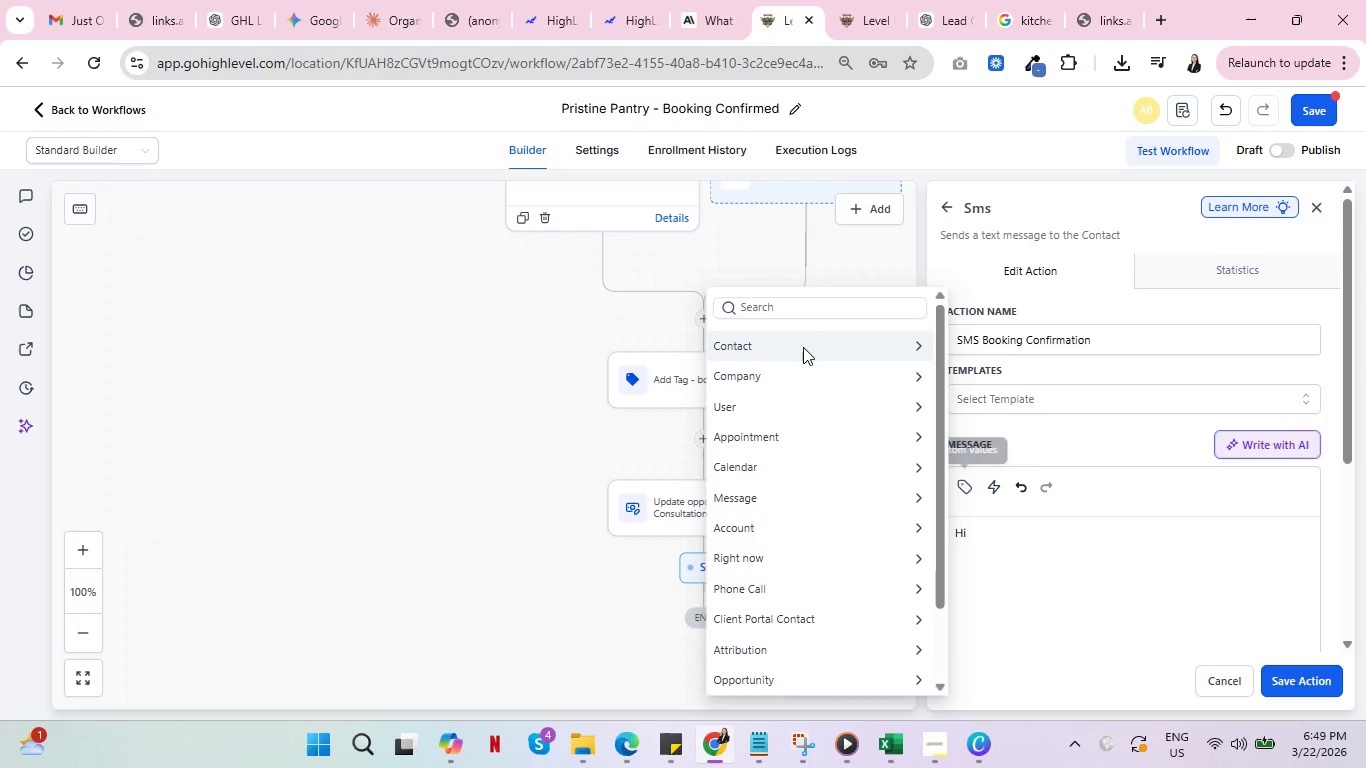 
left_click([801, 342])
 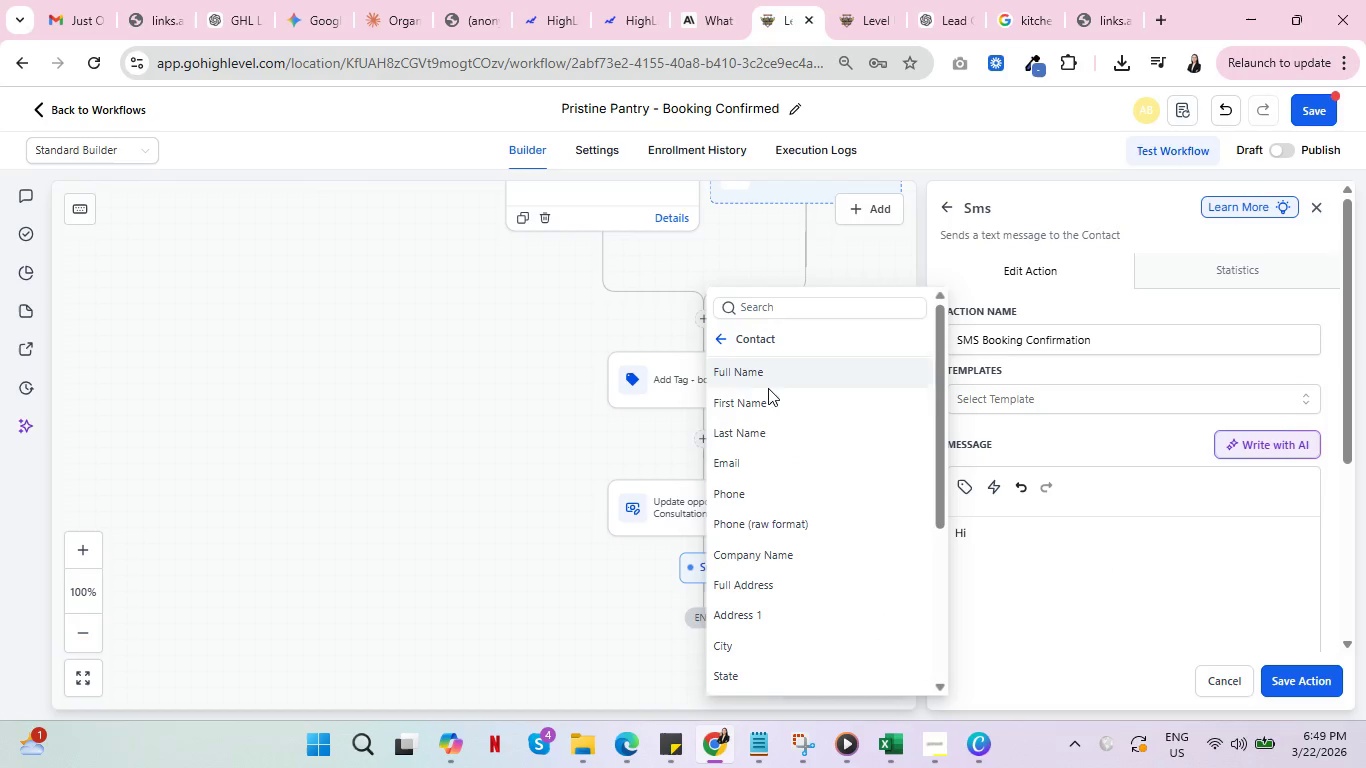 
left_click([768, 401])
 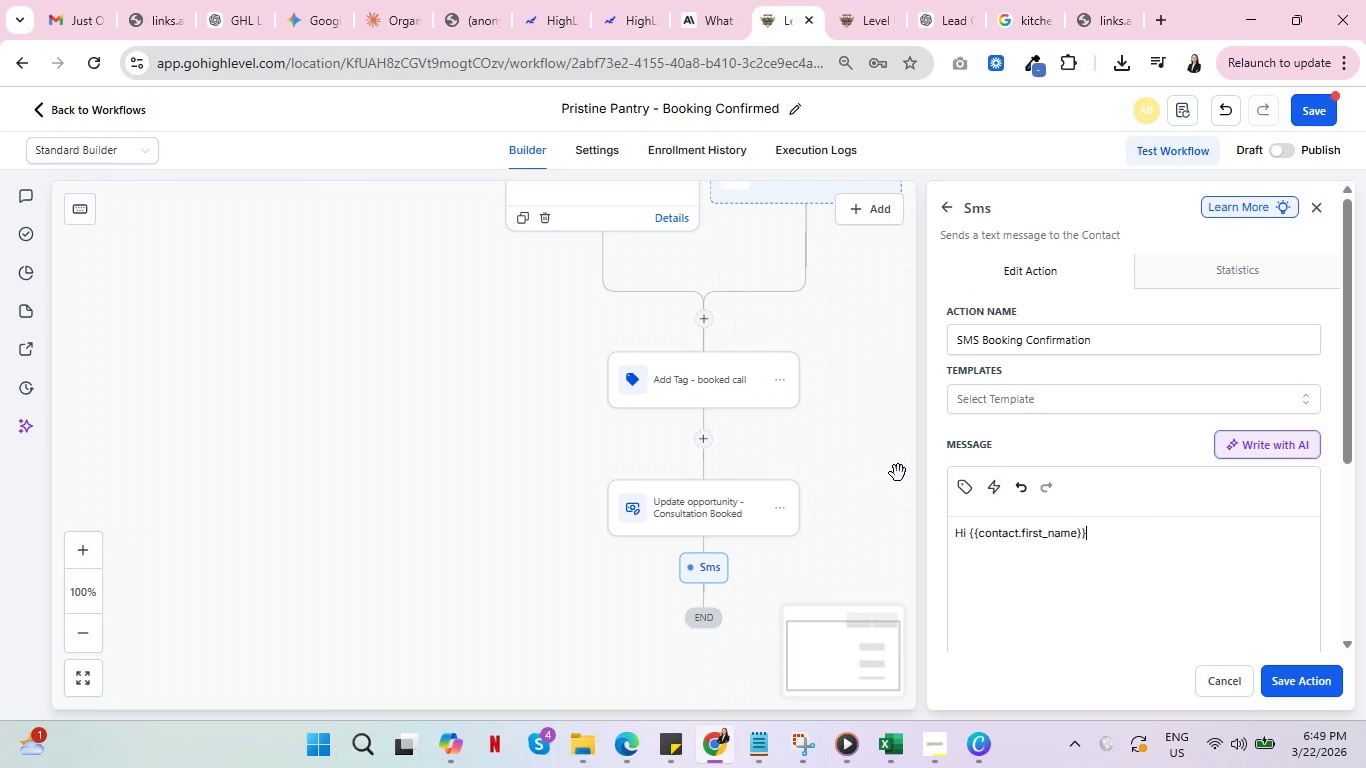 
type(, thank you f)
 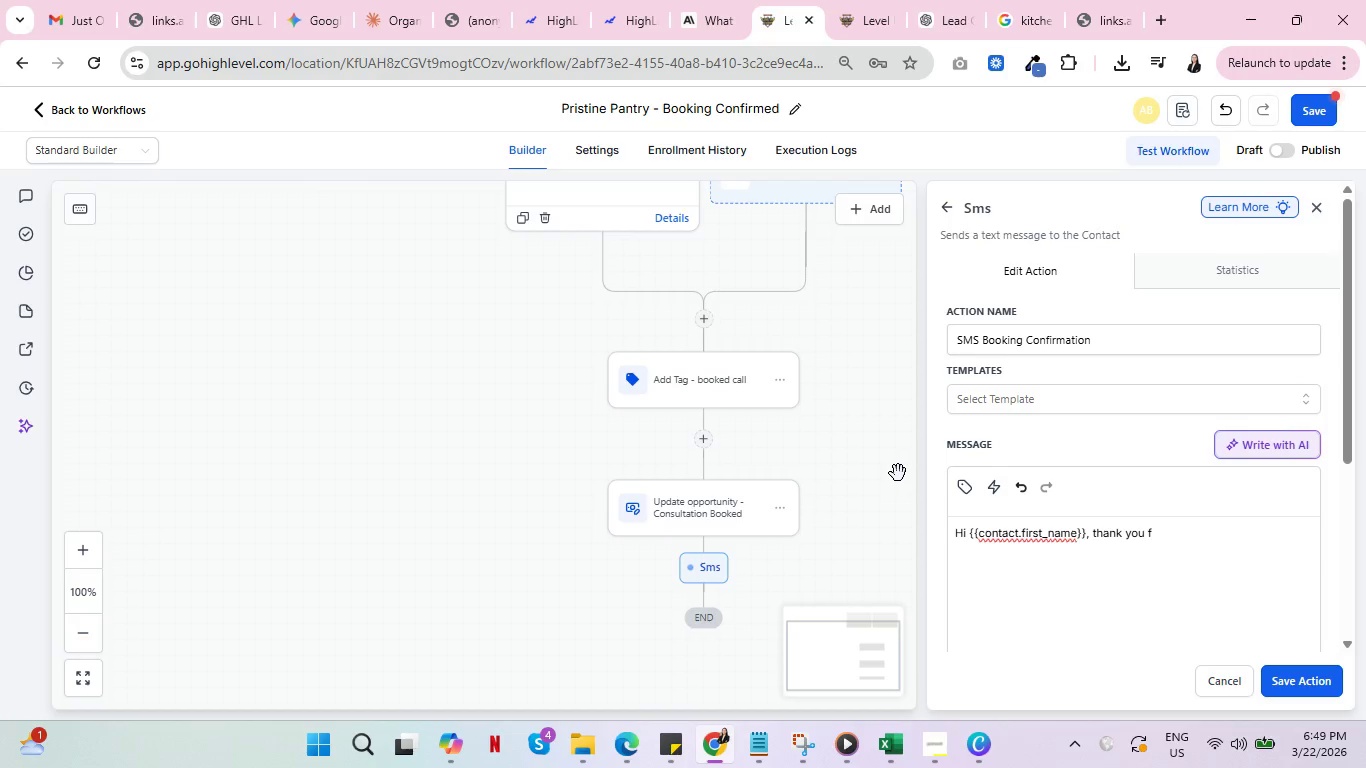 
wait(5.56)
 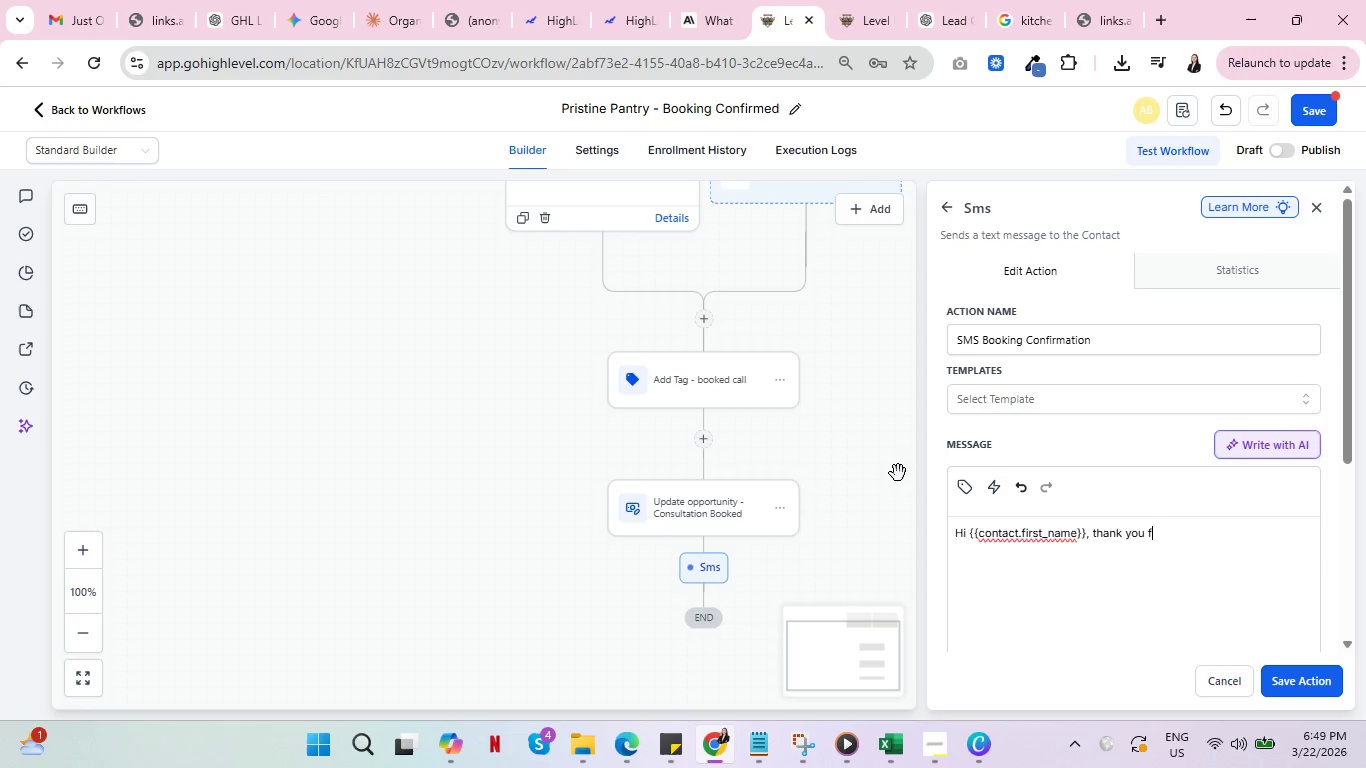 
type(or booking your consultation)
 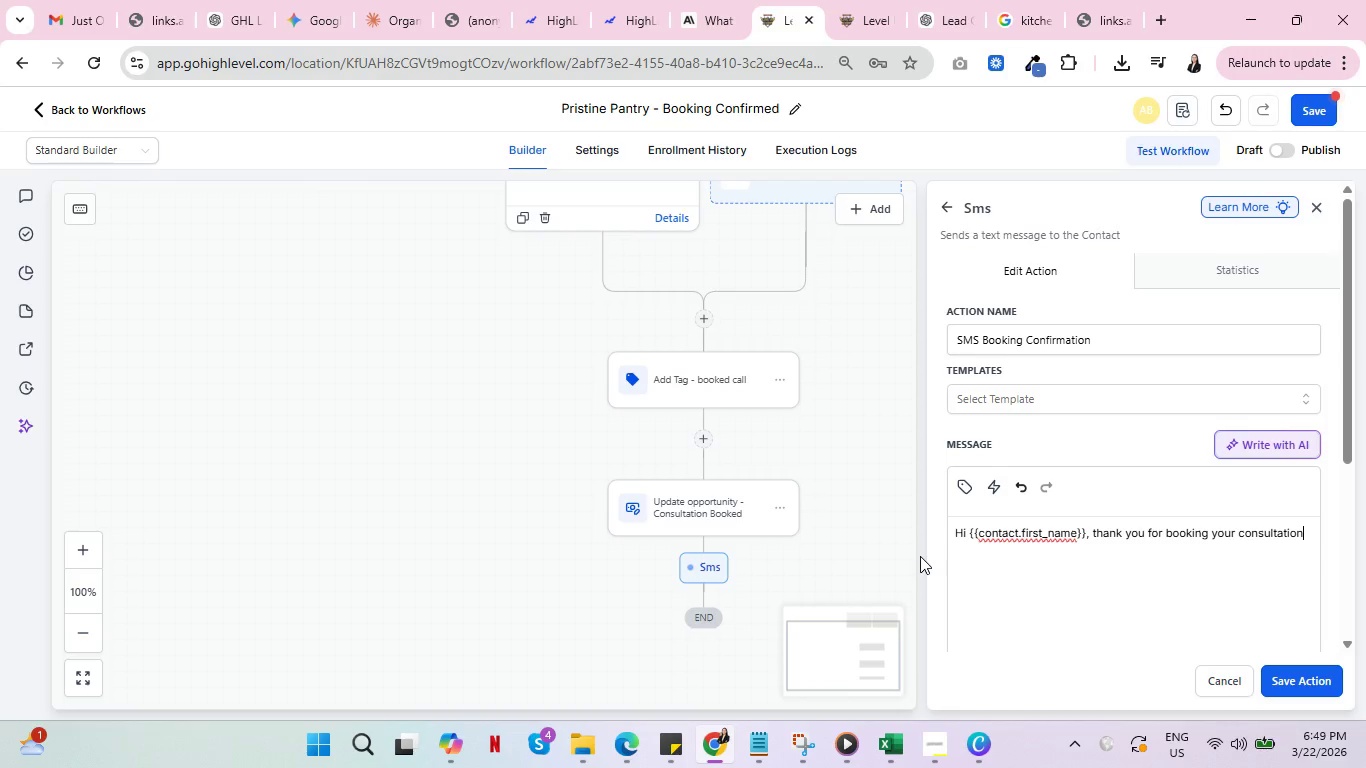 
wait(7.67)
 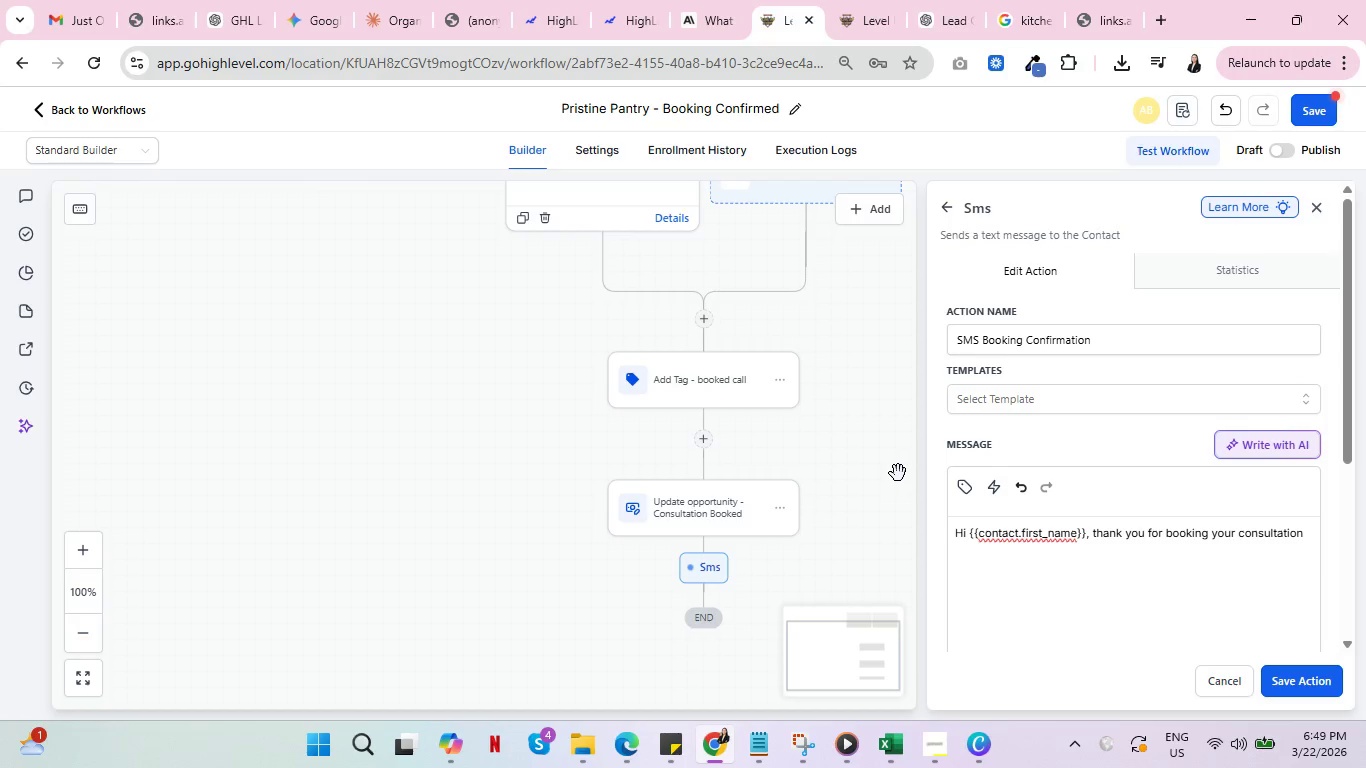 
double_click([850, 0])
 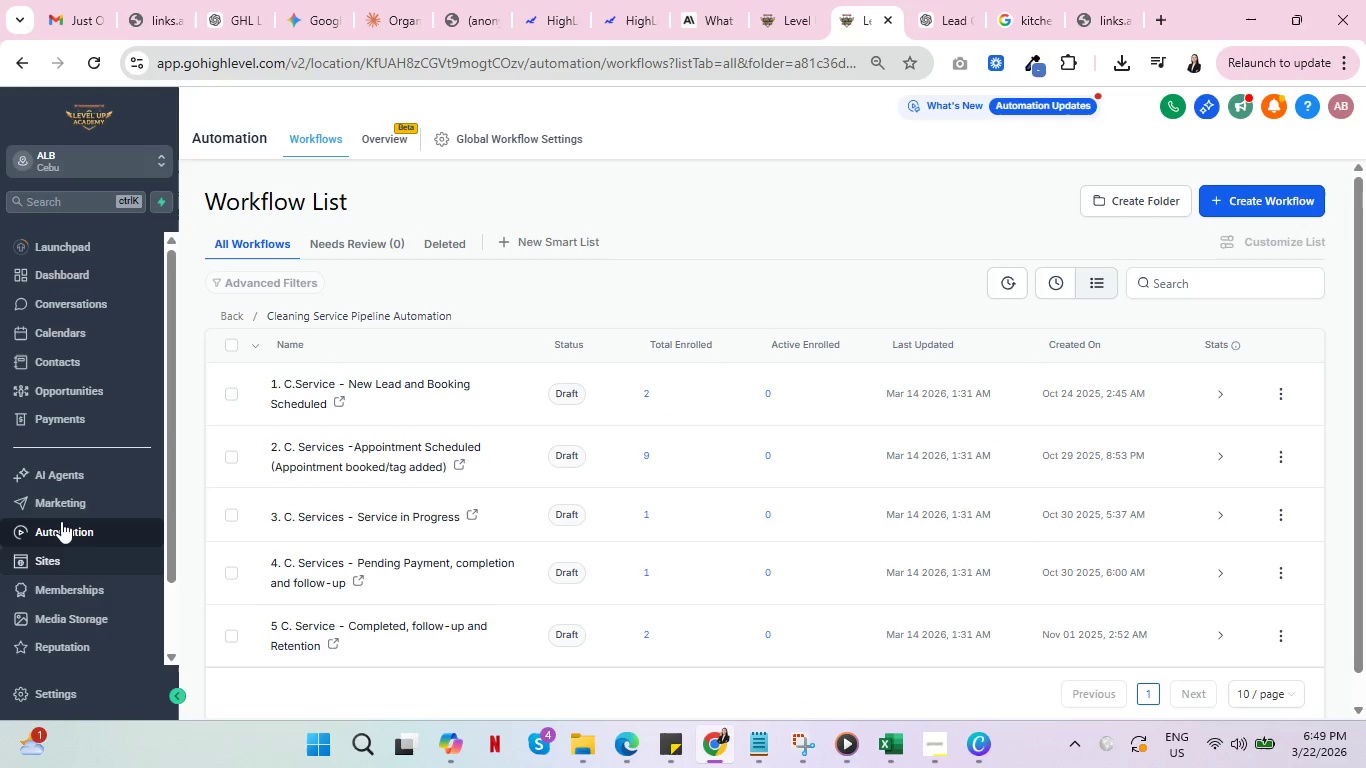 
double_click([65, 517])
 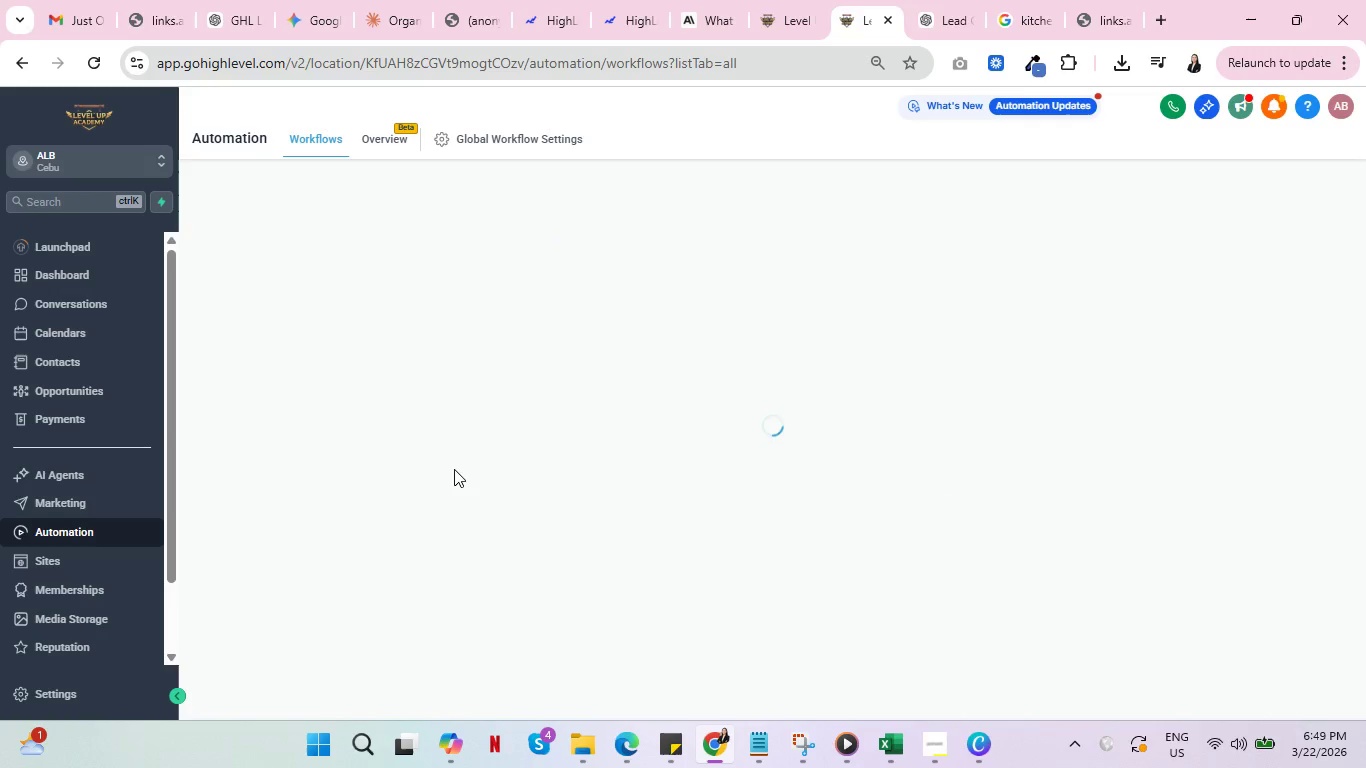 
wait(6.53)
 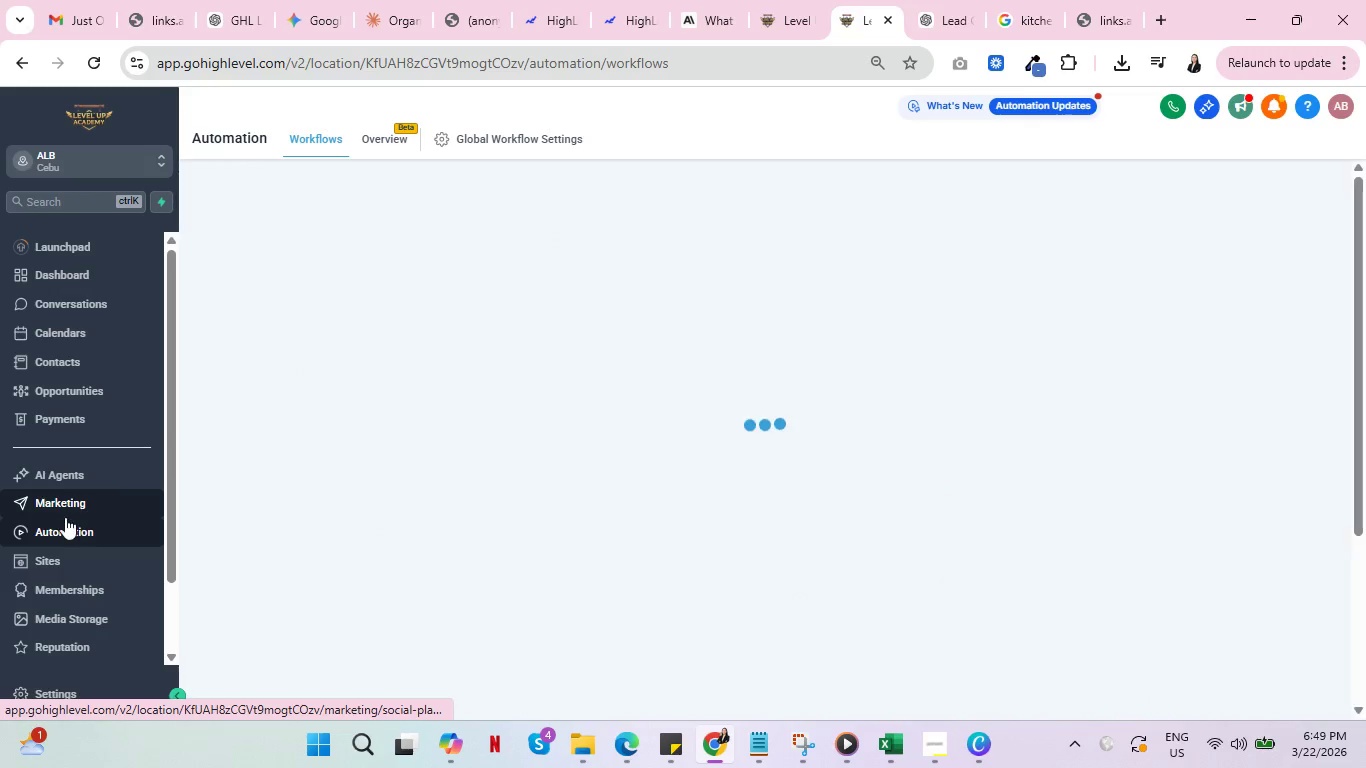 
scroll: coordinate [425, 620], scroll_direction: down, amount: 6.0
 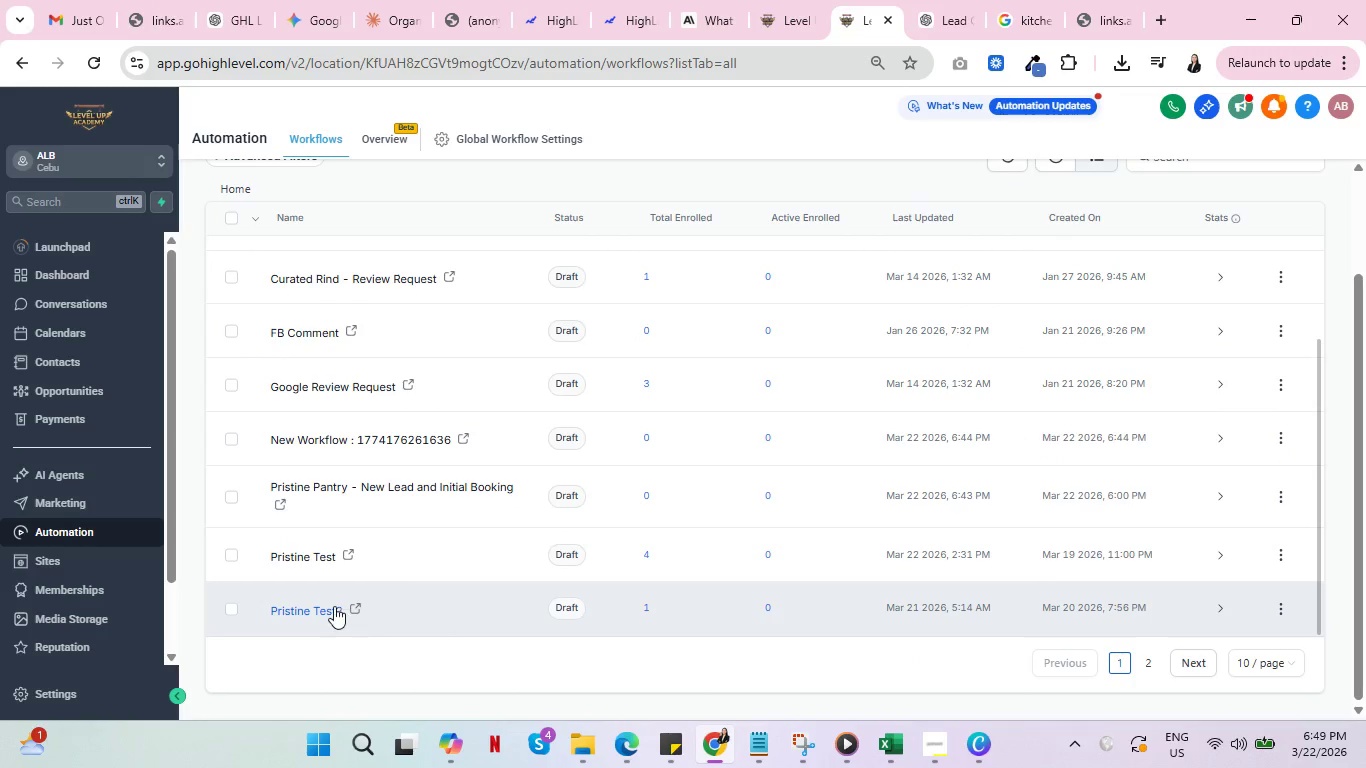 
left_click([334, 606])
 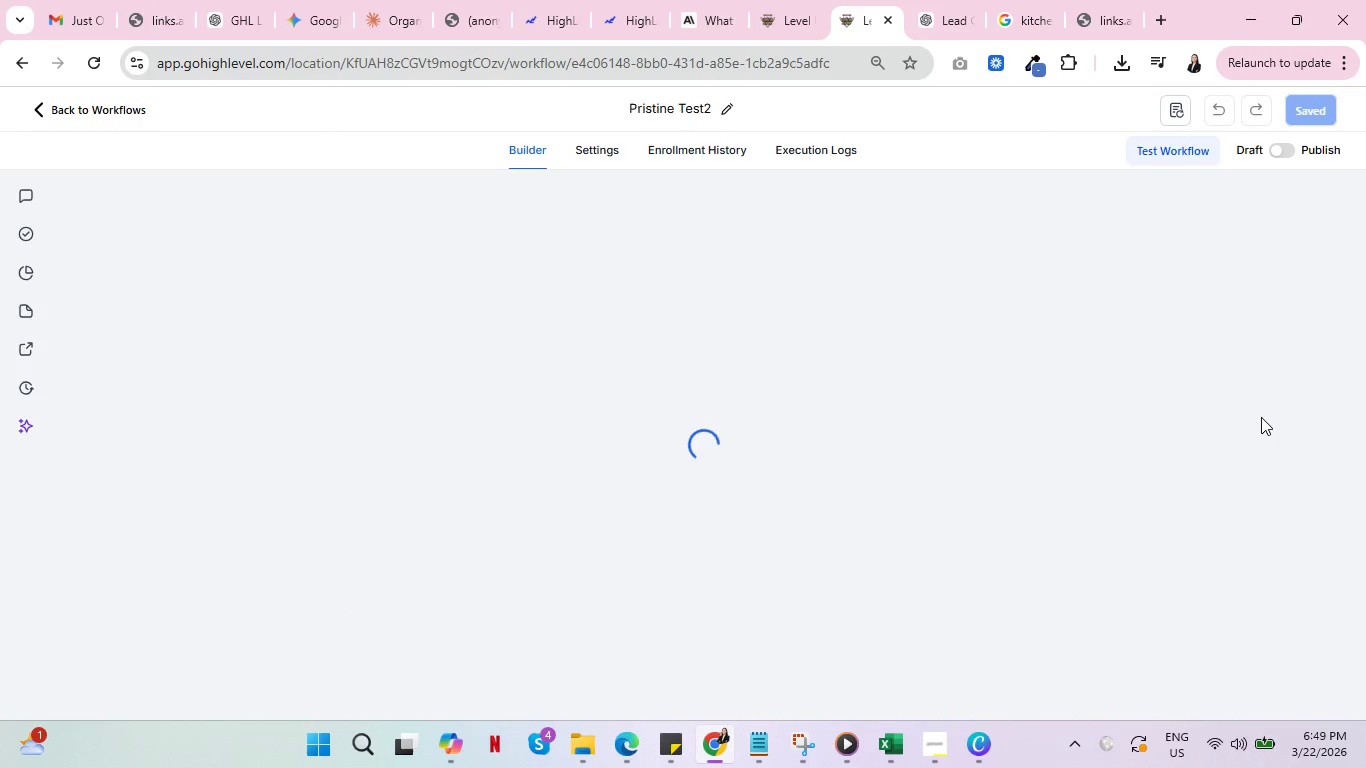 
wait(7.48)
 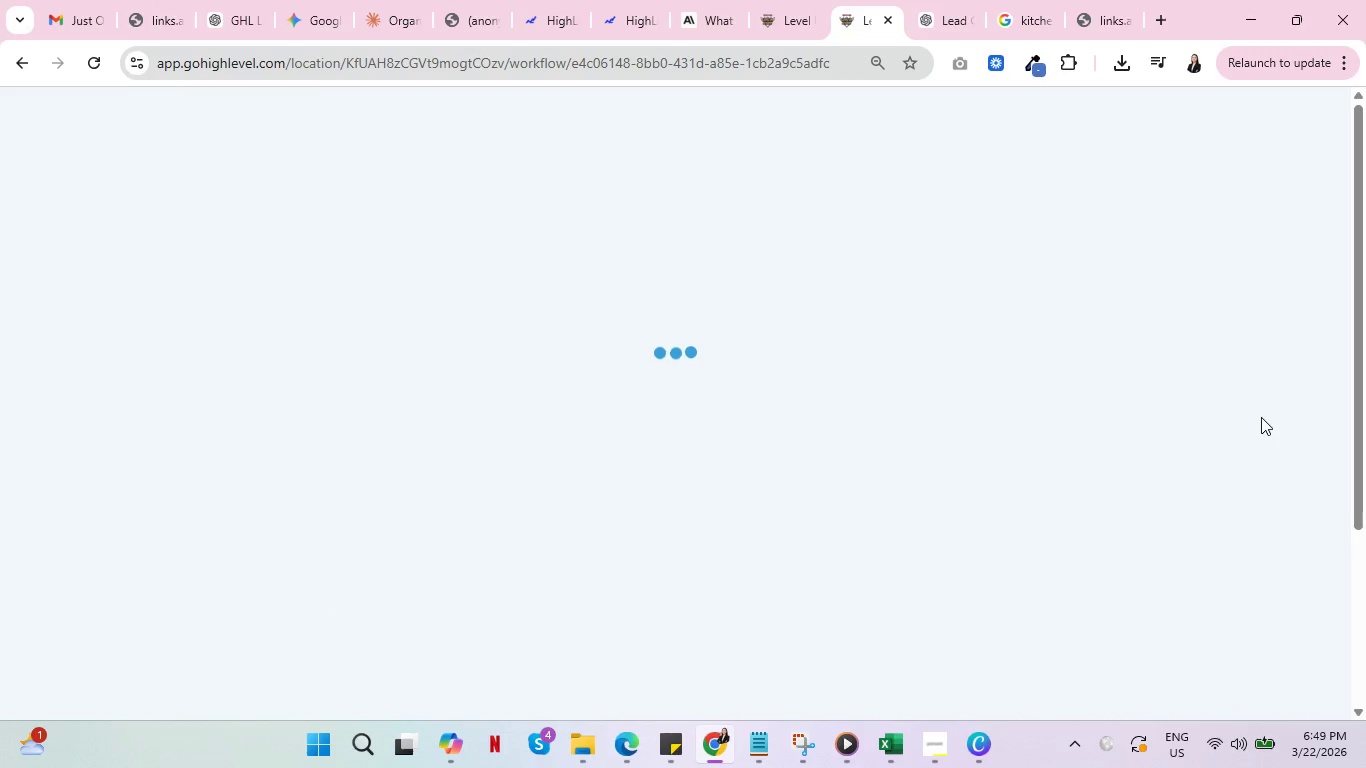 
scroll: coordinate [985, 476], scroll_direction: down, amount: 4.0
 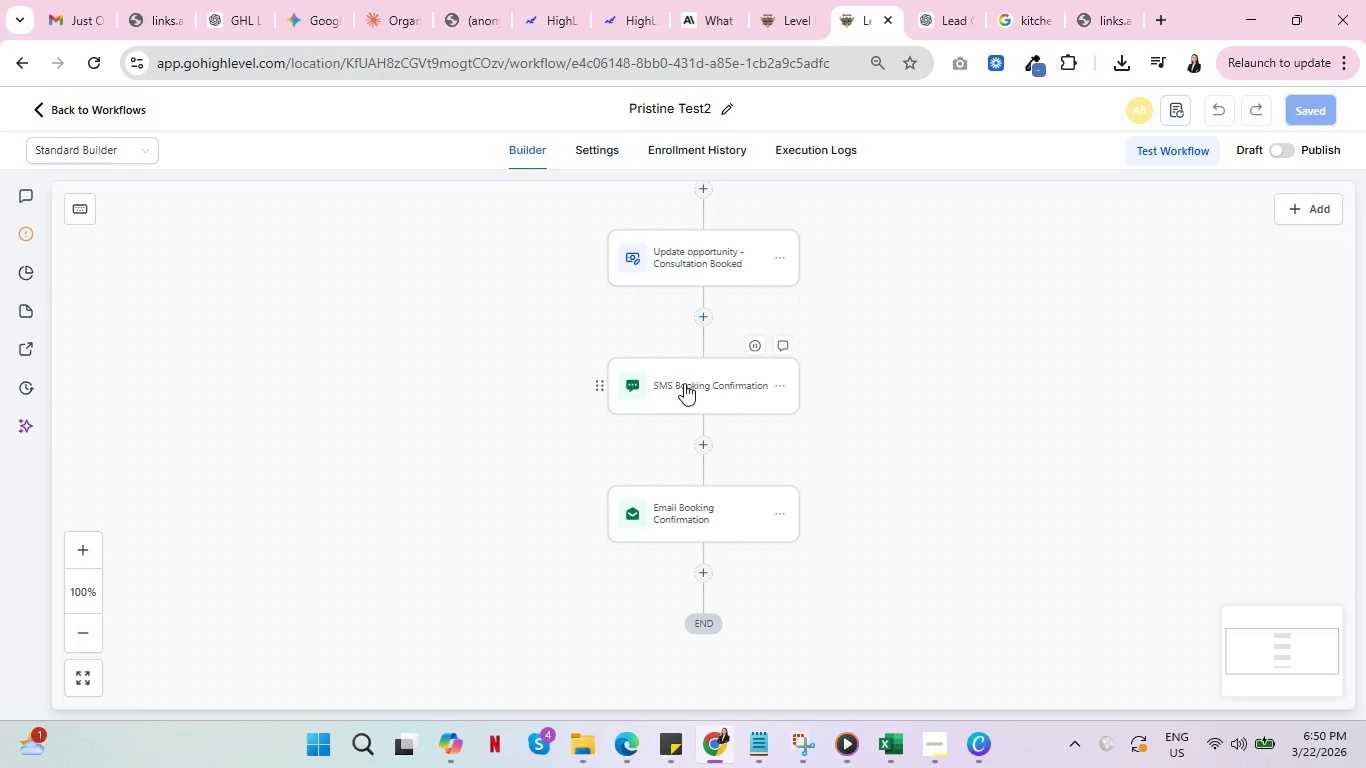 
left_click([684, 384])
 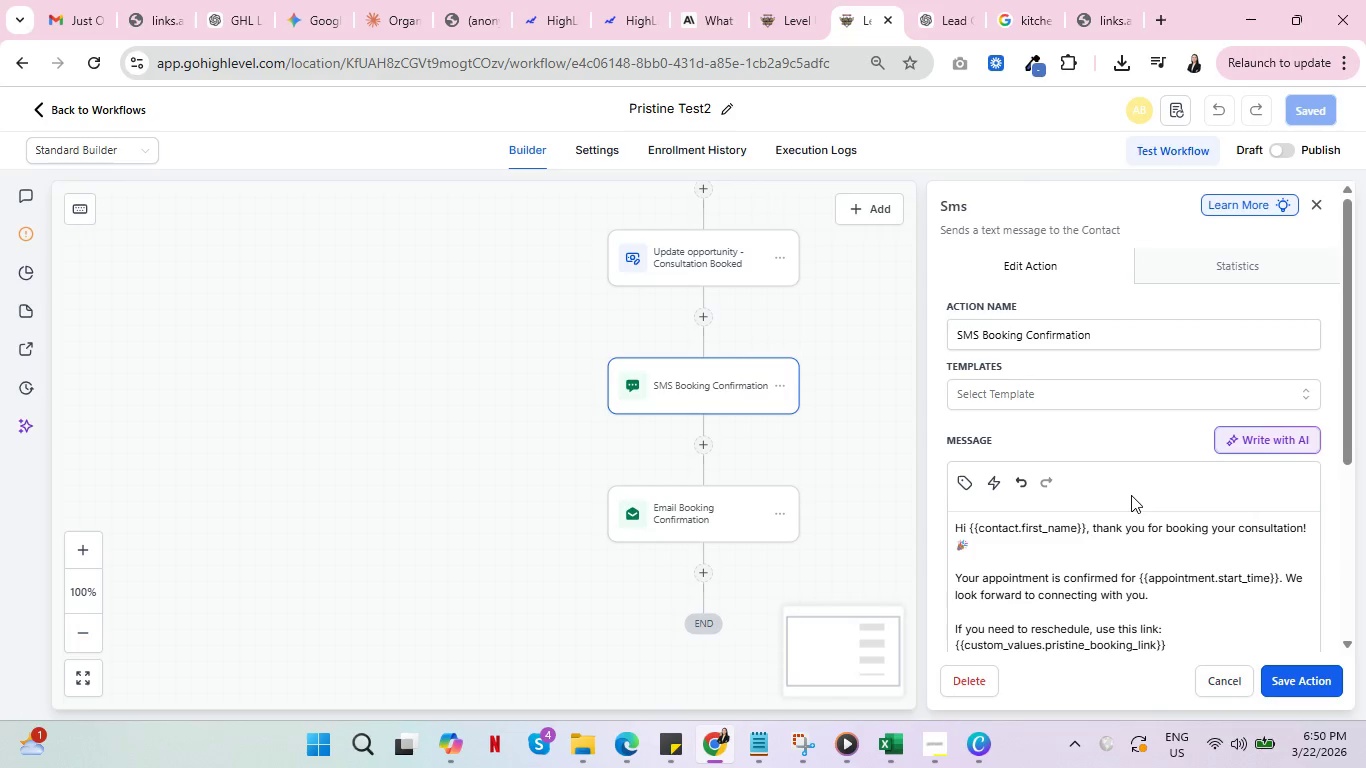 
left_click([1050, 570])
 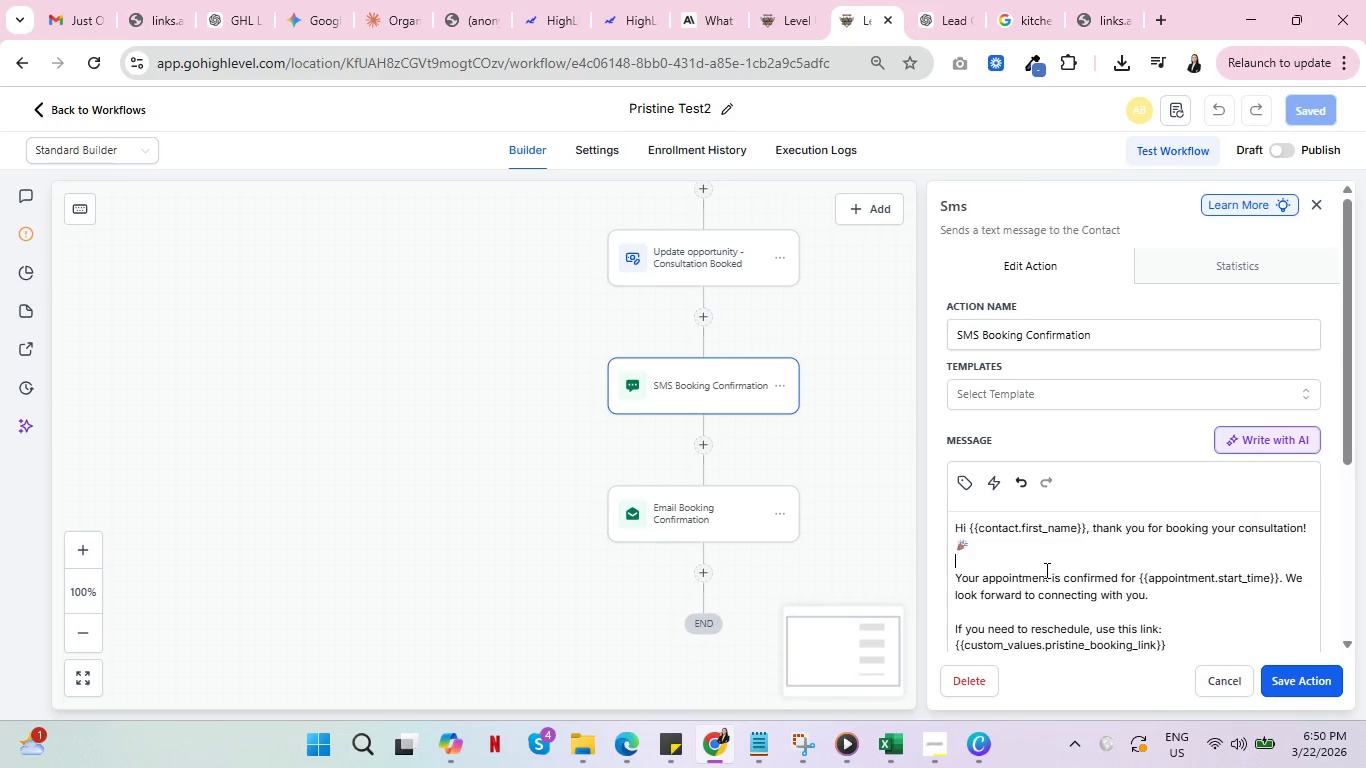 
key(Control+A)
 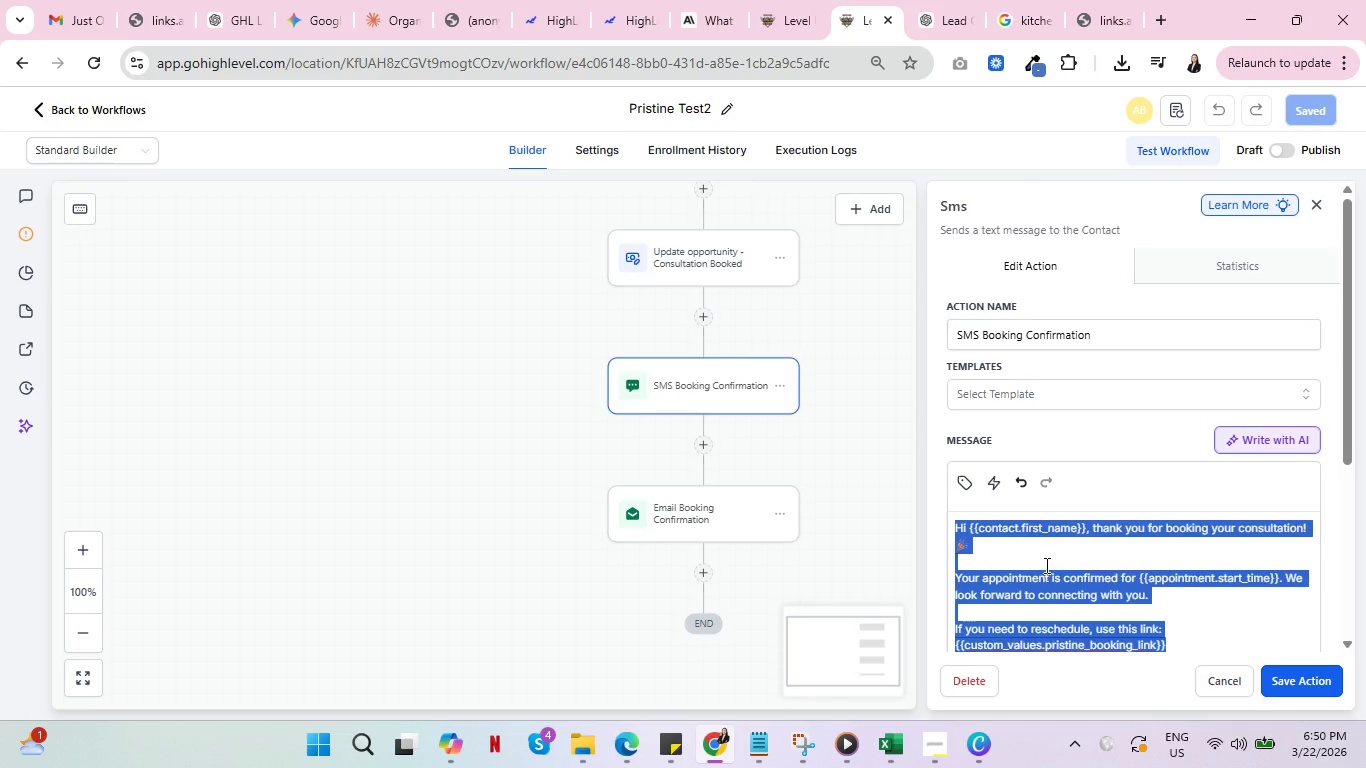 
key(Control+C)
 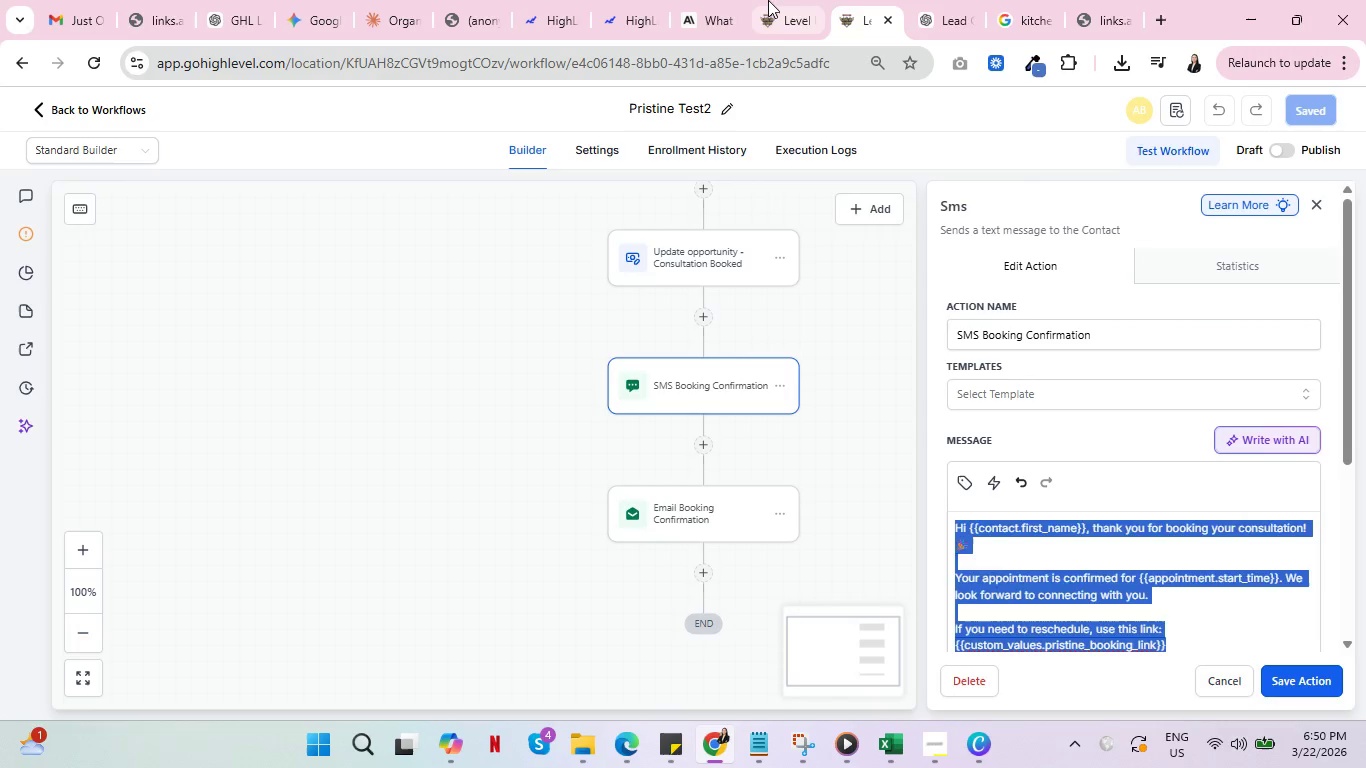 
left_click([781, 0])
 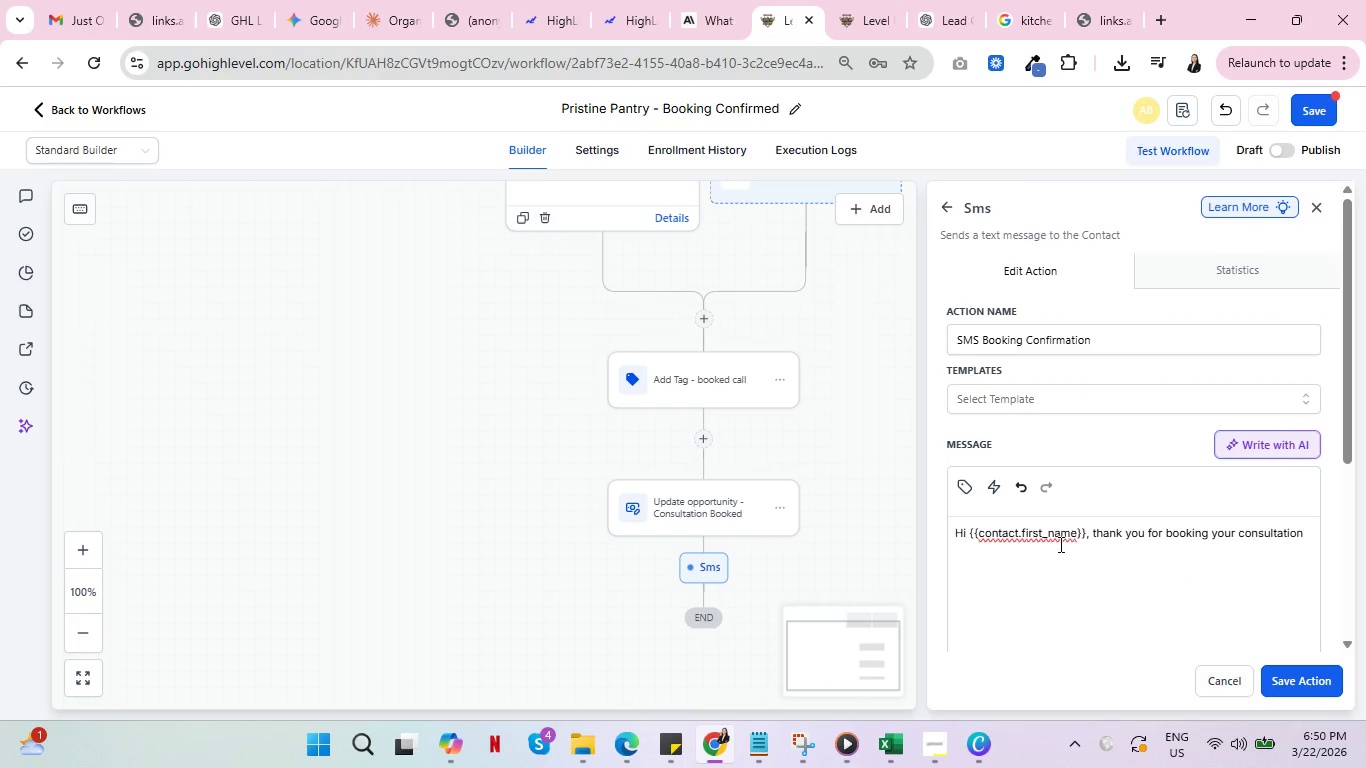 
left_click([1059, 544])
 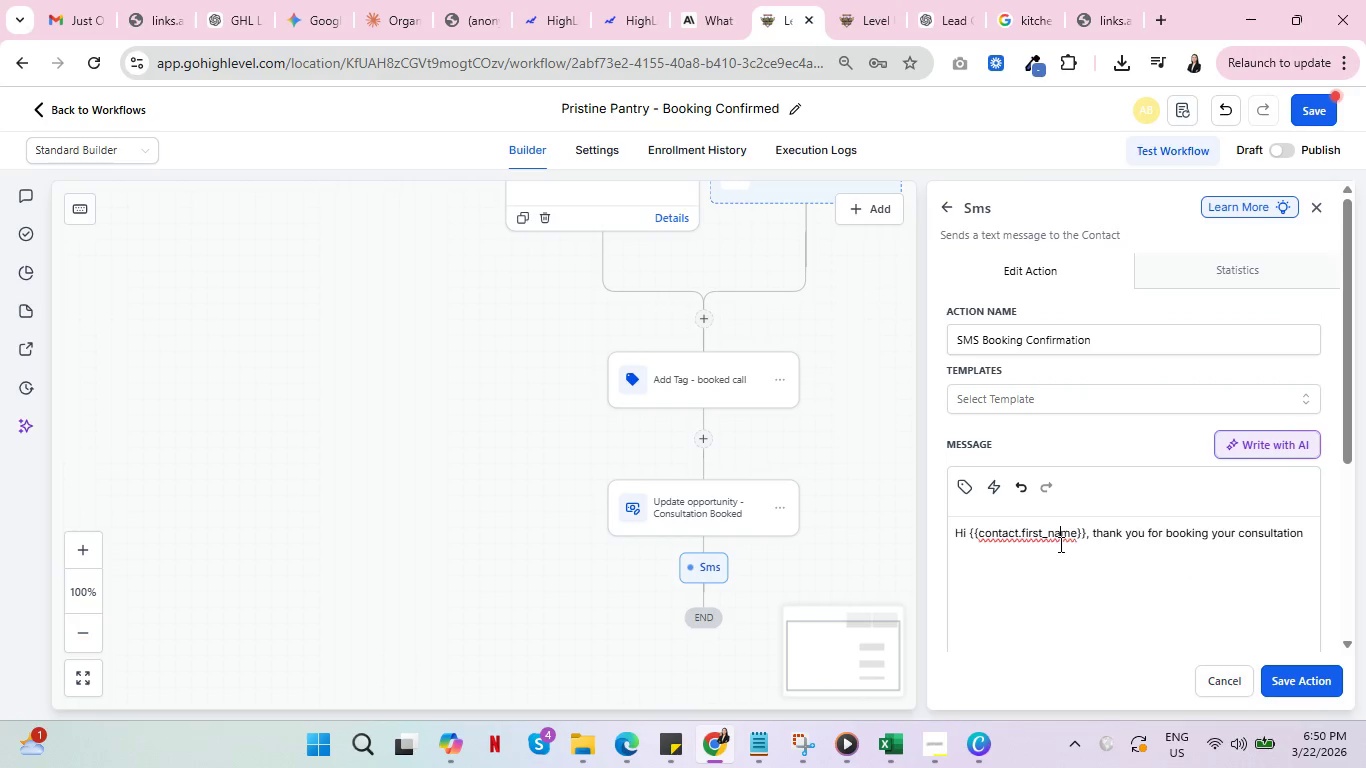 
key(Control+A)
 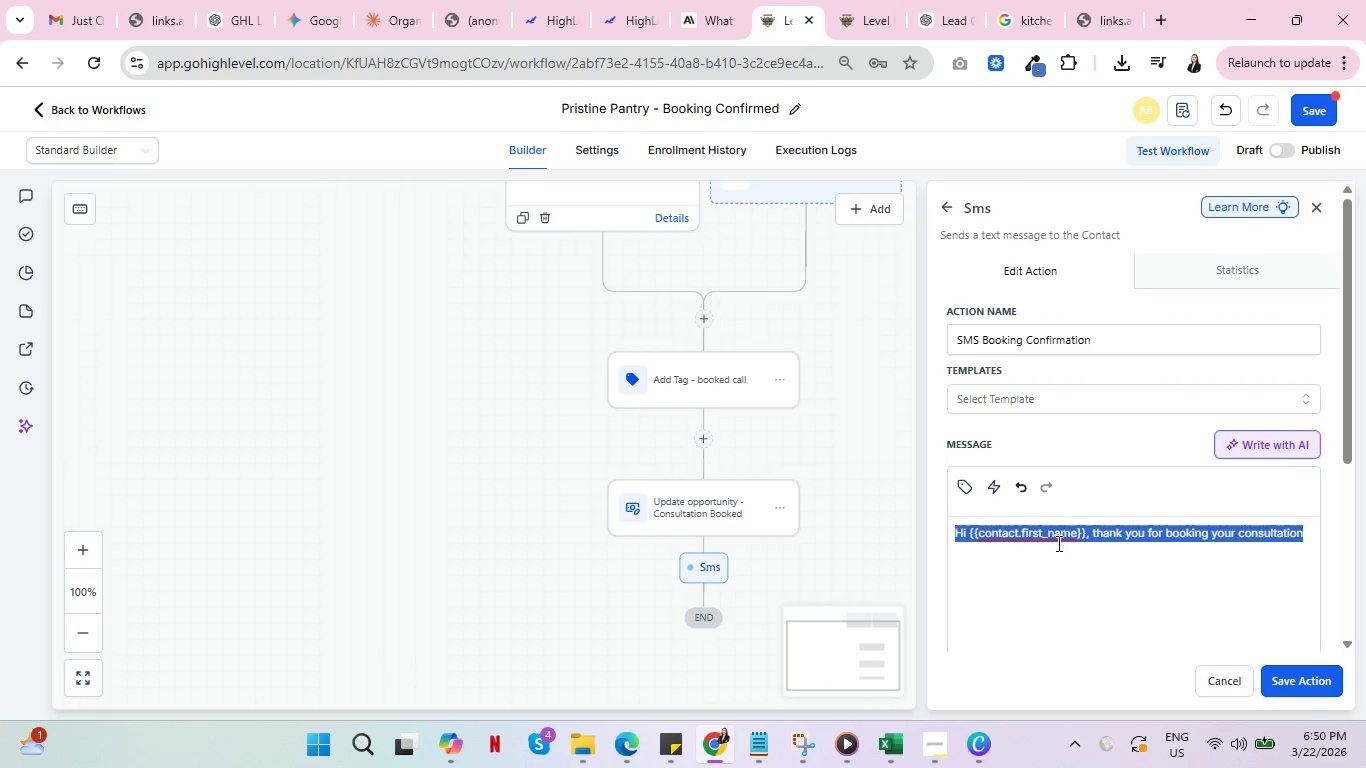 
key(Control+V)
 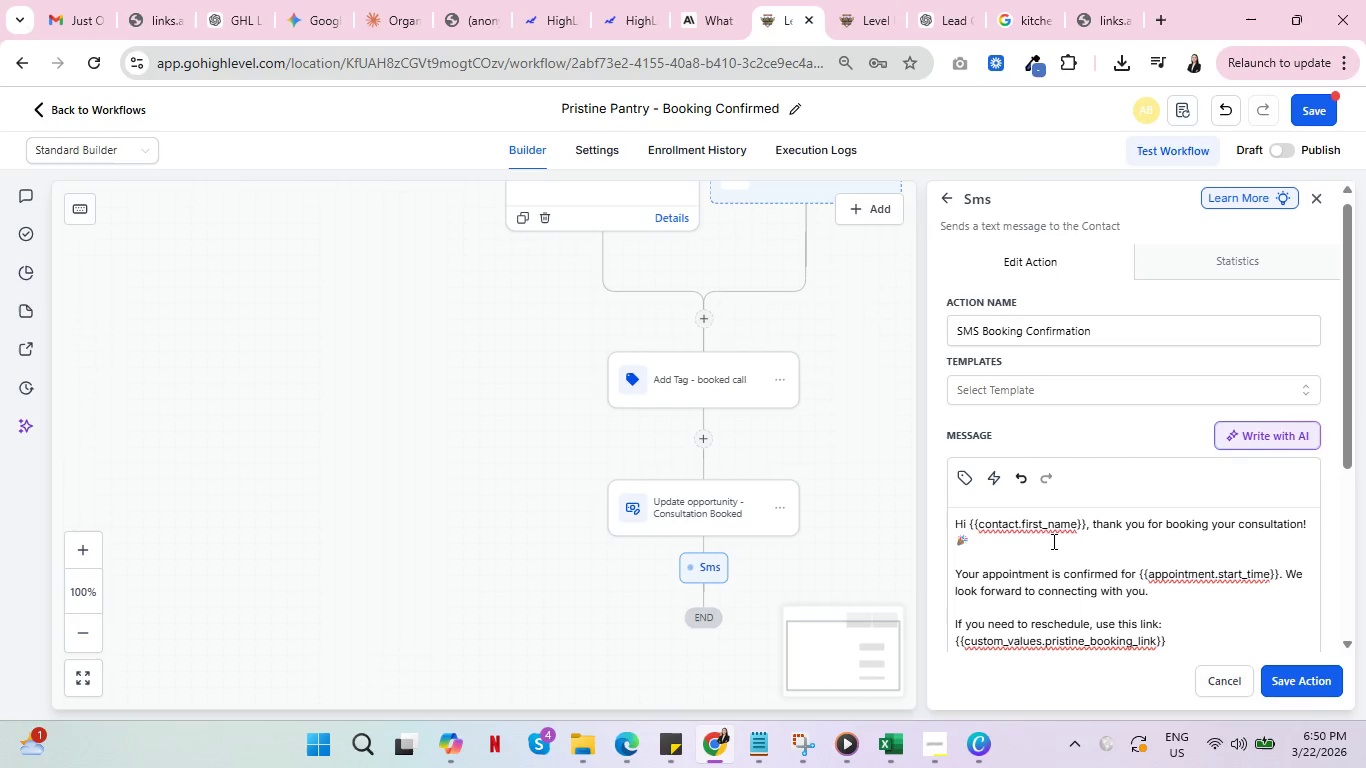 
left_click([1313, 676])
 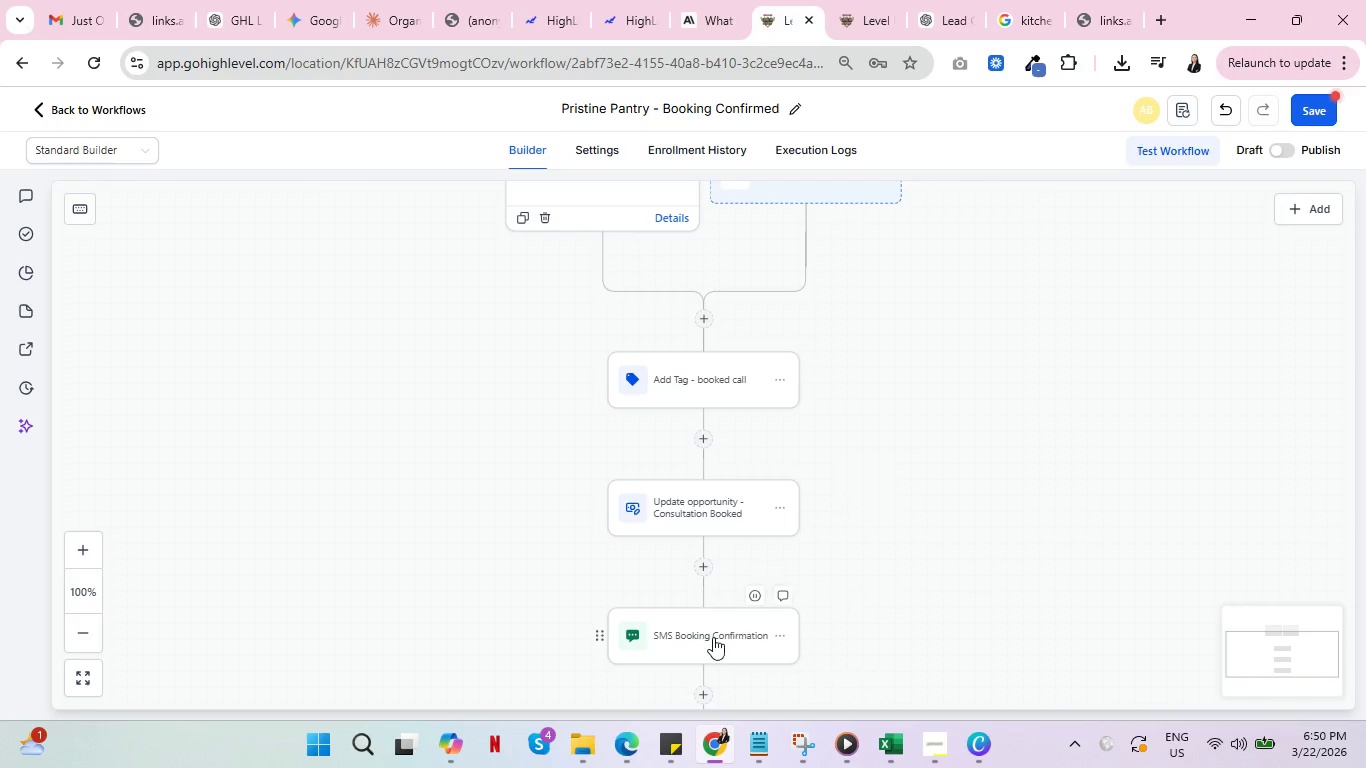 
scroll: coordinate [919, 536], scroll_direction: down, amount: 1.0
 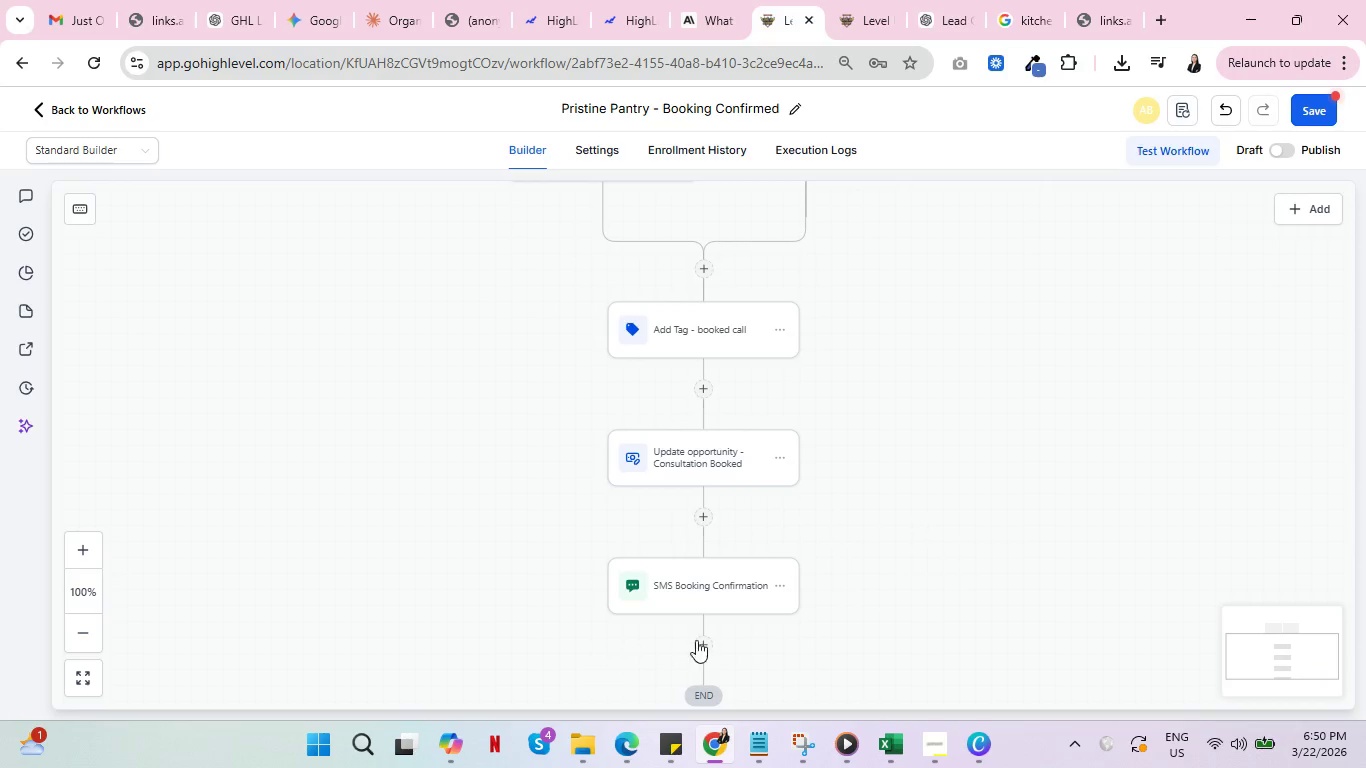 
left_click([703, 641])
 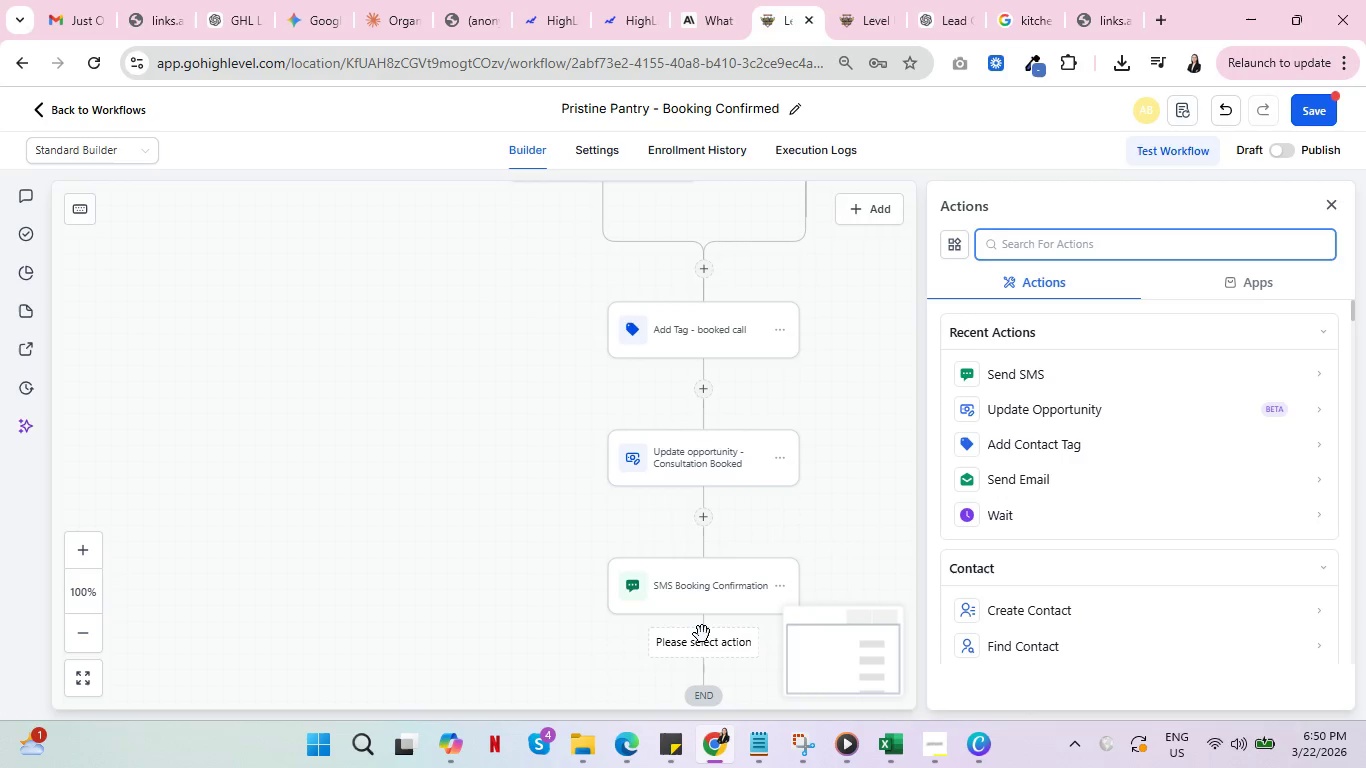 
wait(5.5)
 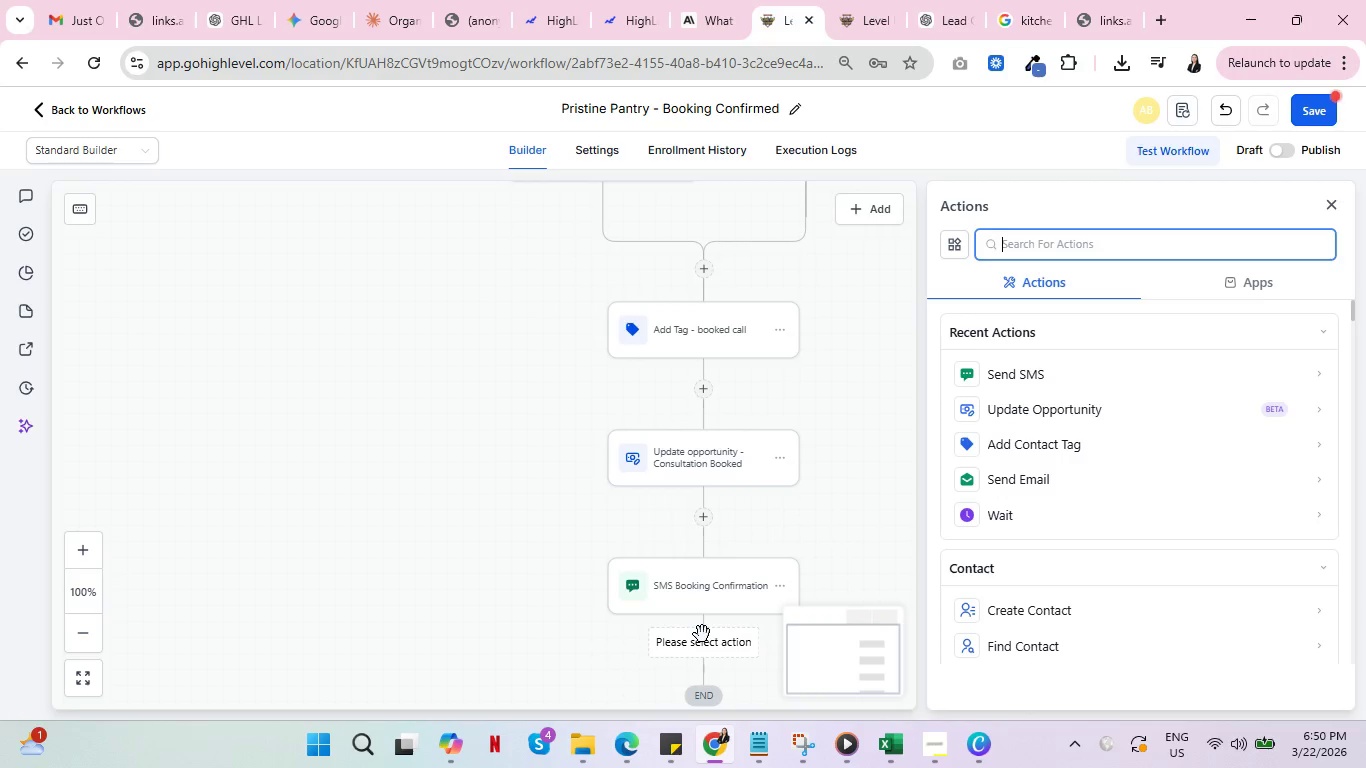 
left_click([1043, 480])
 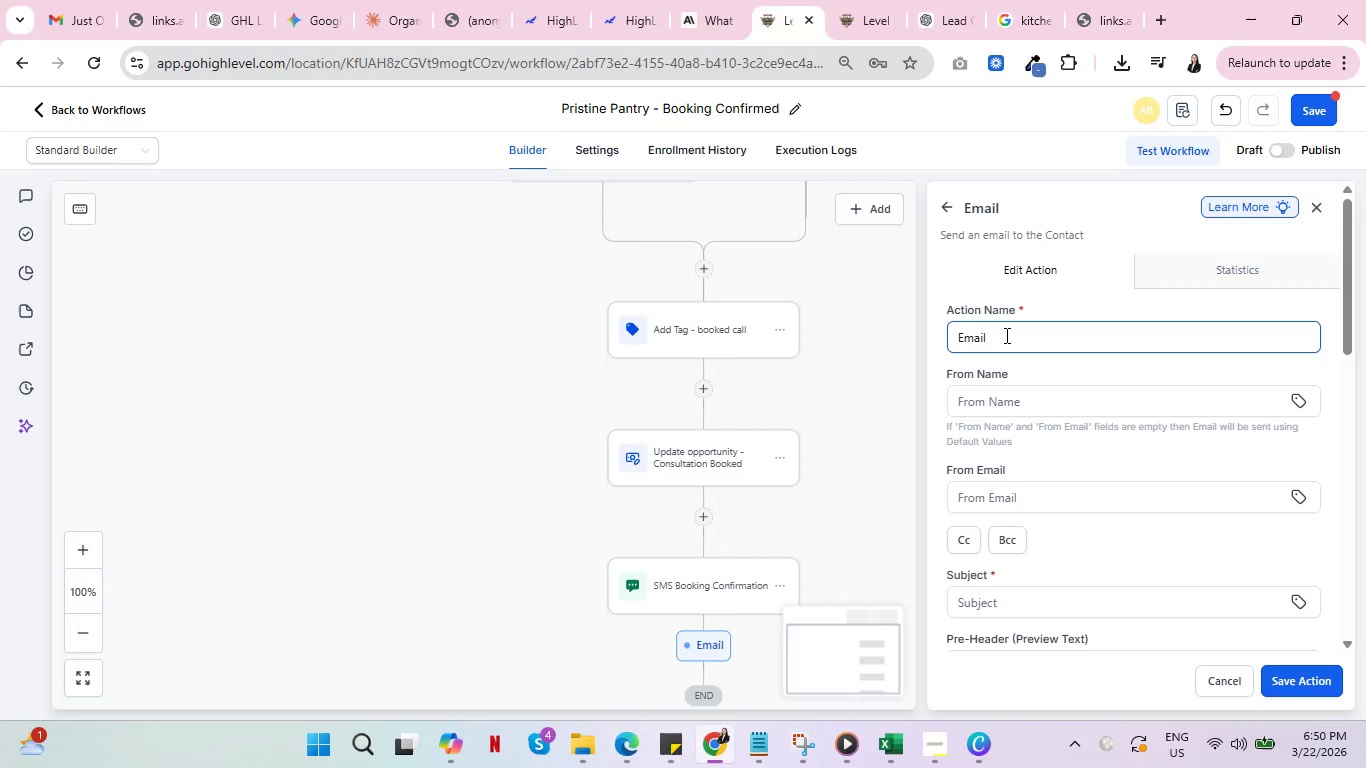 
left_click([1005, 335])
 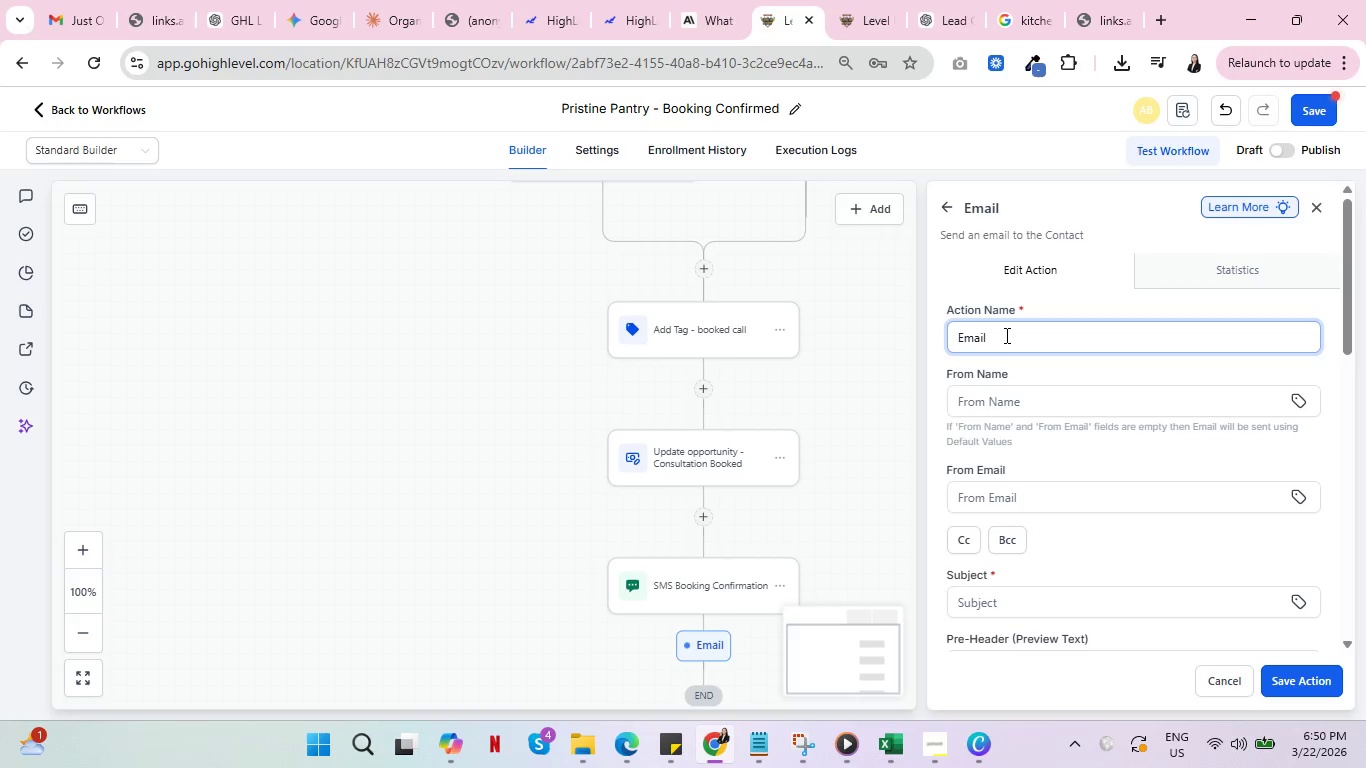 
type( Con)
key(Backspace)
key(Backspace)
key(Backspace)
type(Booking Confirmation)
 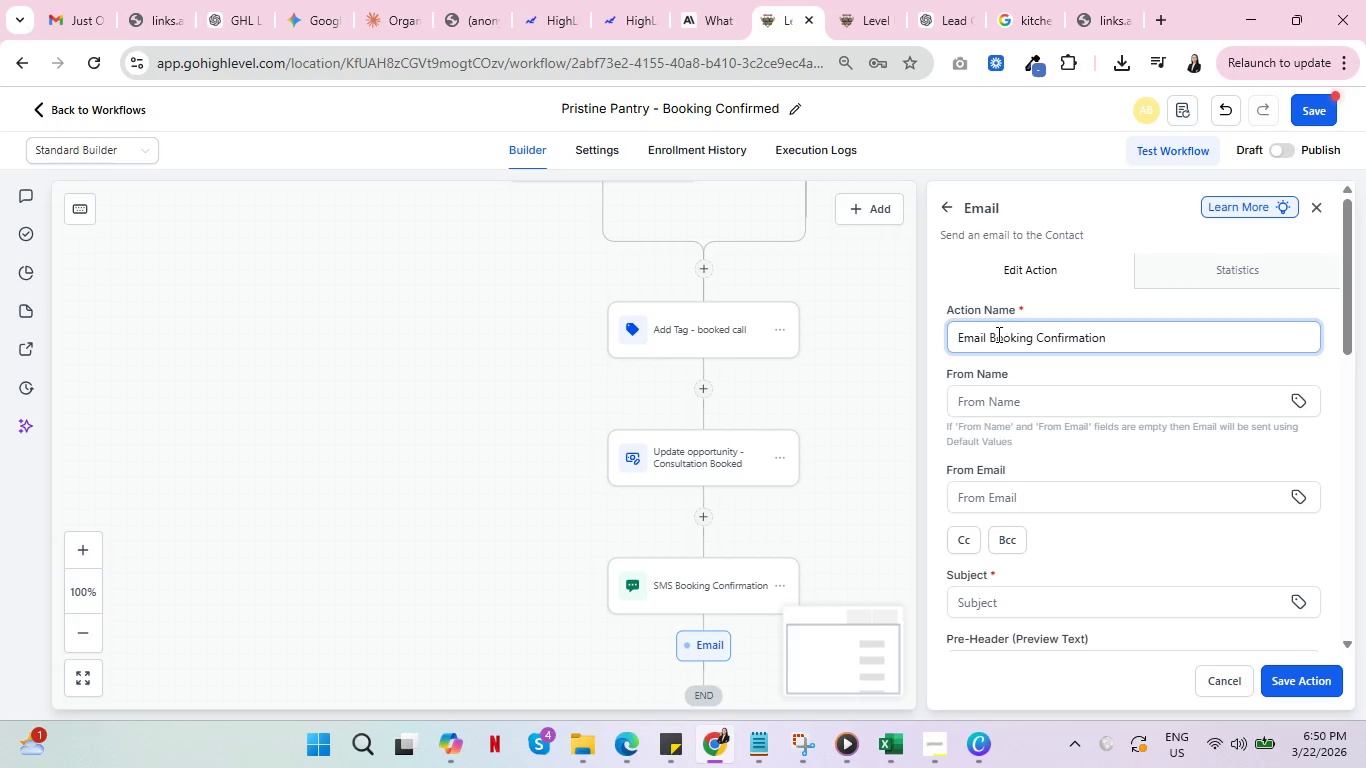 
left_click([986, 334])
 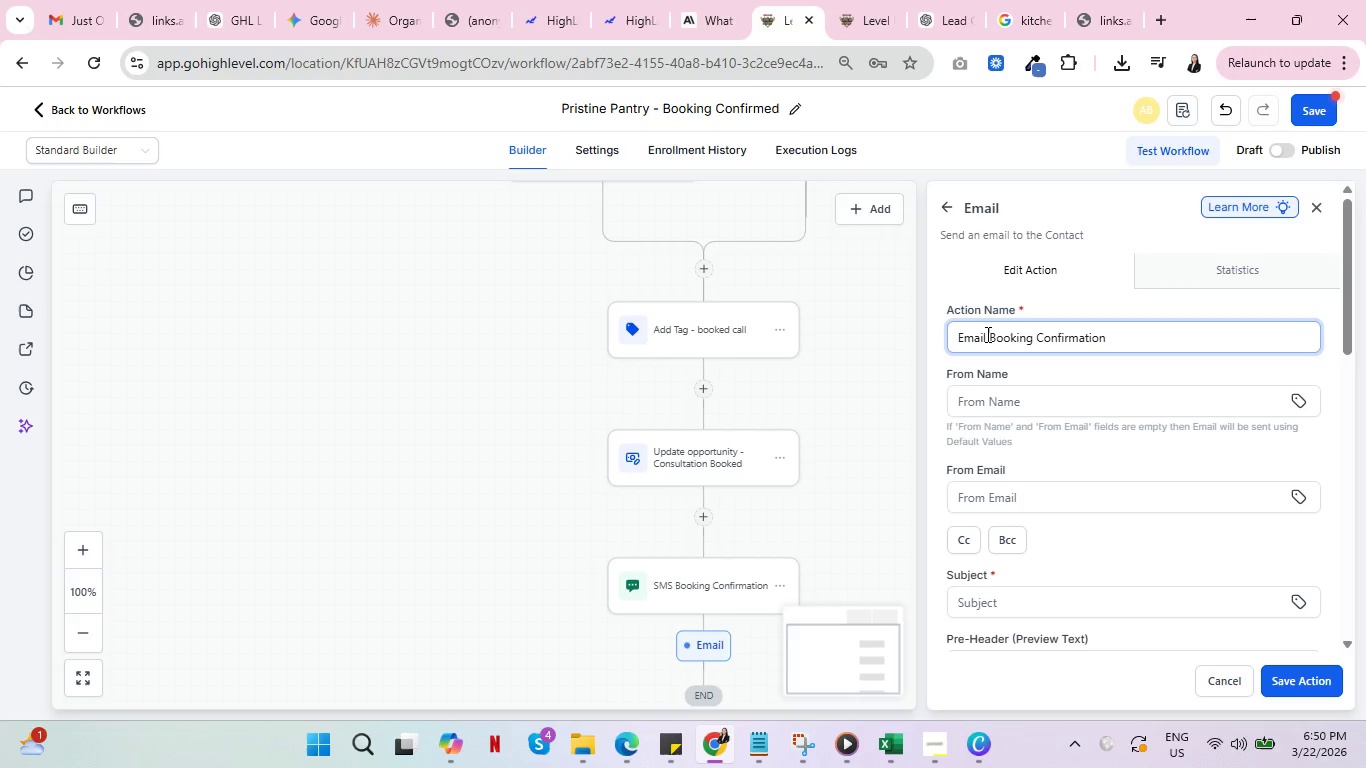 
key(Space)
 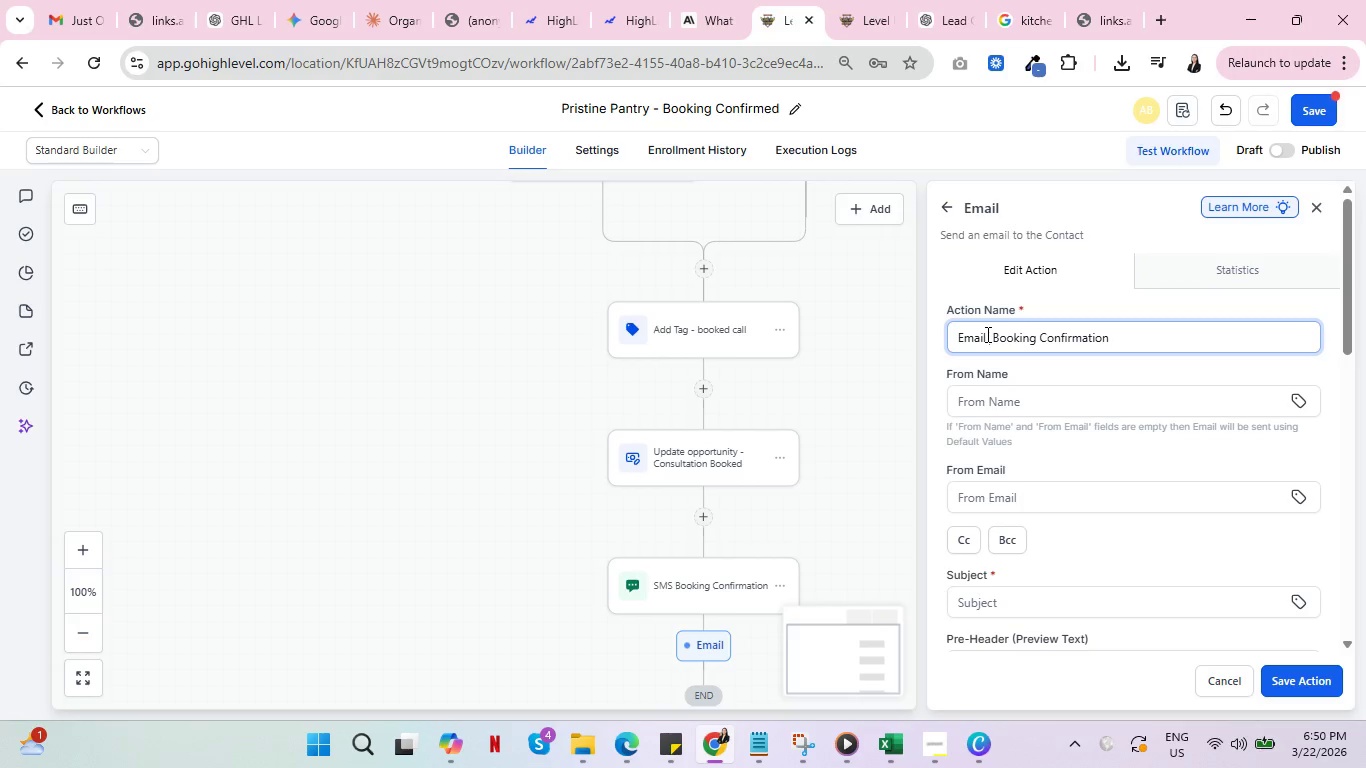 
key(Minus)
 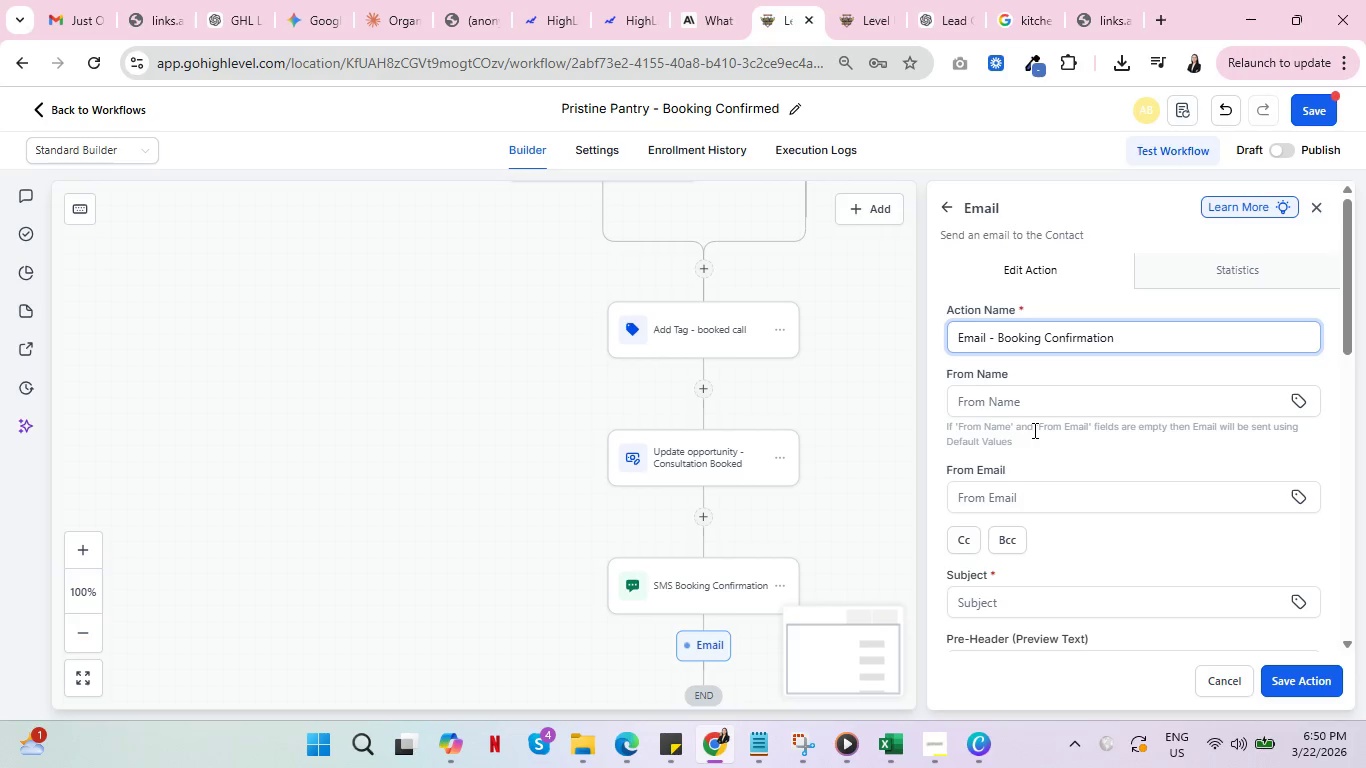 
scroll: coordinate [1121, 474], scroll_direction: down, amount: 3.0
 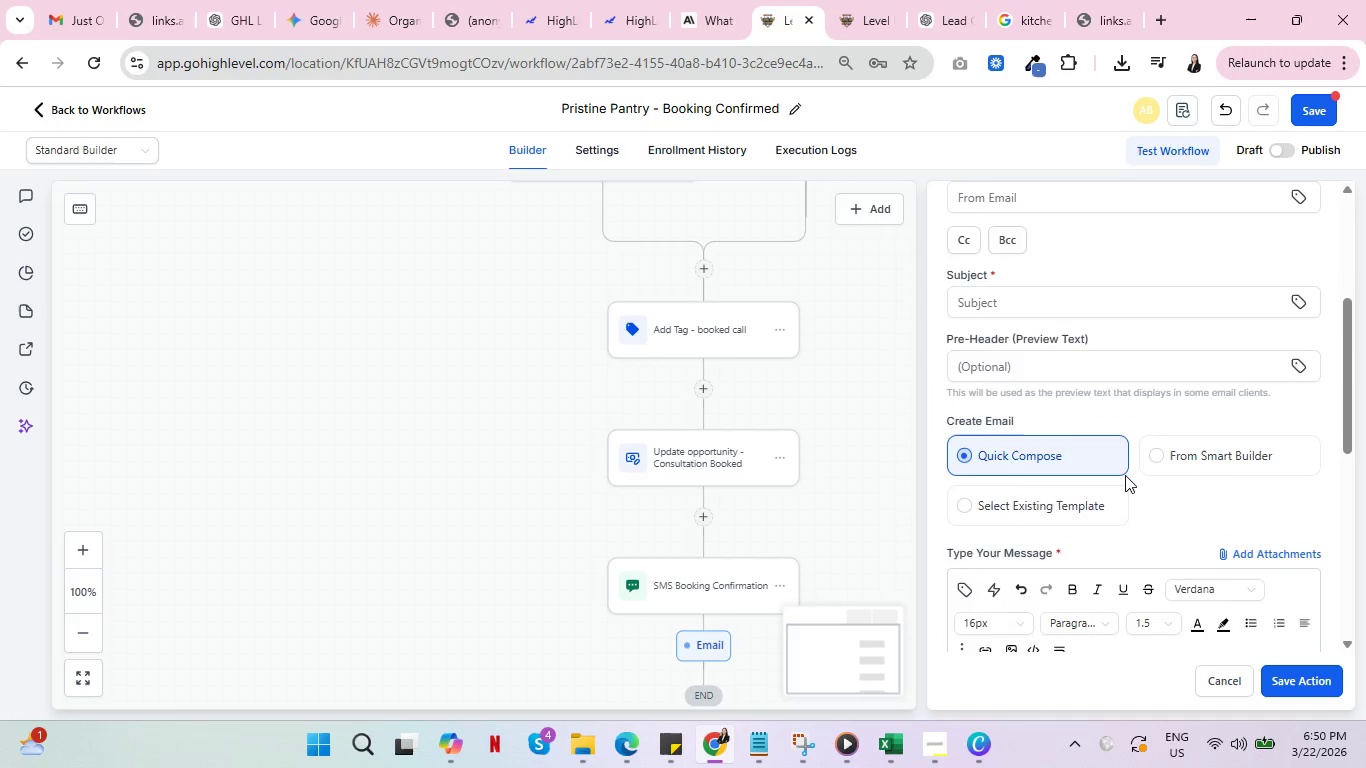 
scroll: coordinate [1114, 472], scroll_direction: up, amount: 1.0
 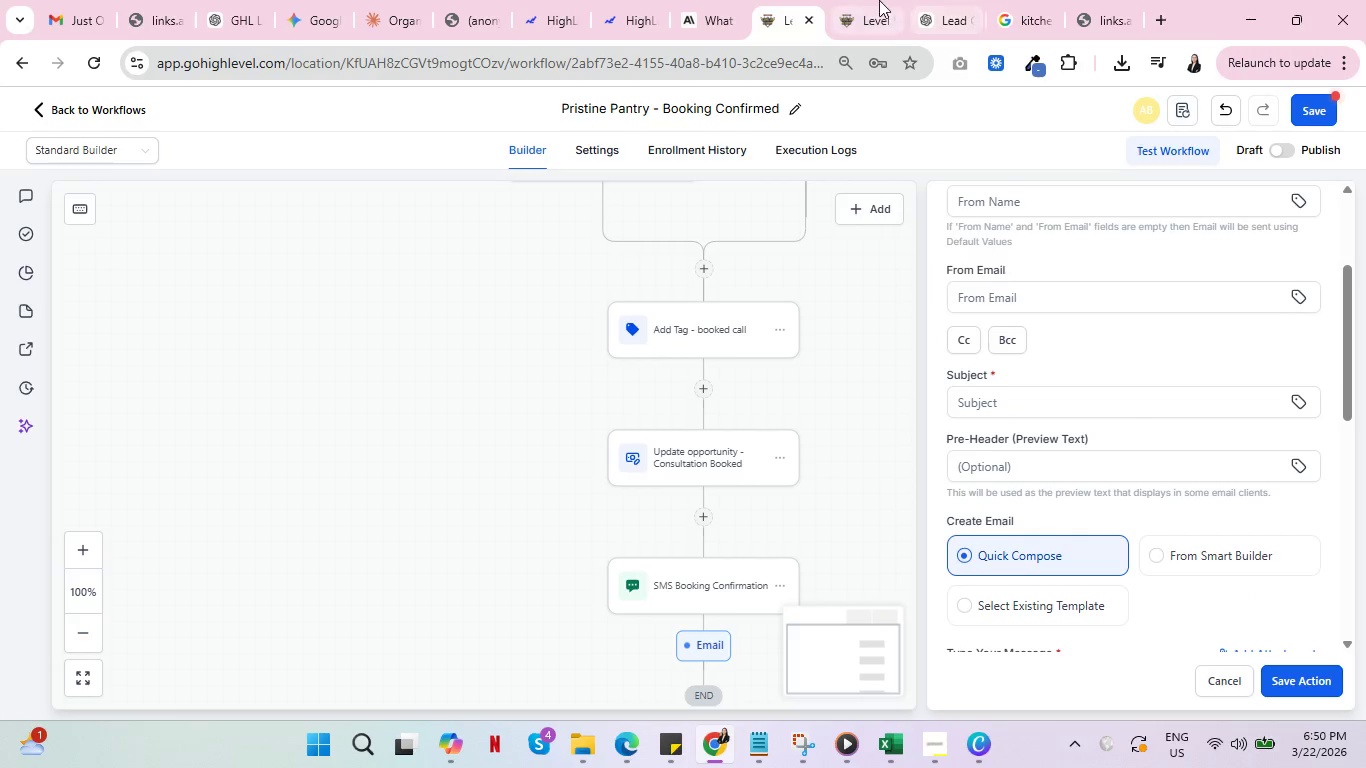 
left_click([949, 0])
 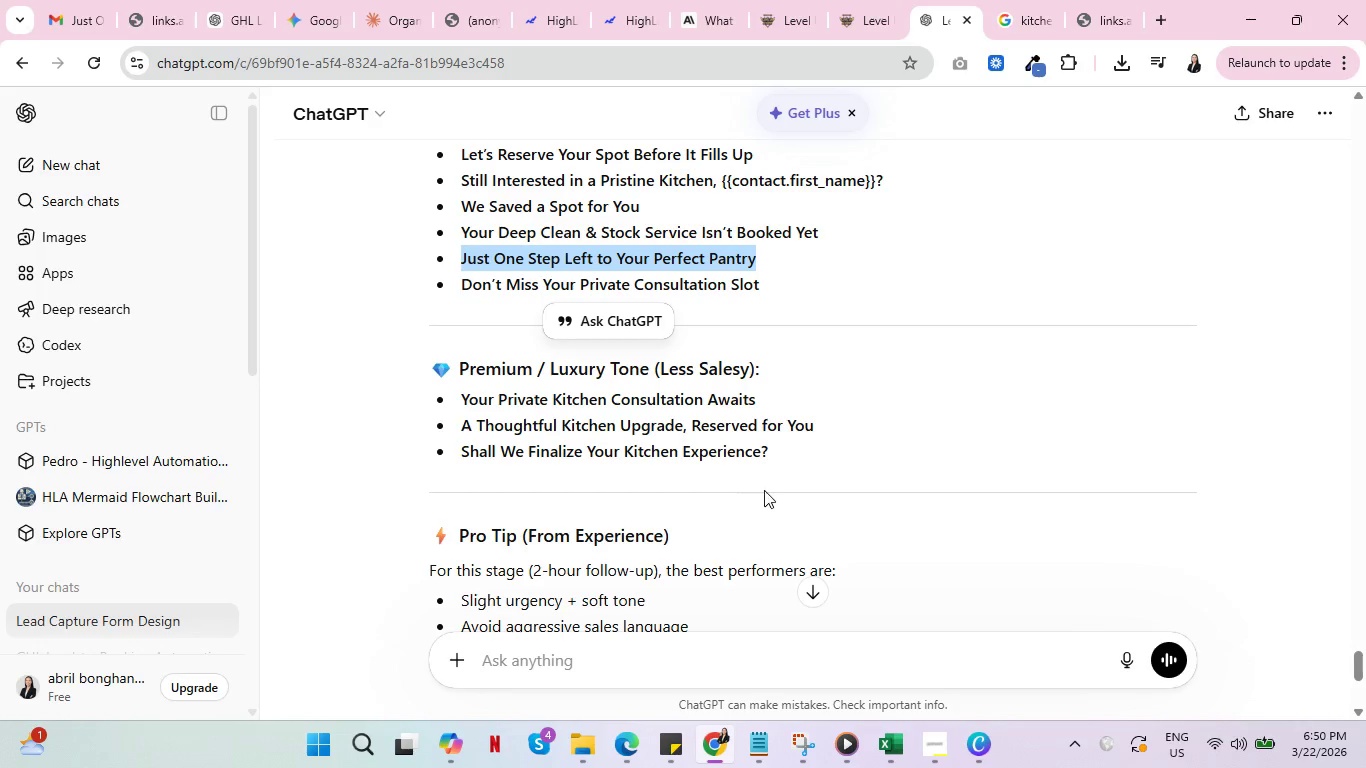 
scroll: coordinate [1062, 542], scroll_direction: down, amount: 14.0
 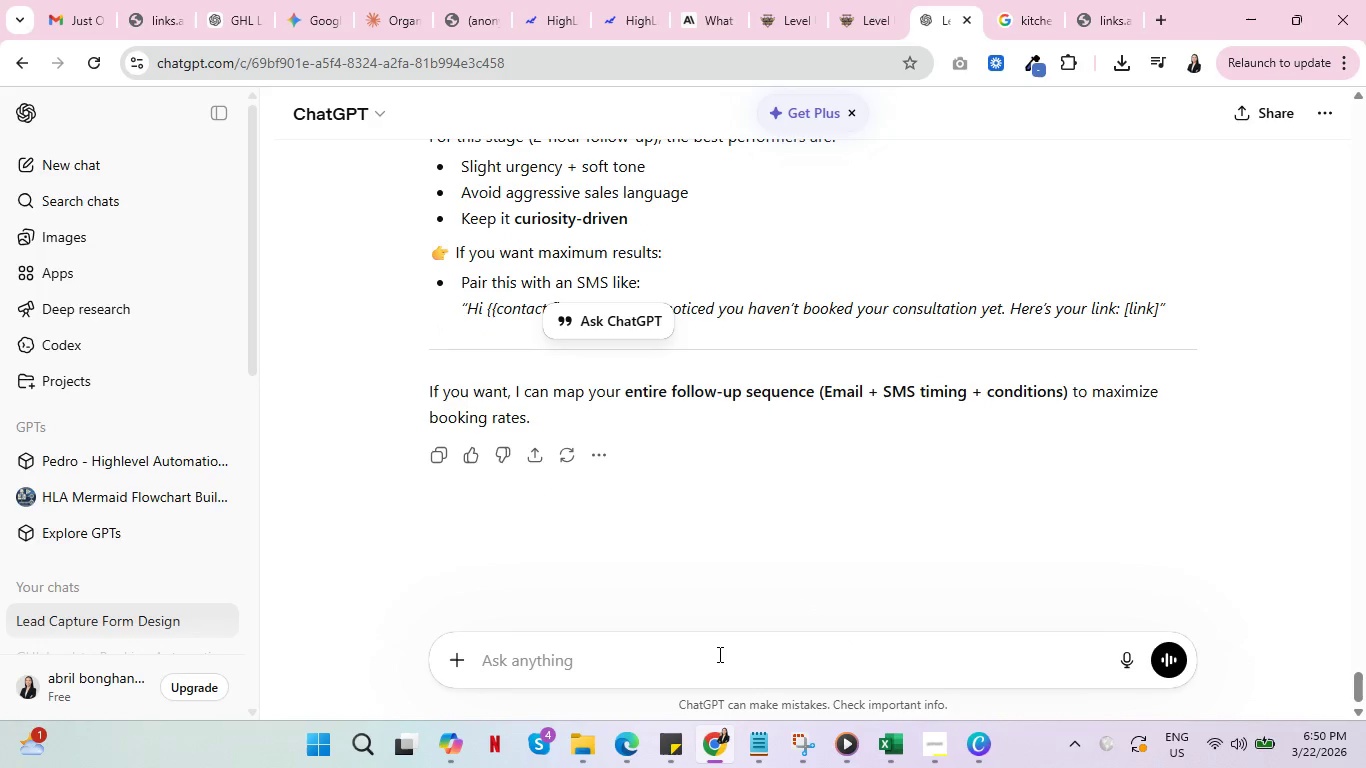 
left_click([718, 652])
 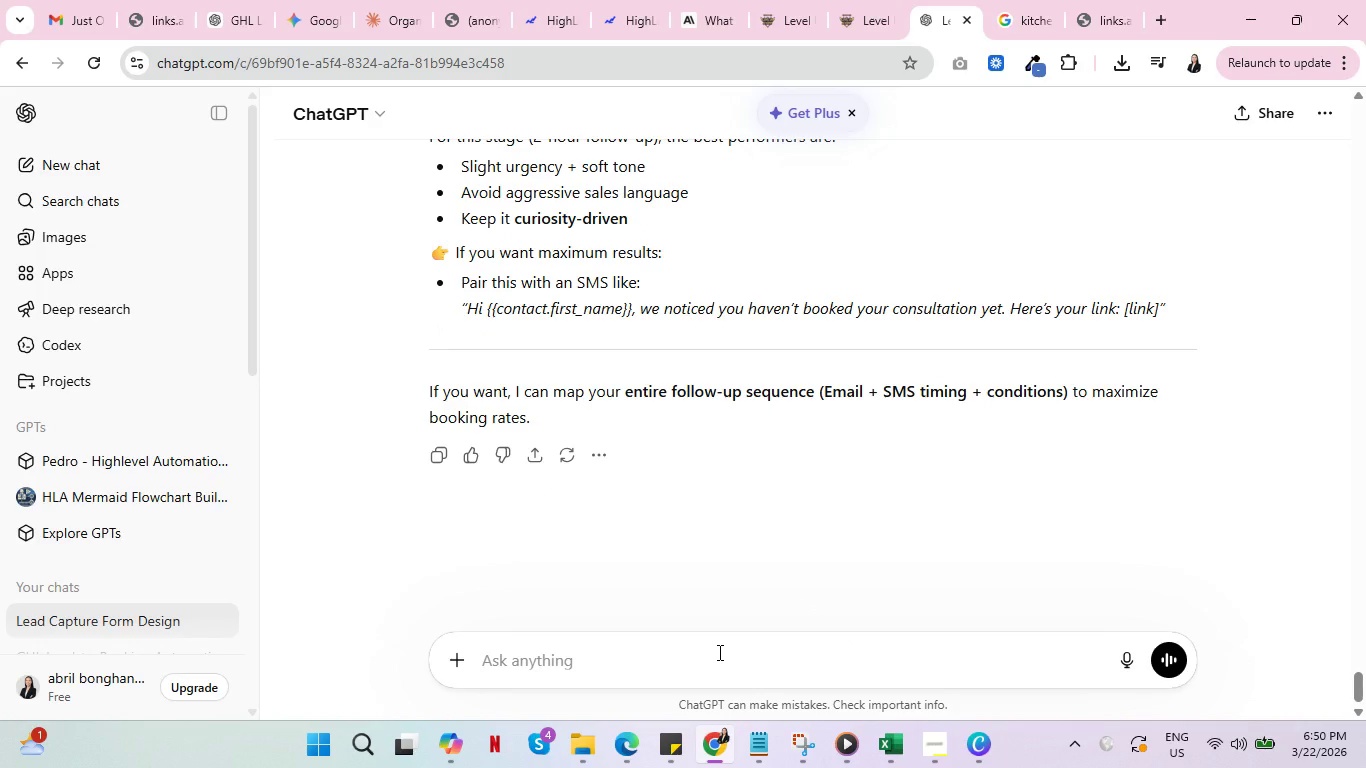 
type(creta)
key(Backspace)
key(Backspace)
type(te a subject for the booking confirmed. It should be warm)
 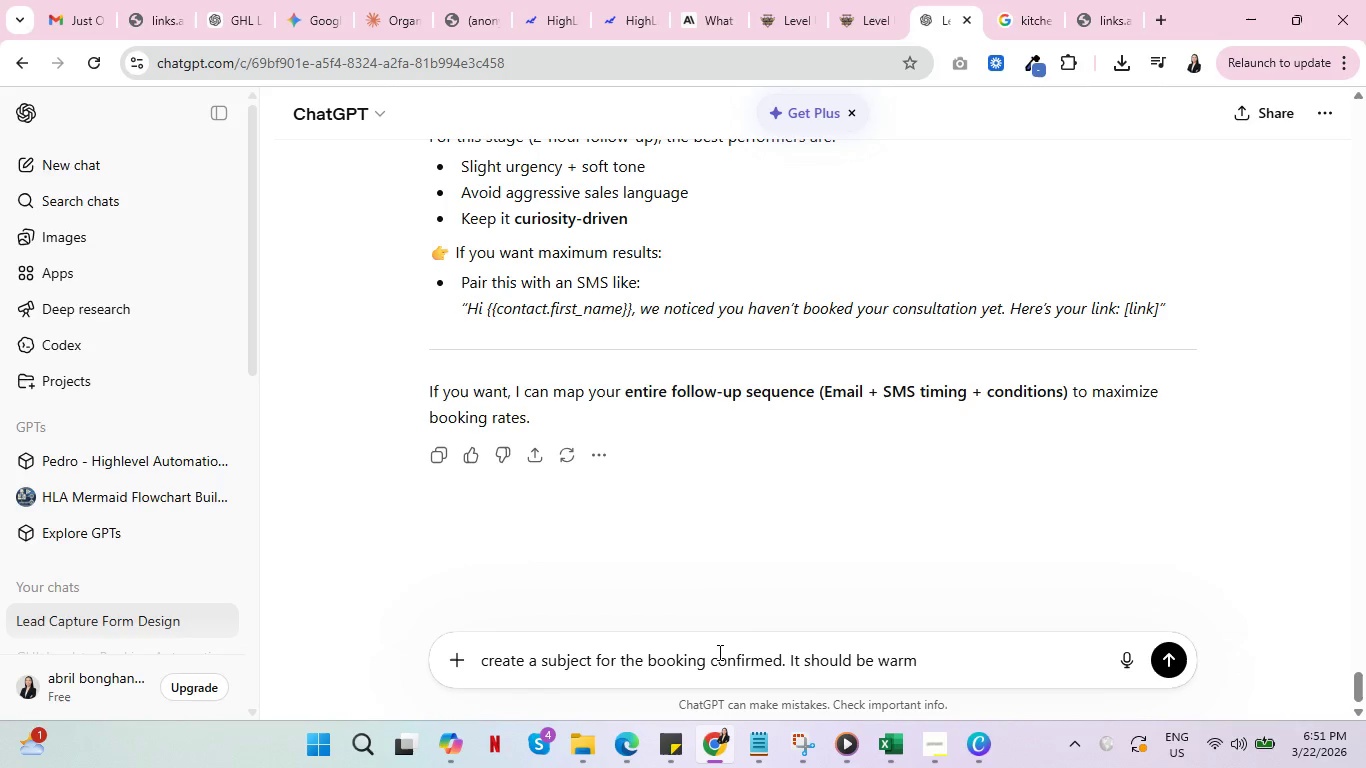 
key(Comma)
 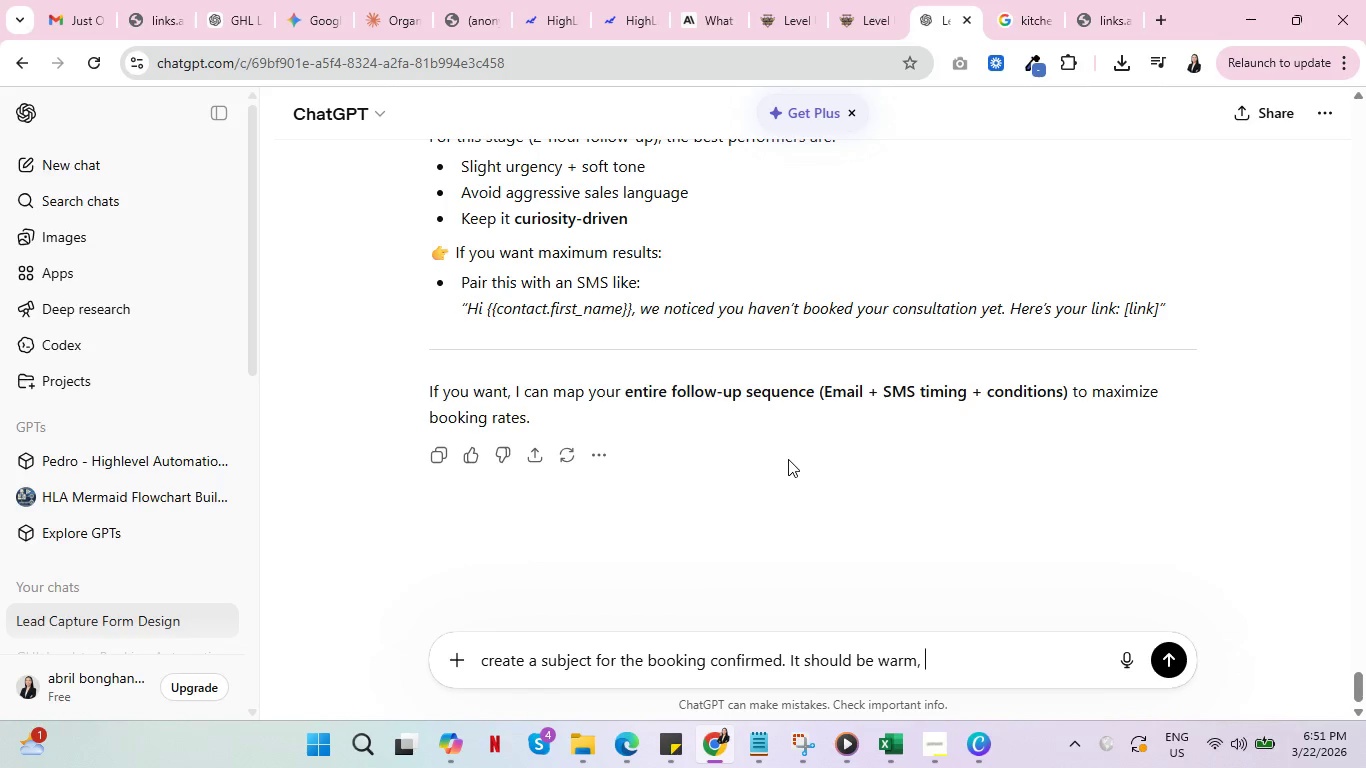 
key(Space)
 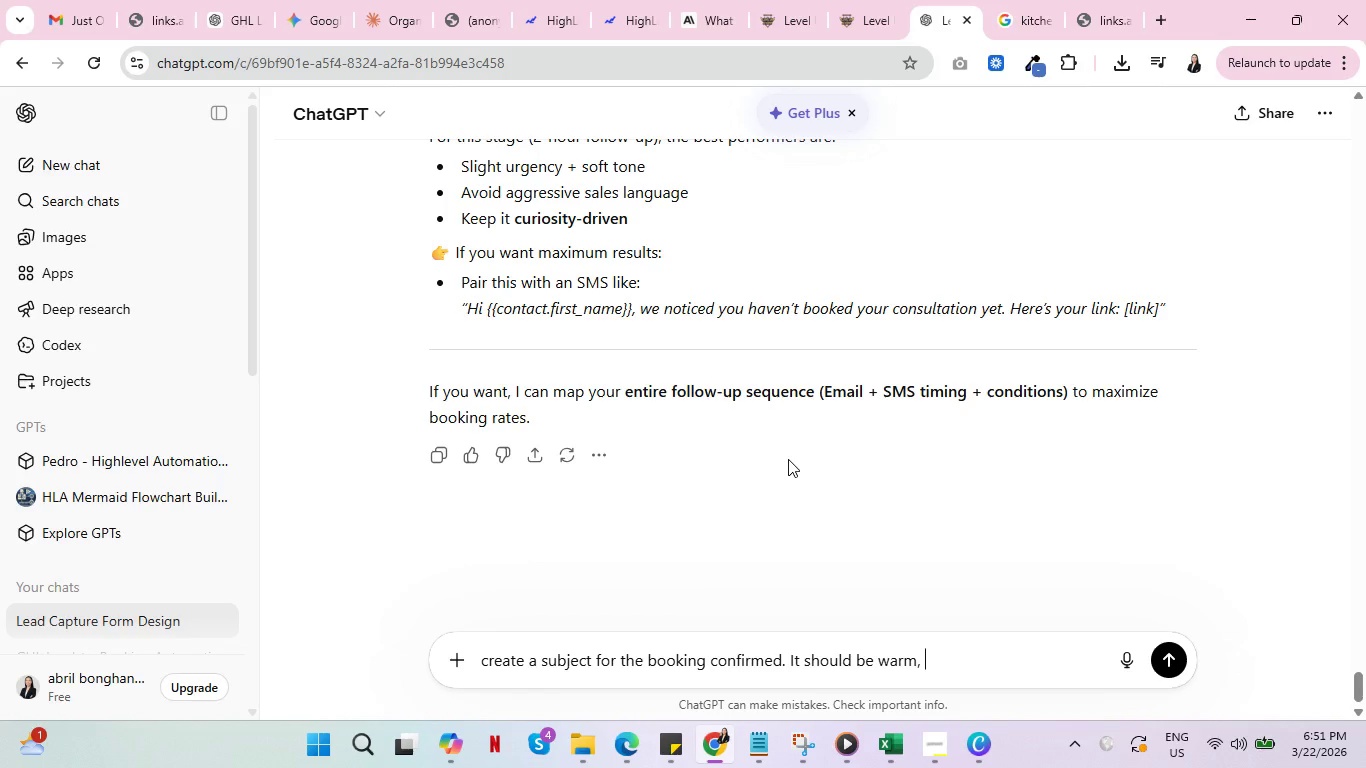 
type(professional byt)
key(Backspace)
key(Backspace)
type(ut)
 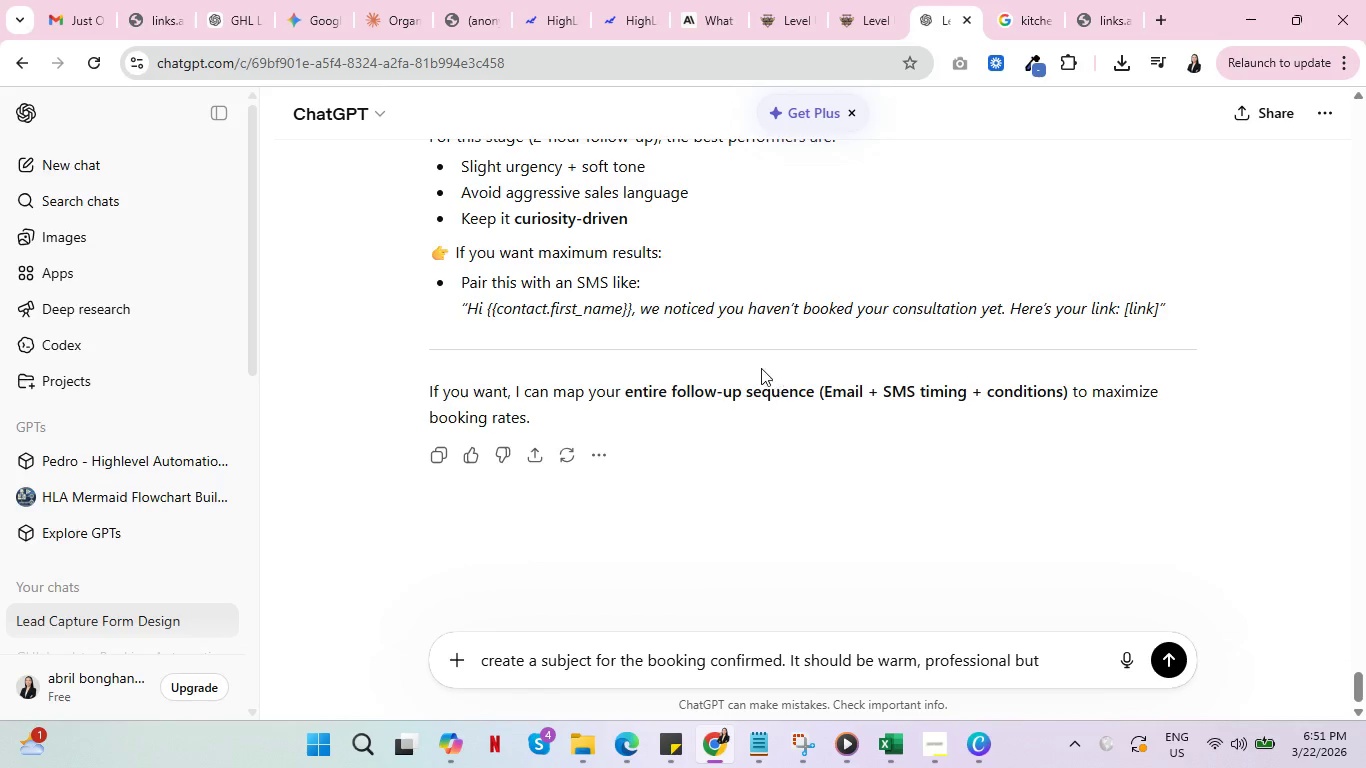 
scroll: coordinate [761, 367], scroll_direction: up, amount: 3.0
 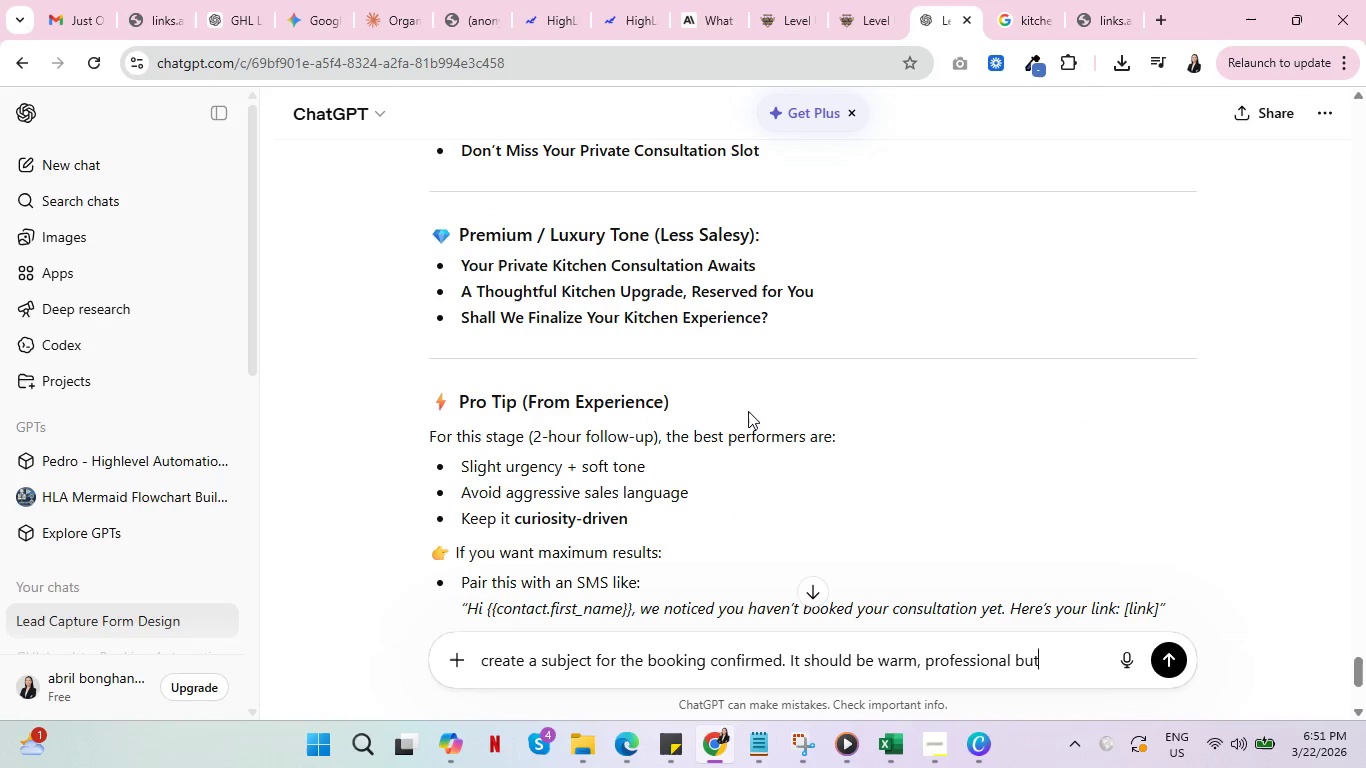 
key(Space)
 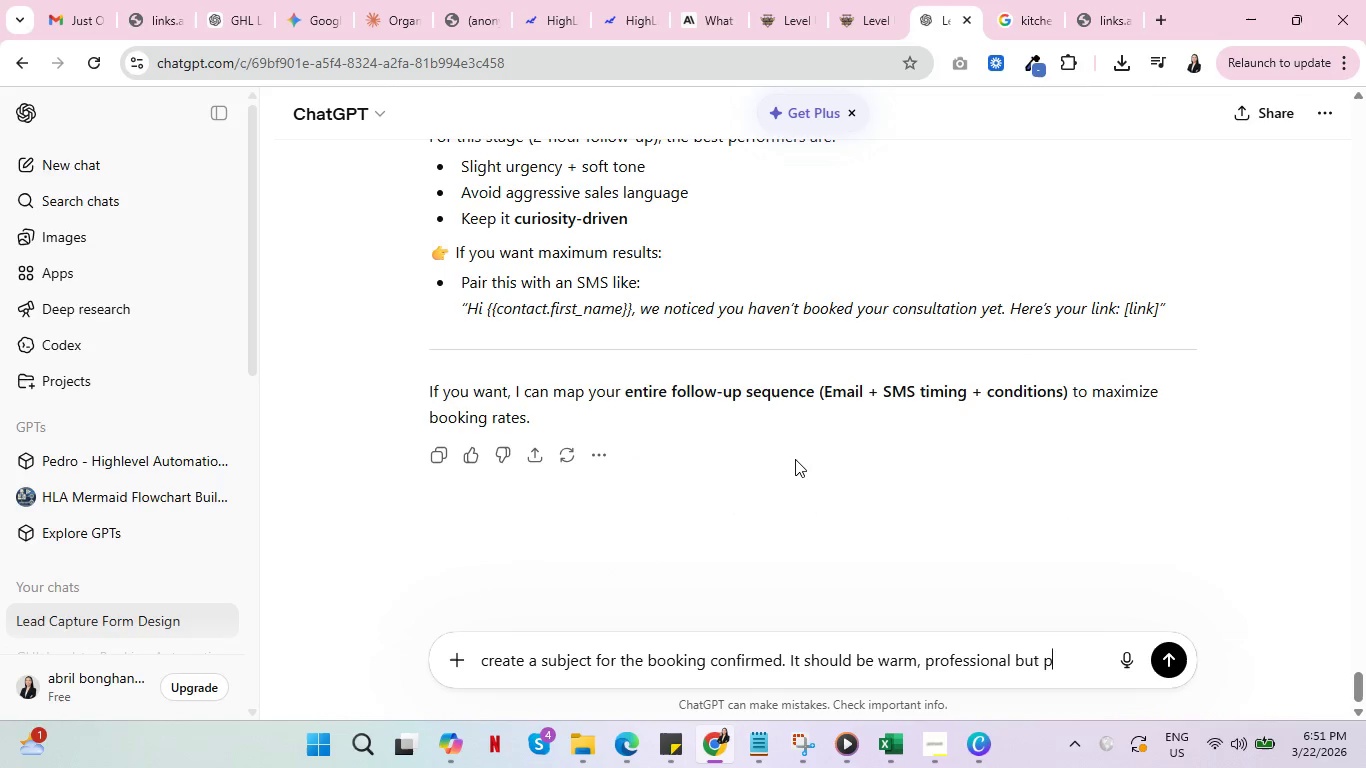 
scroll: coordinate [794, 459], scroll_direction: down, amount: 4.0
 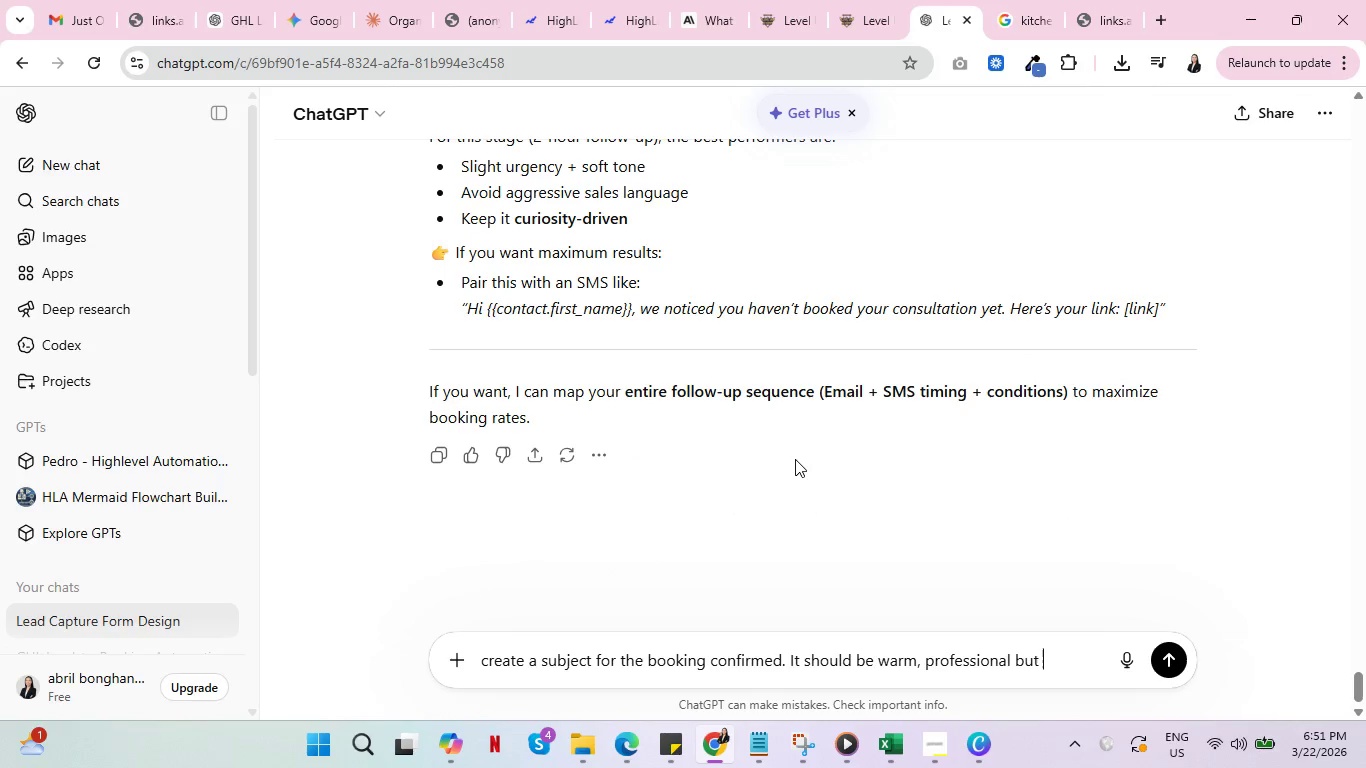 
type(premium)
 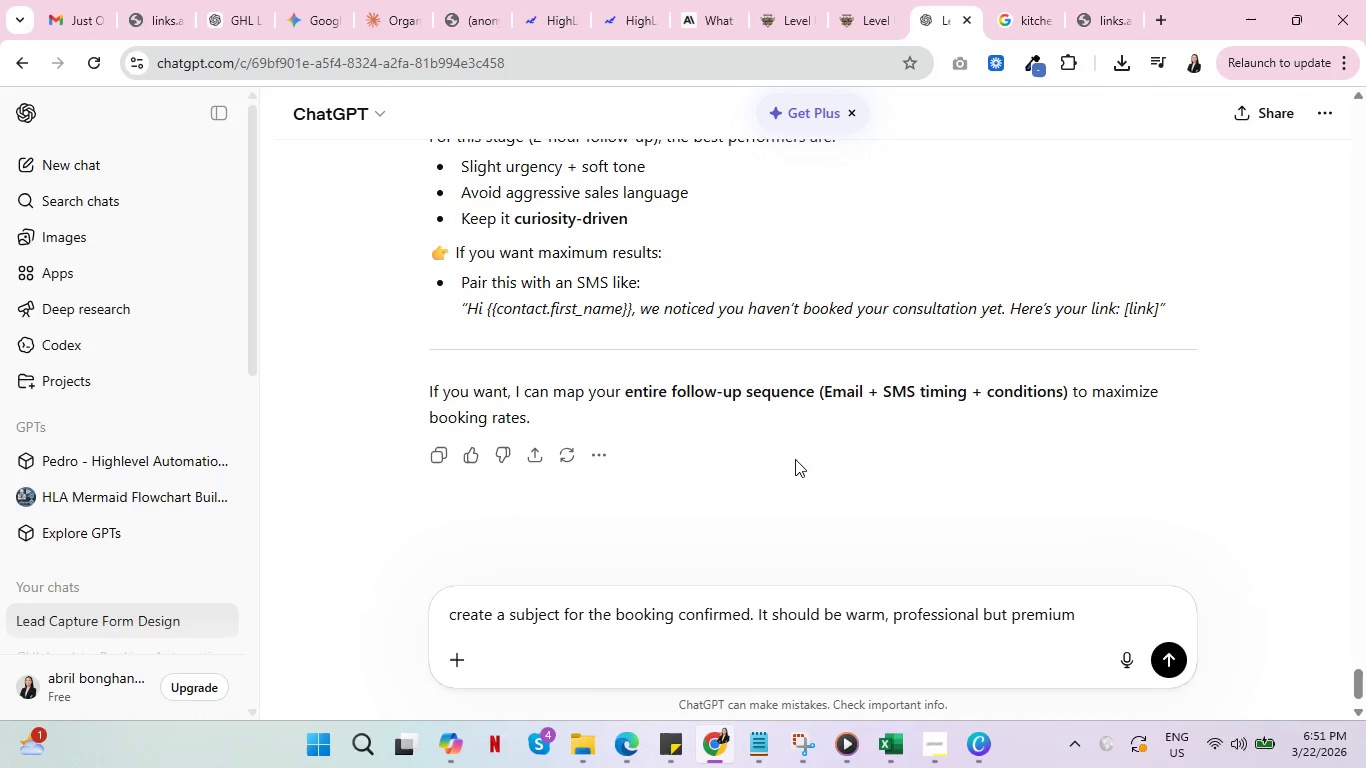 
key(Enter)
 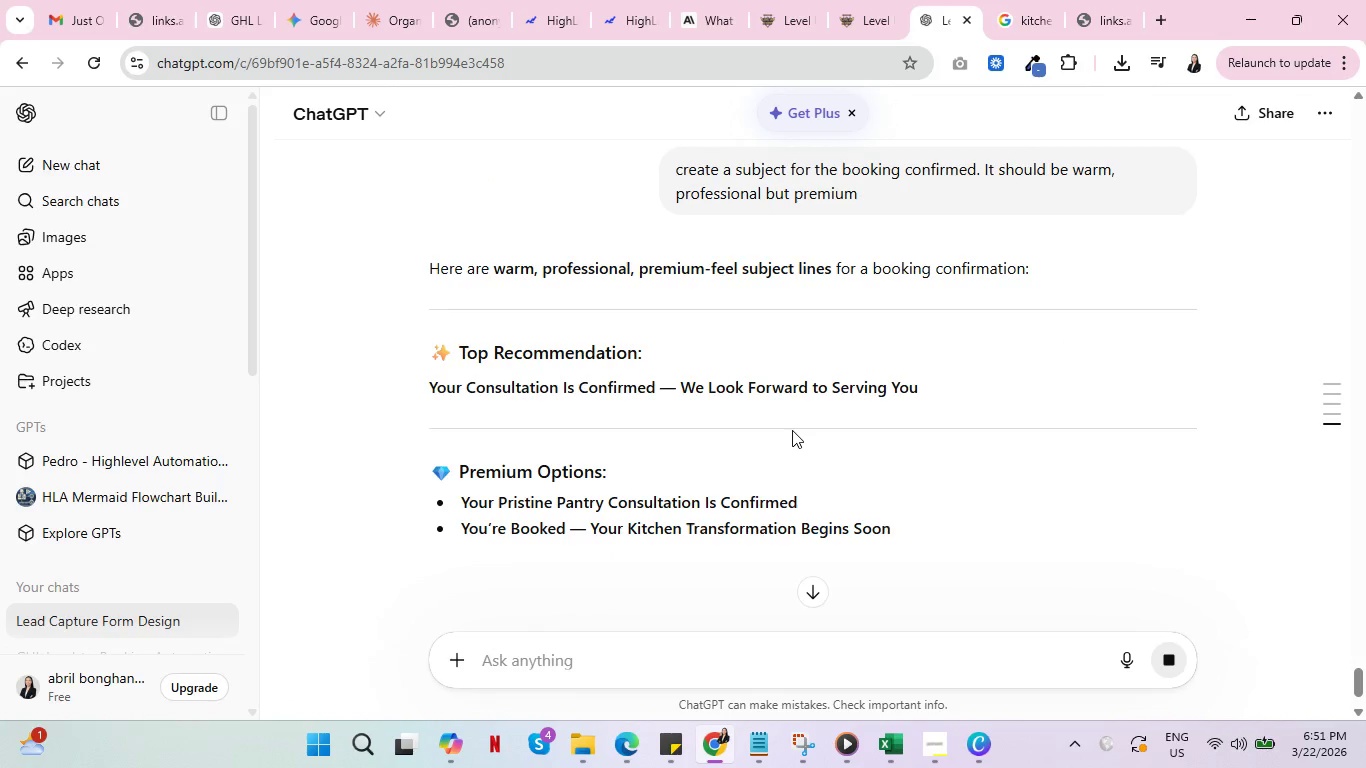 
wait(5.89)
 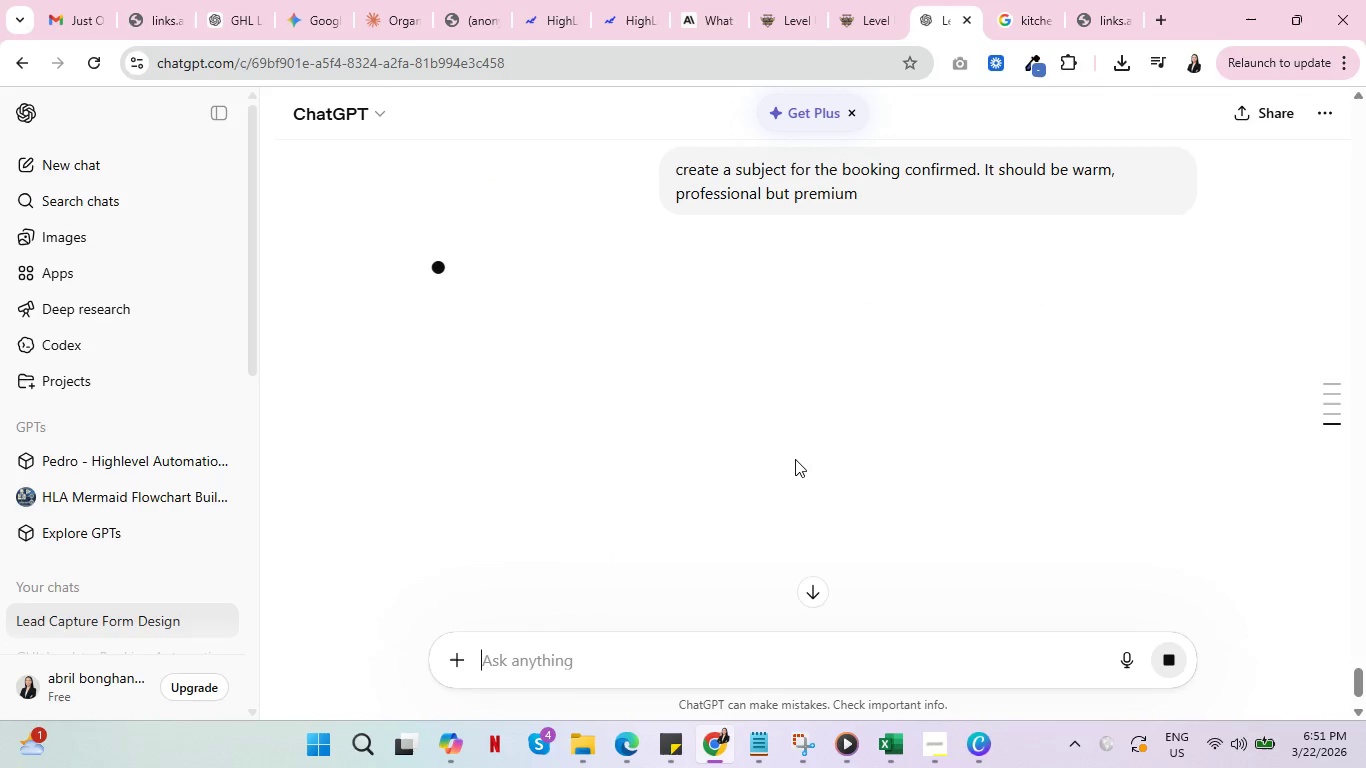 
scroll: coordinate [885, 428], scroll_direction: down, amount: 1.0
 